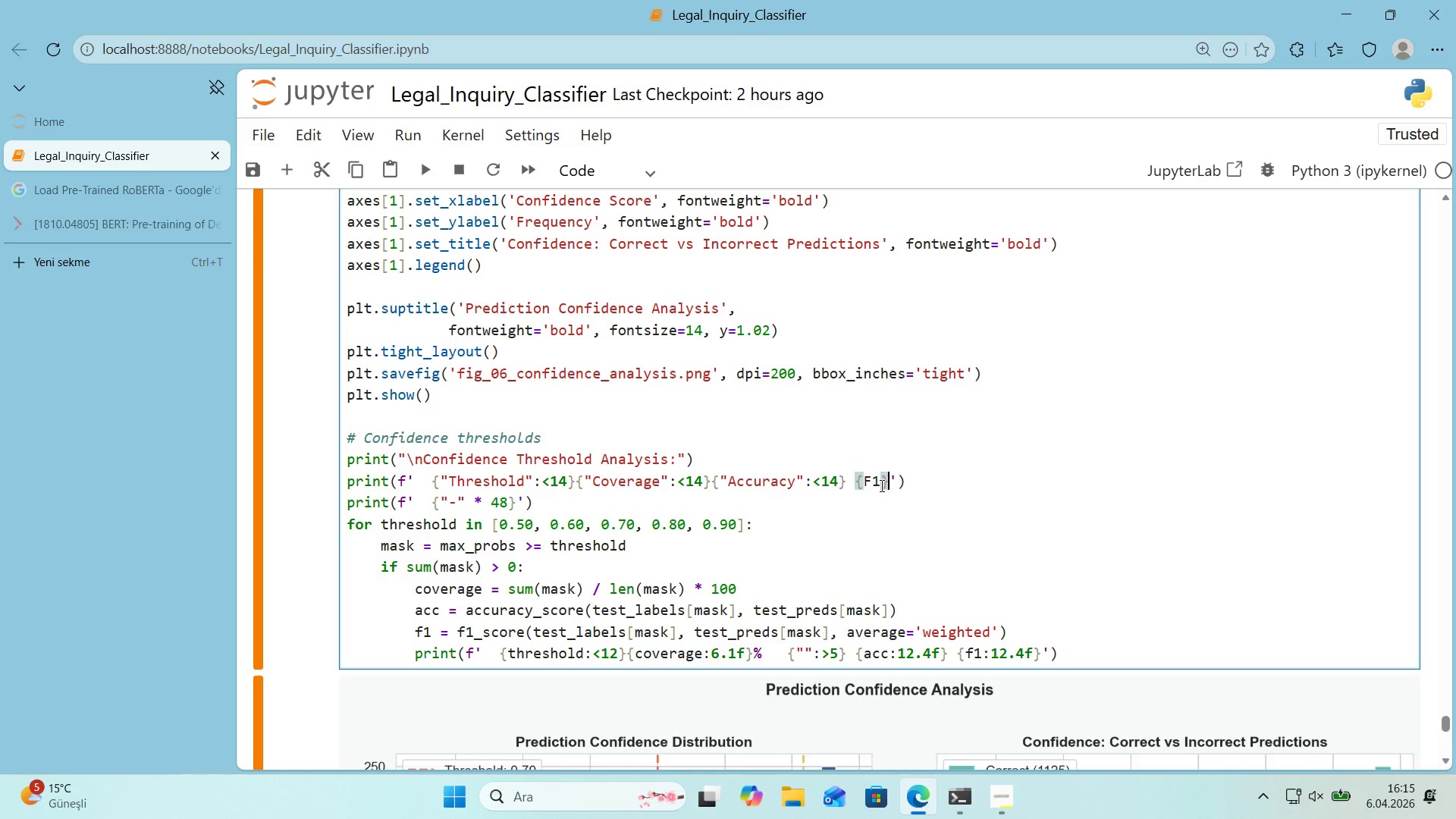 
key(Alt+Control+0)
 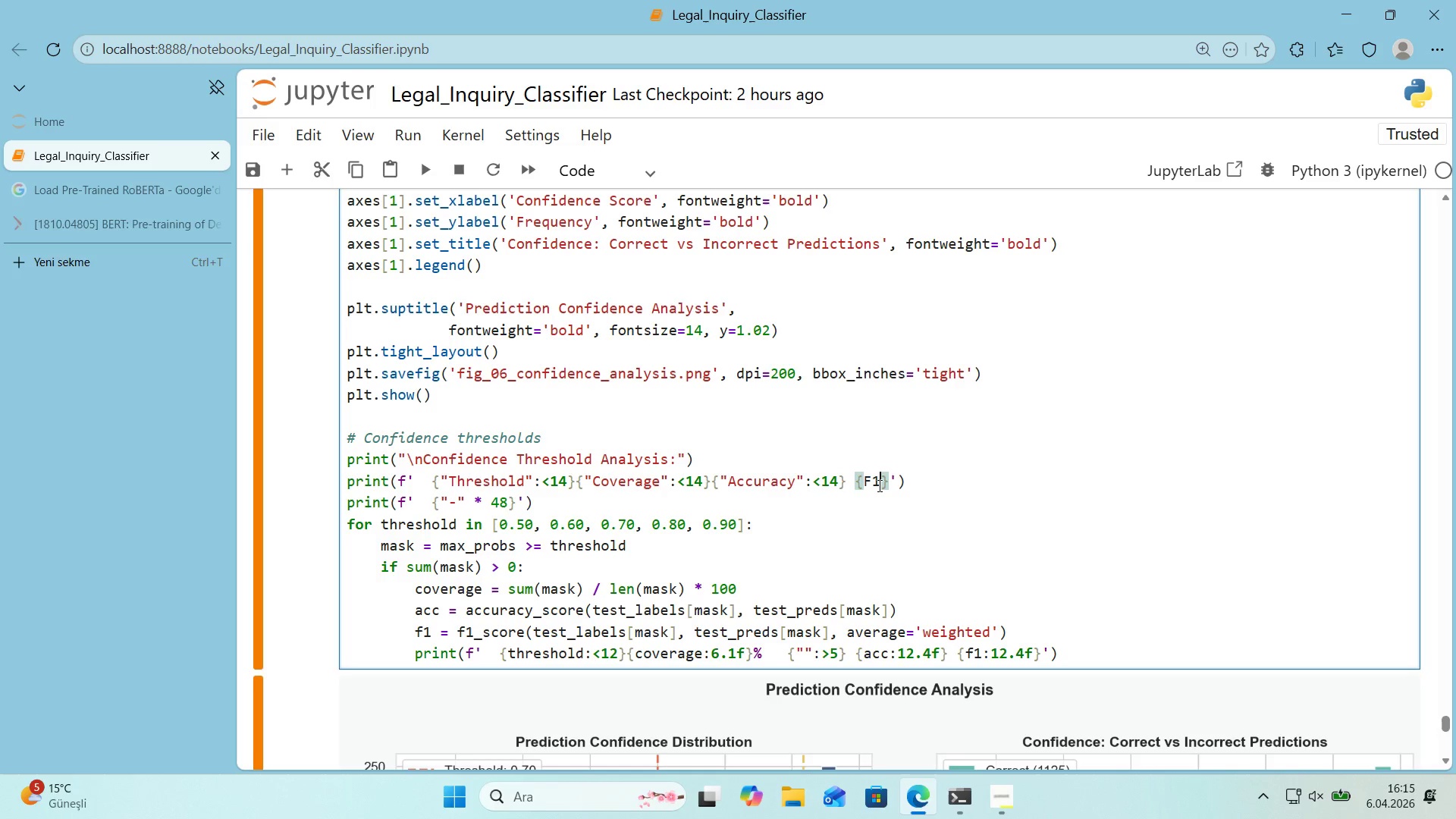 
left_click([878, 485])
 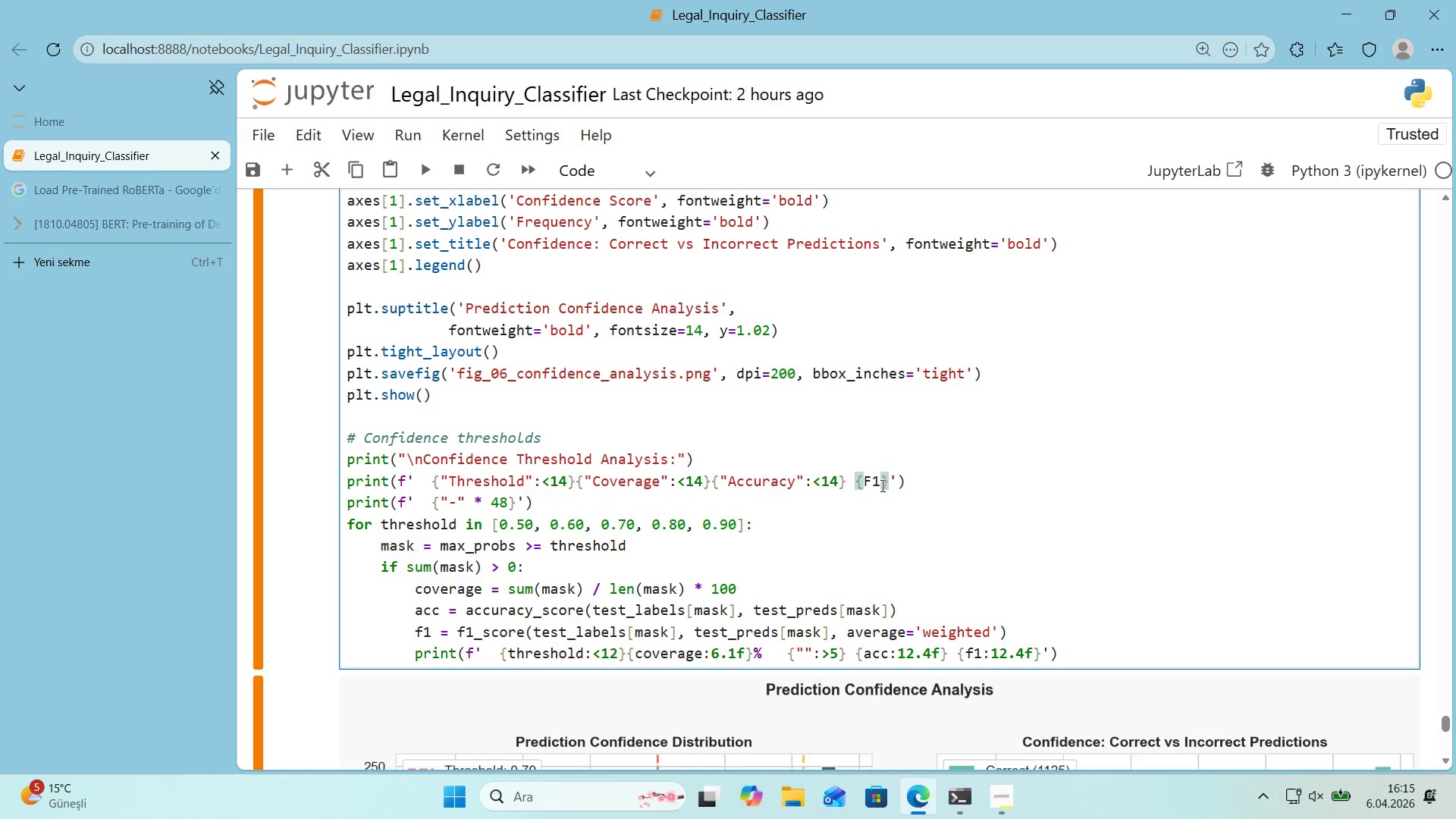 
key(Backquote)
 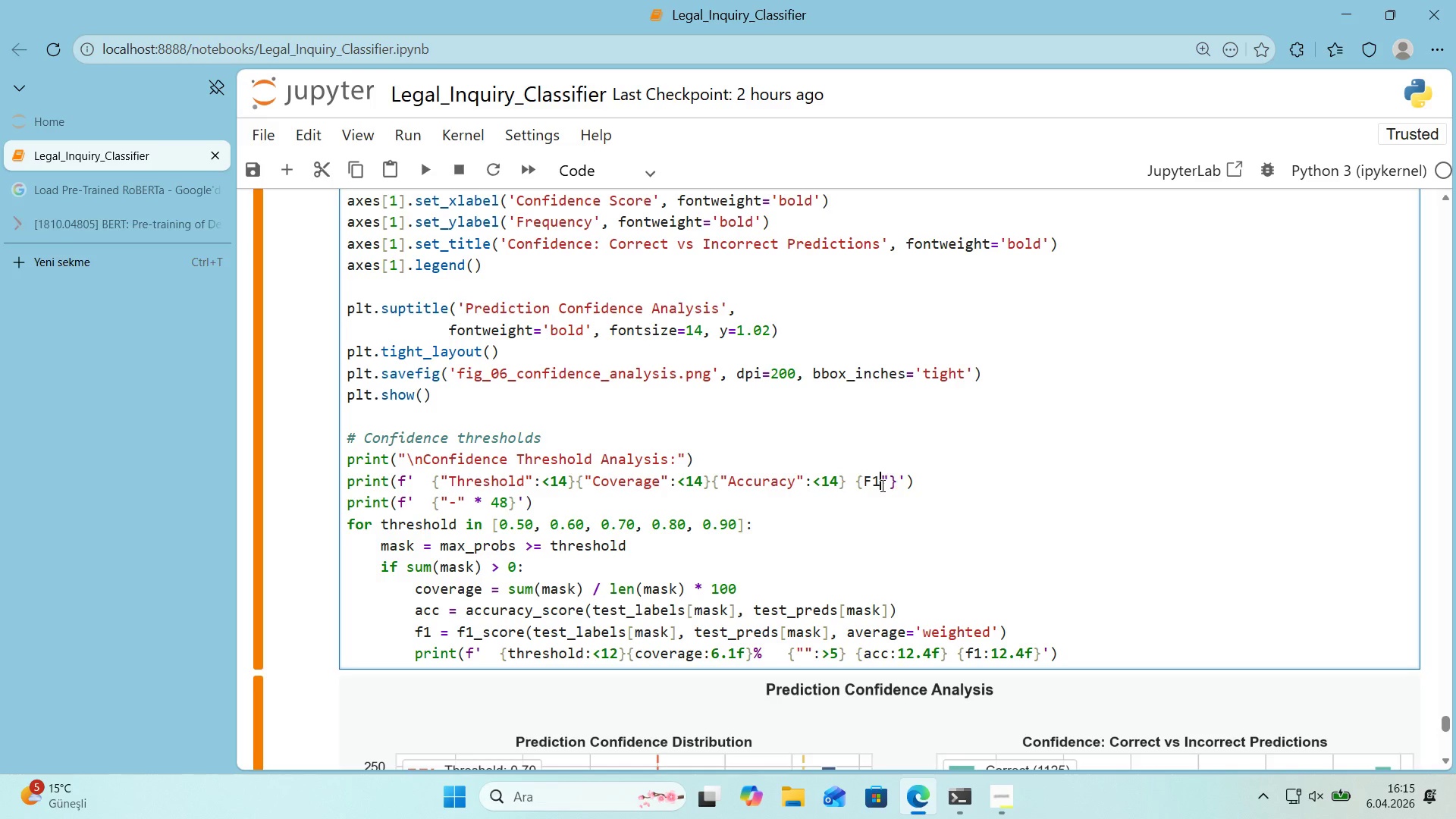 
key(ArrowLeft)
 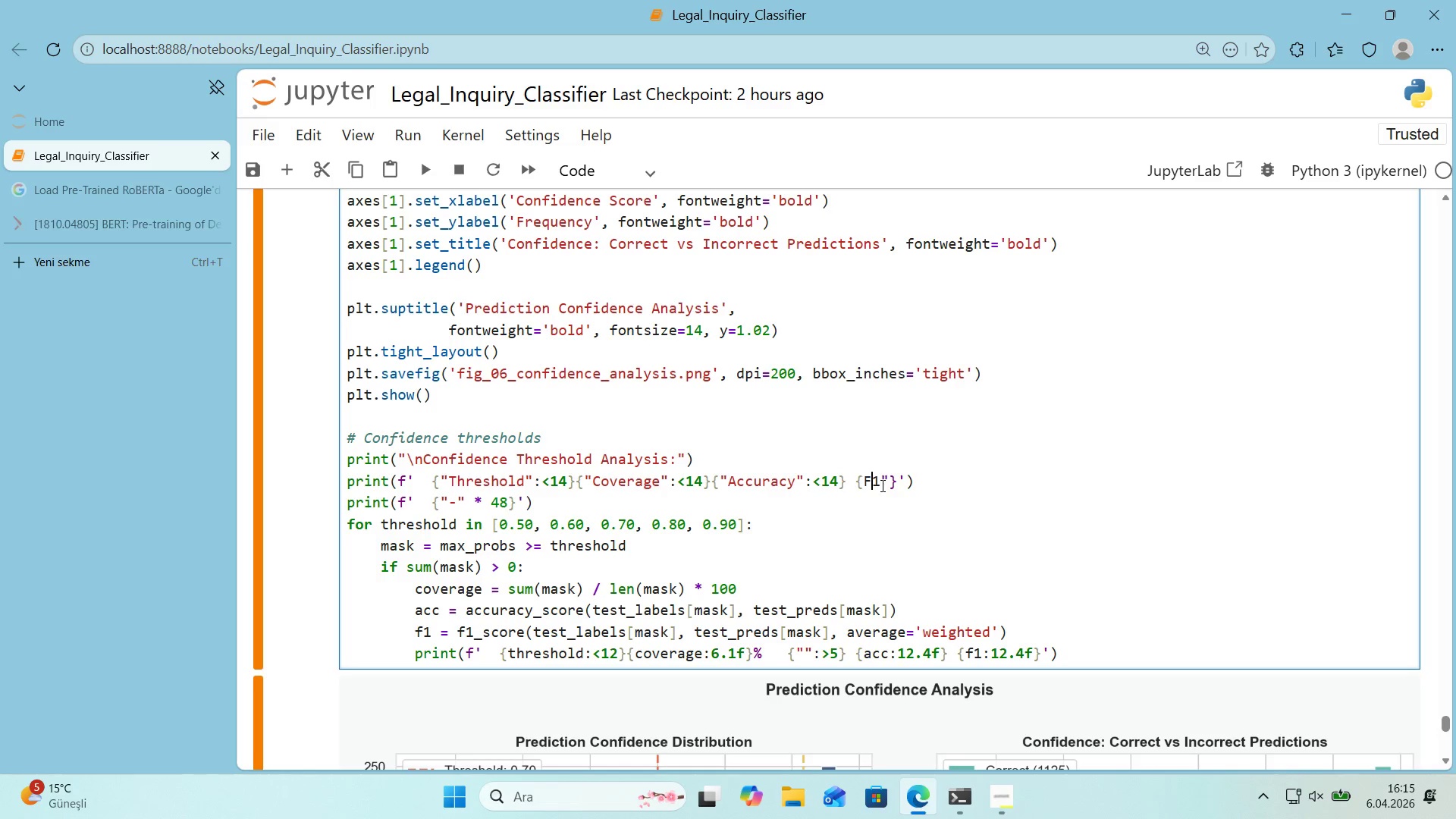 
key(ArrowLeft)
 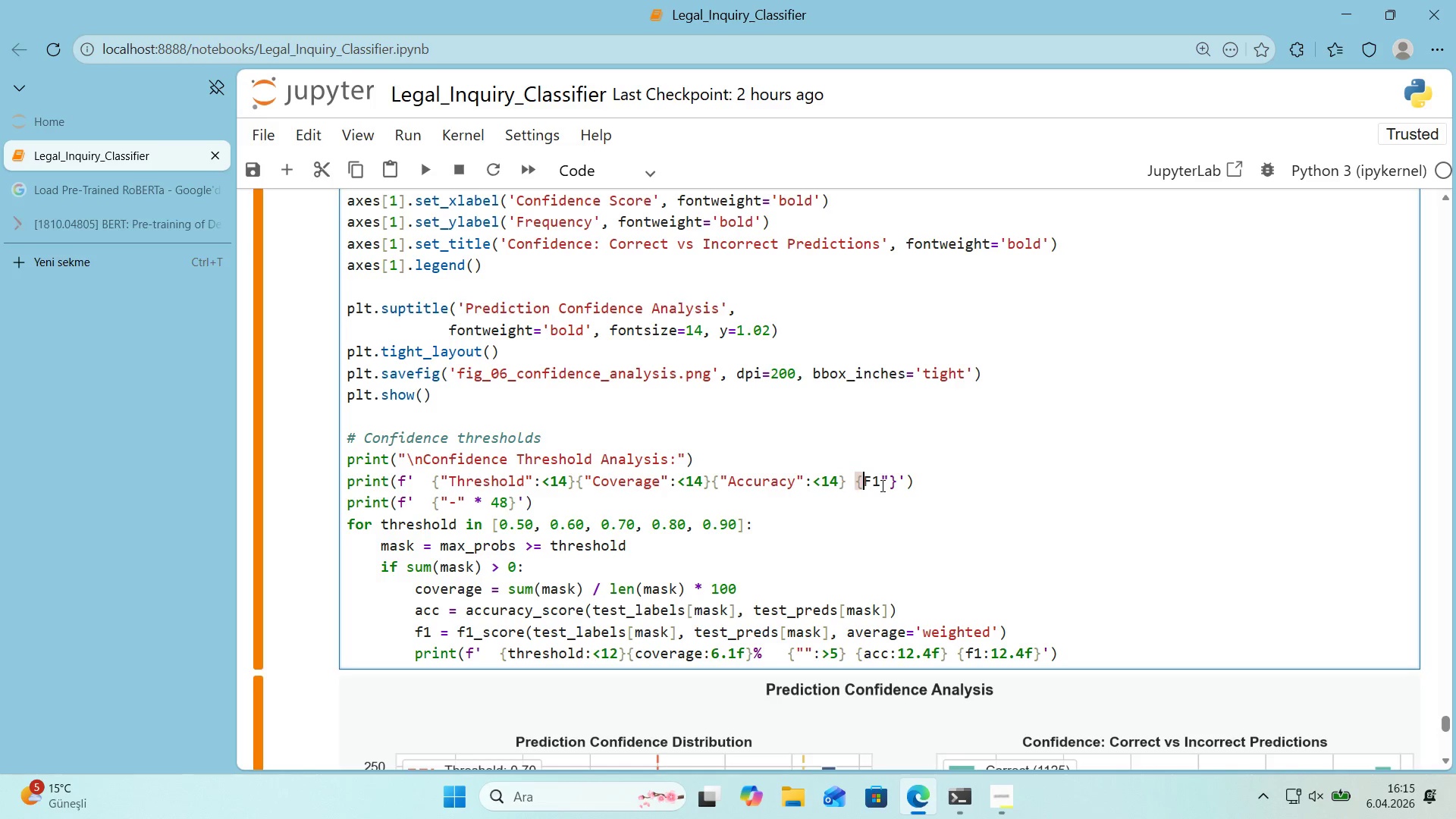 
key(ArrowLeft)
 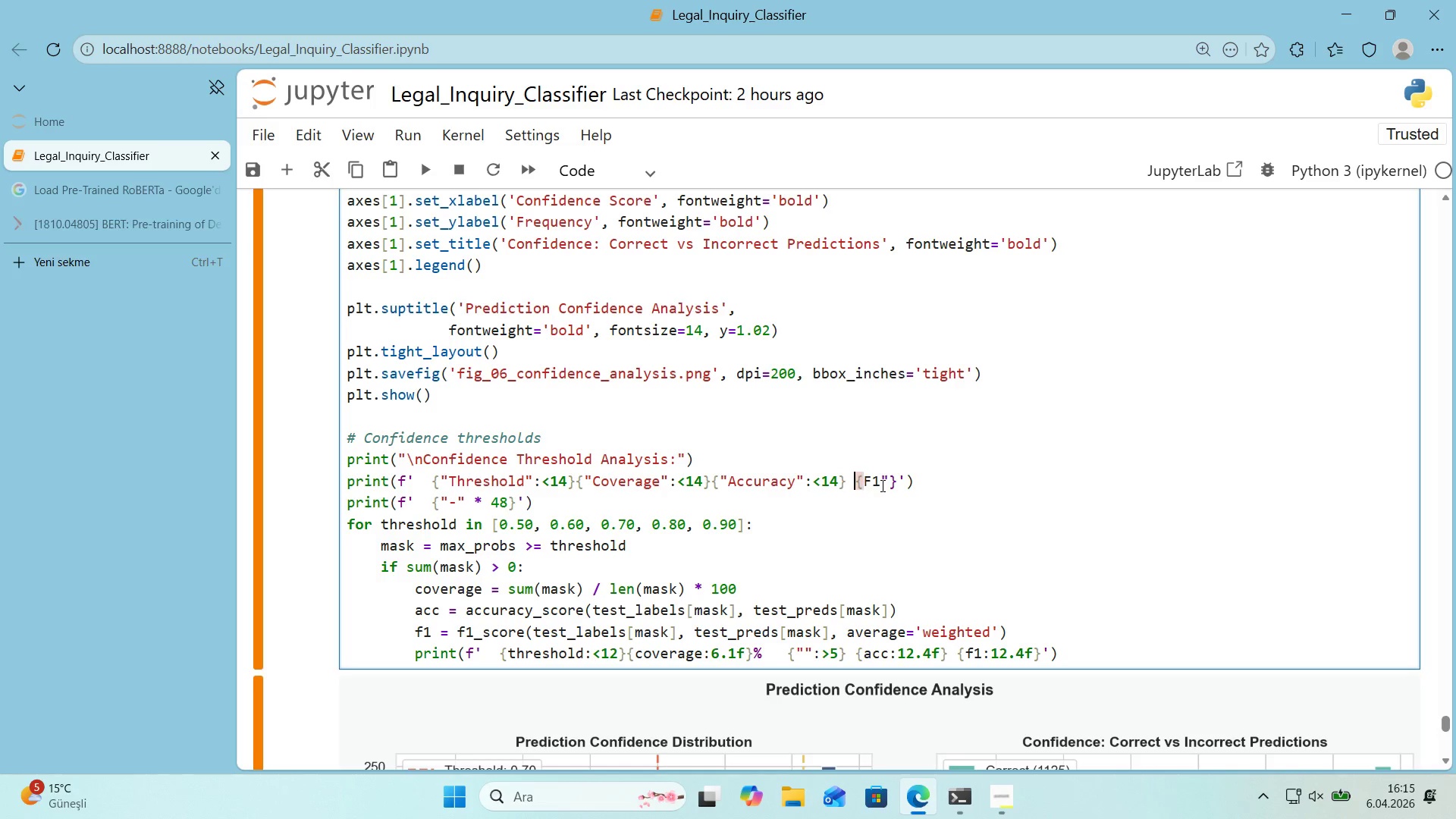 
key(ArrowLeft)
 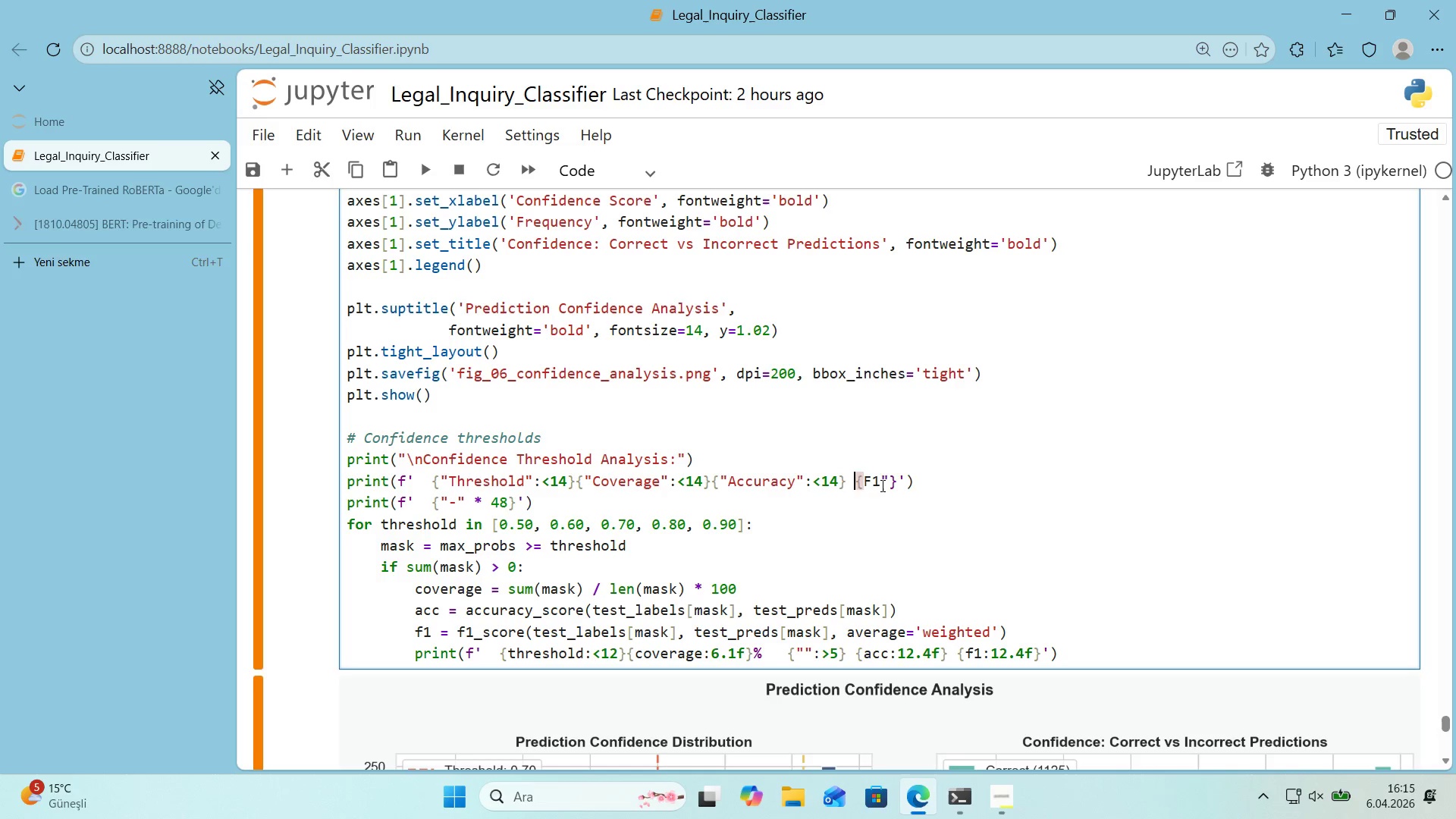 
key(ArrowRight)
 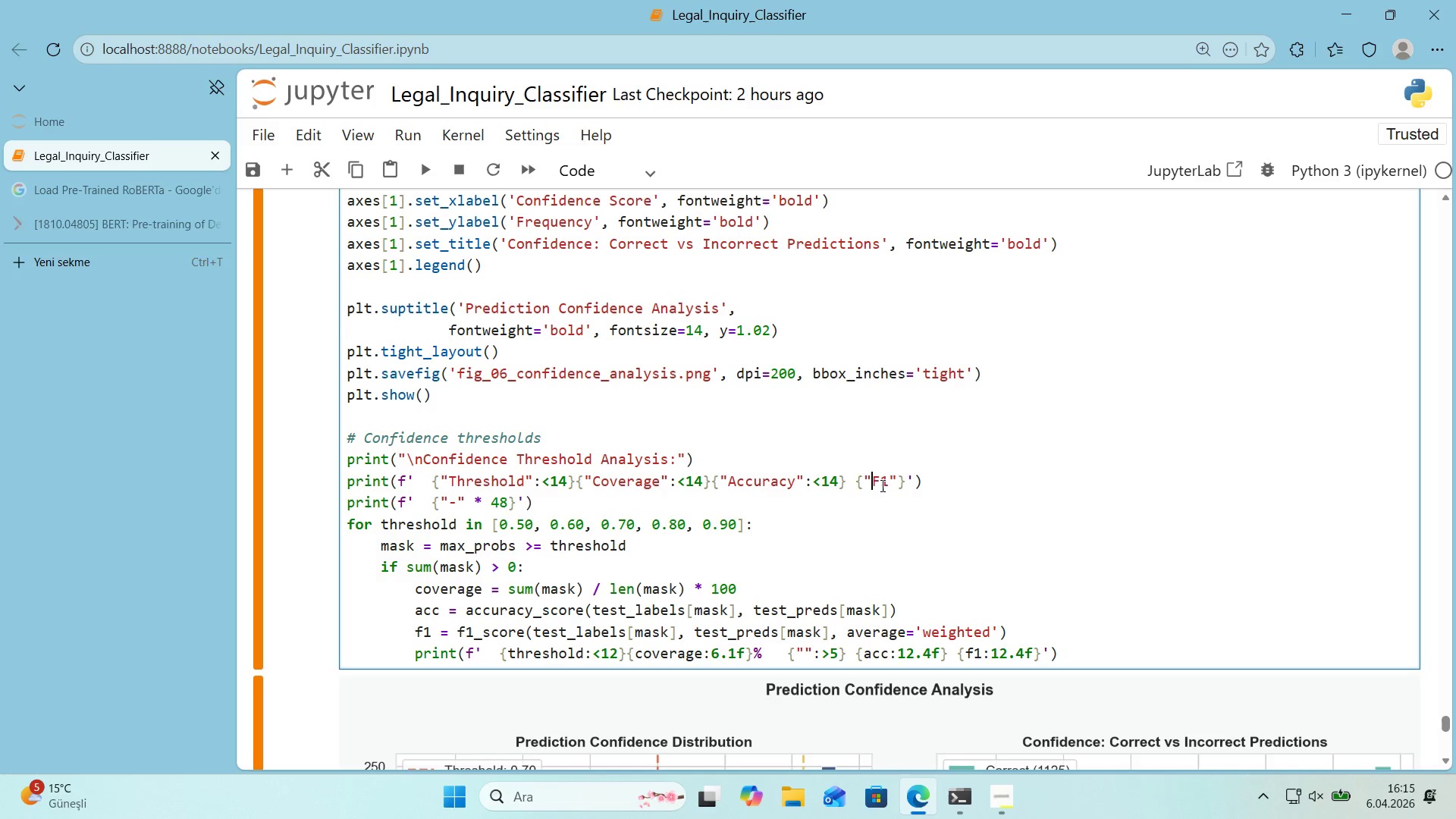 
key(Backquote)
 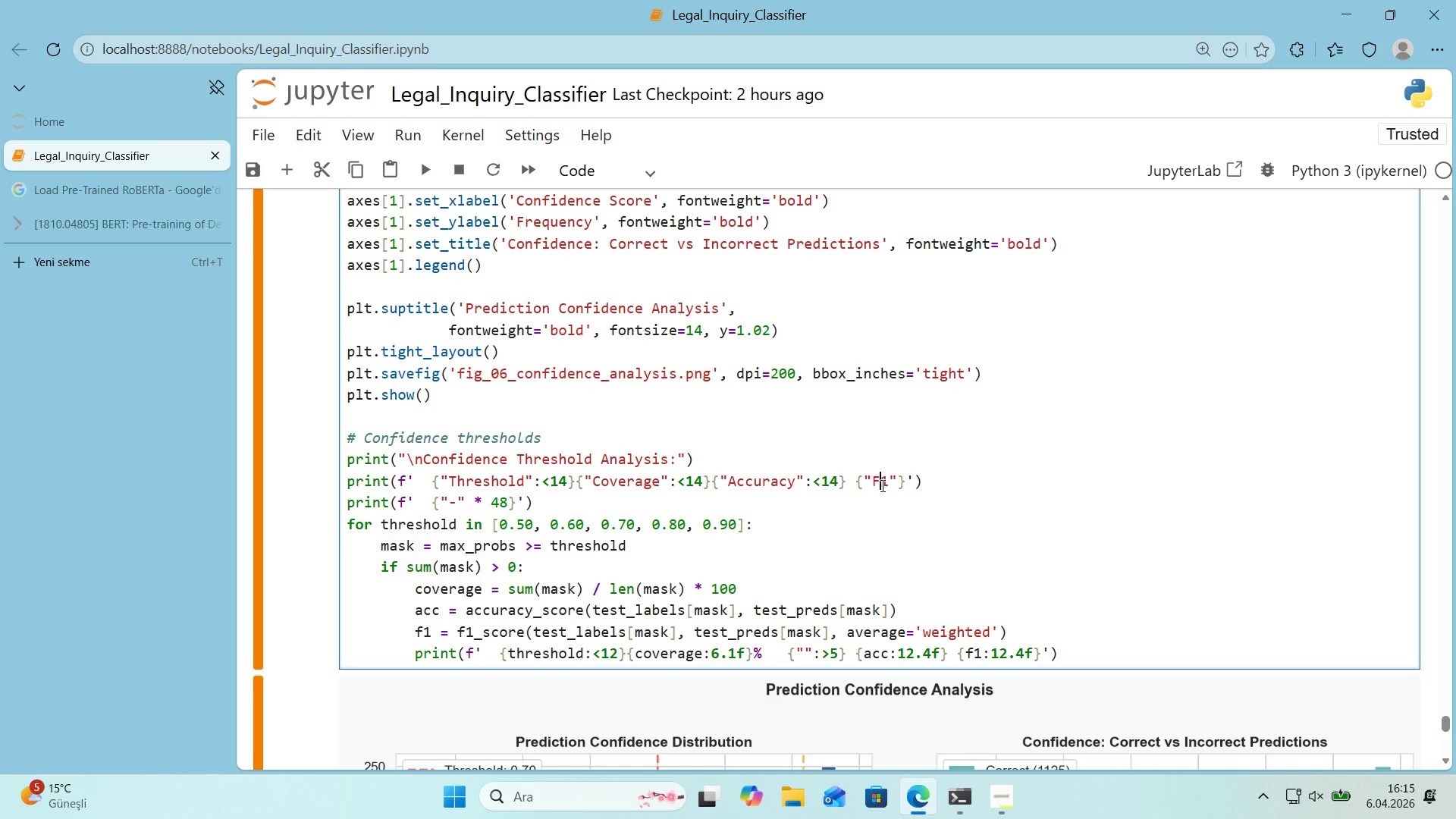 
key(ArrowRight)
 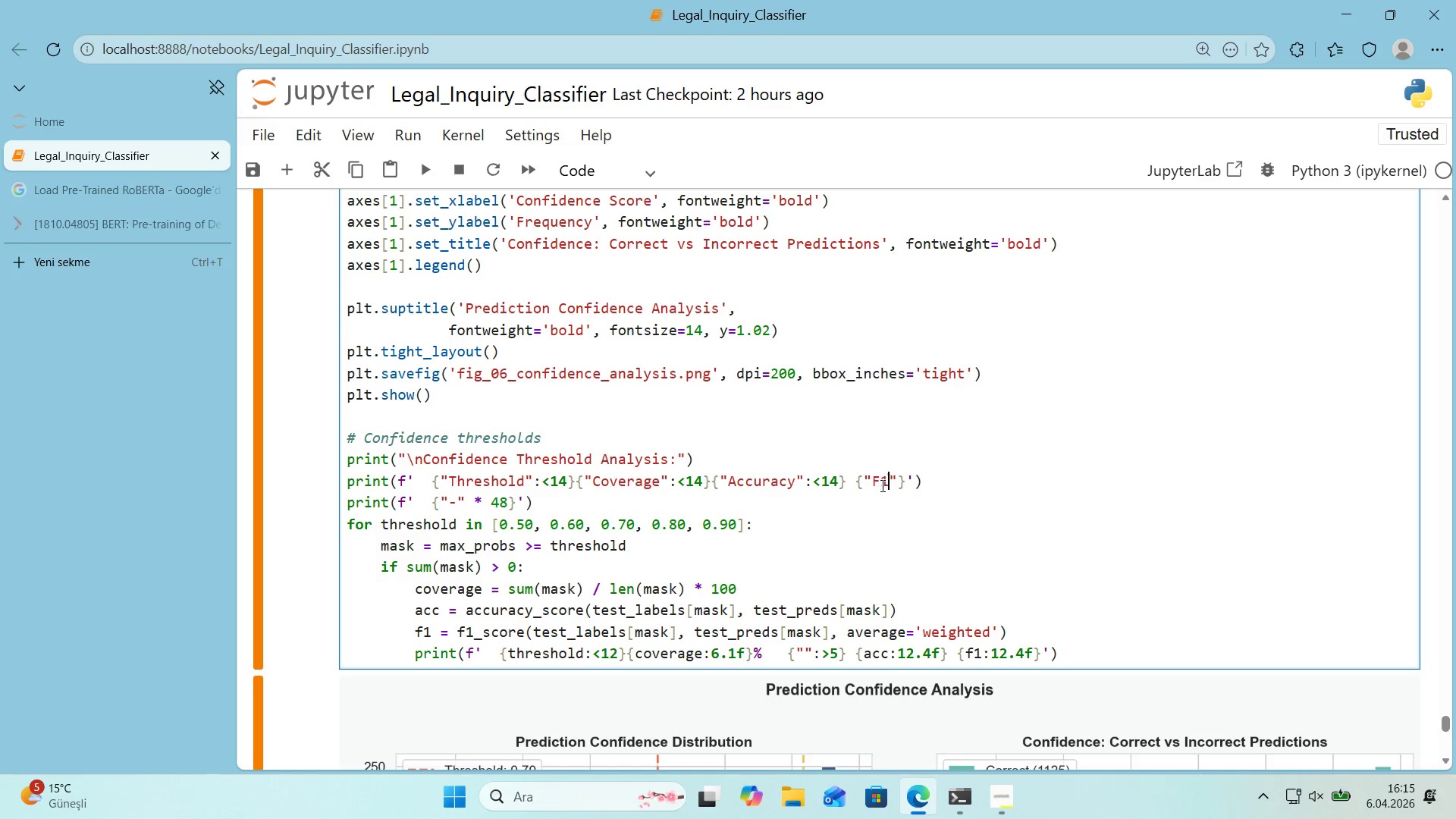 
key(ArrowRight)
 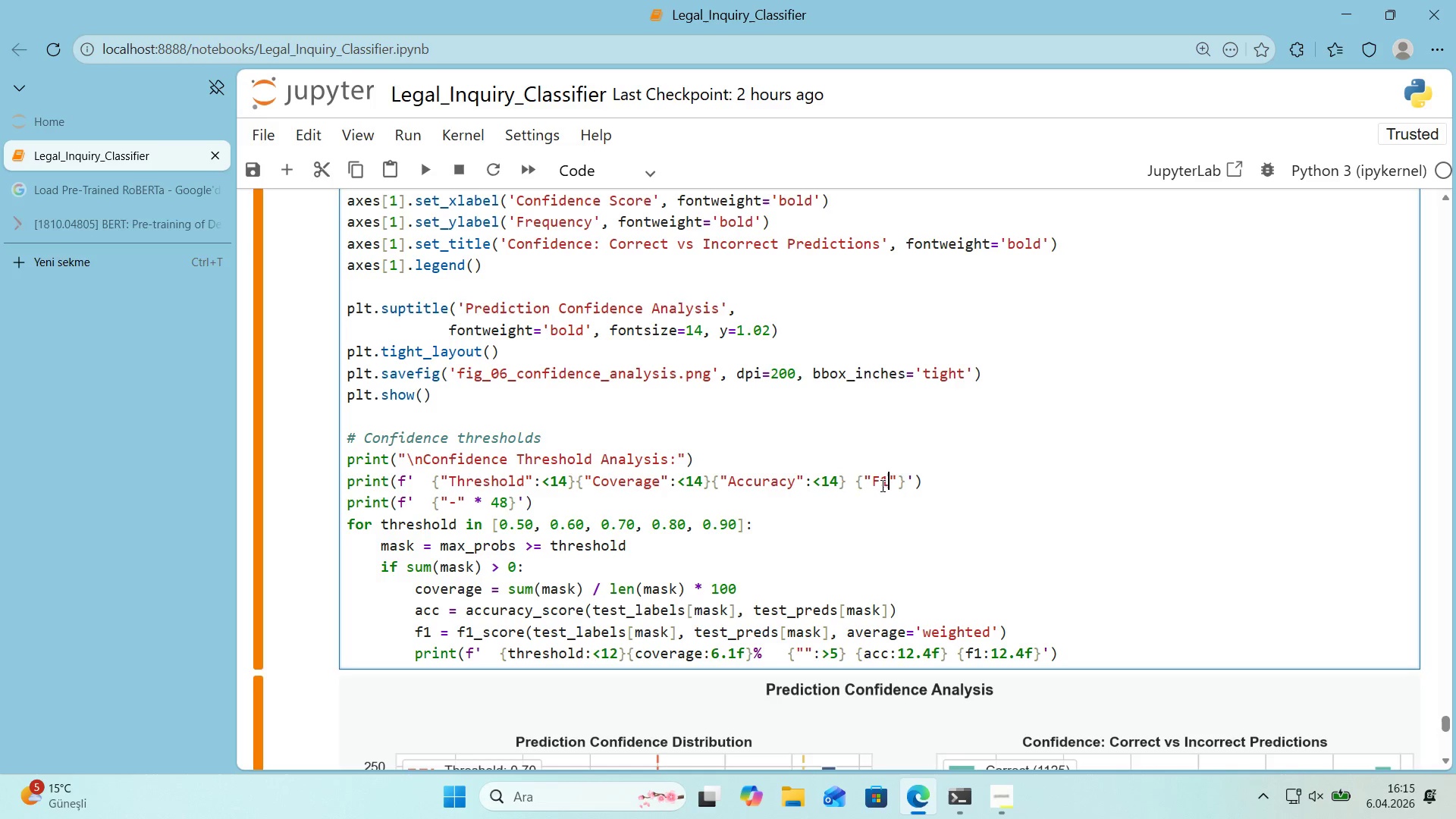 
key(ArrowRight)
 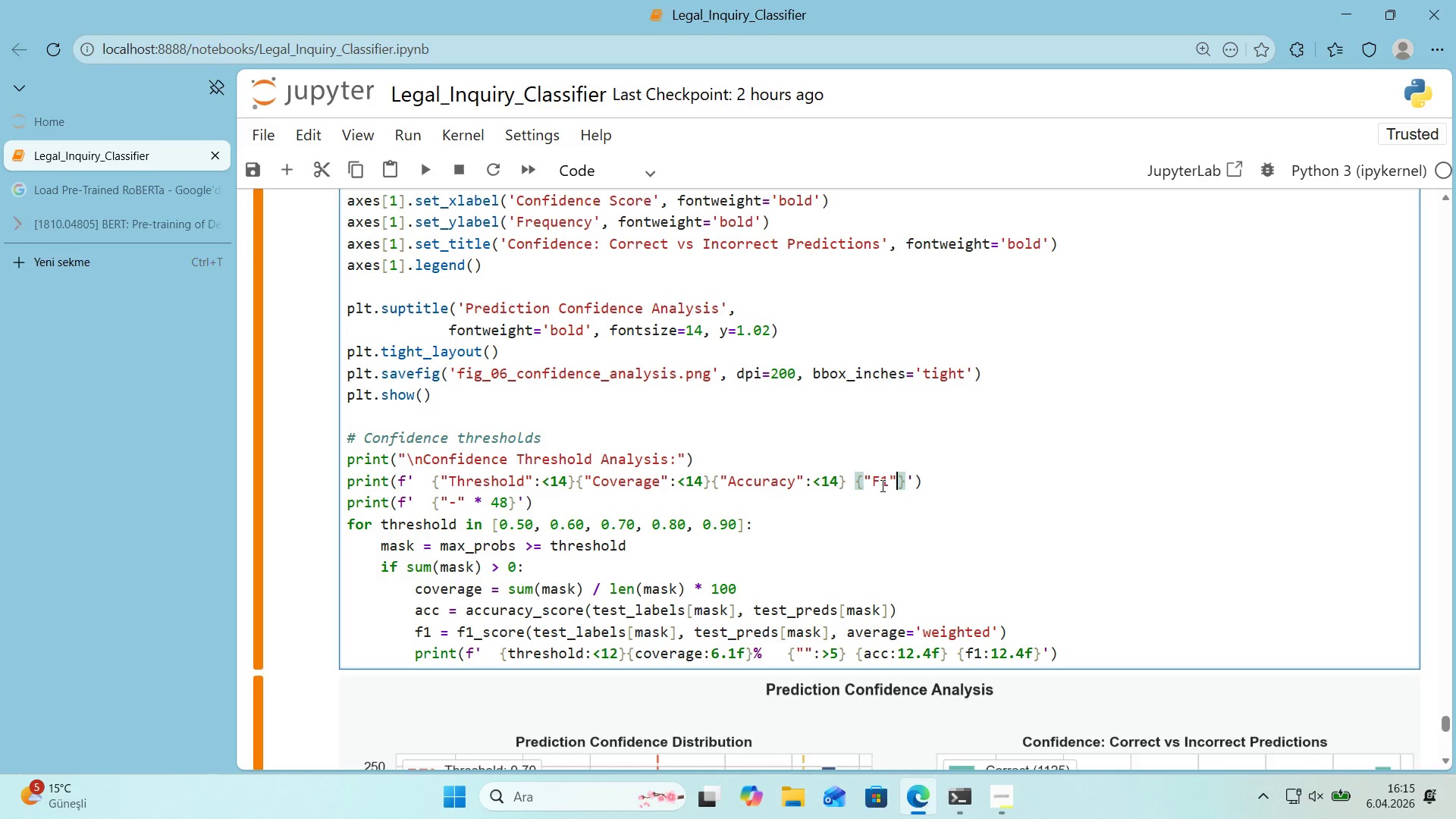 
type(>[Break]15)
key(Backspace)
type(4)
 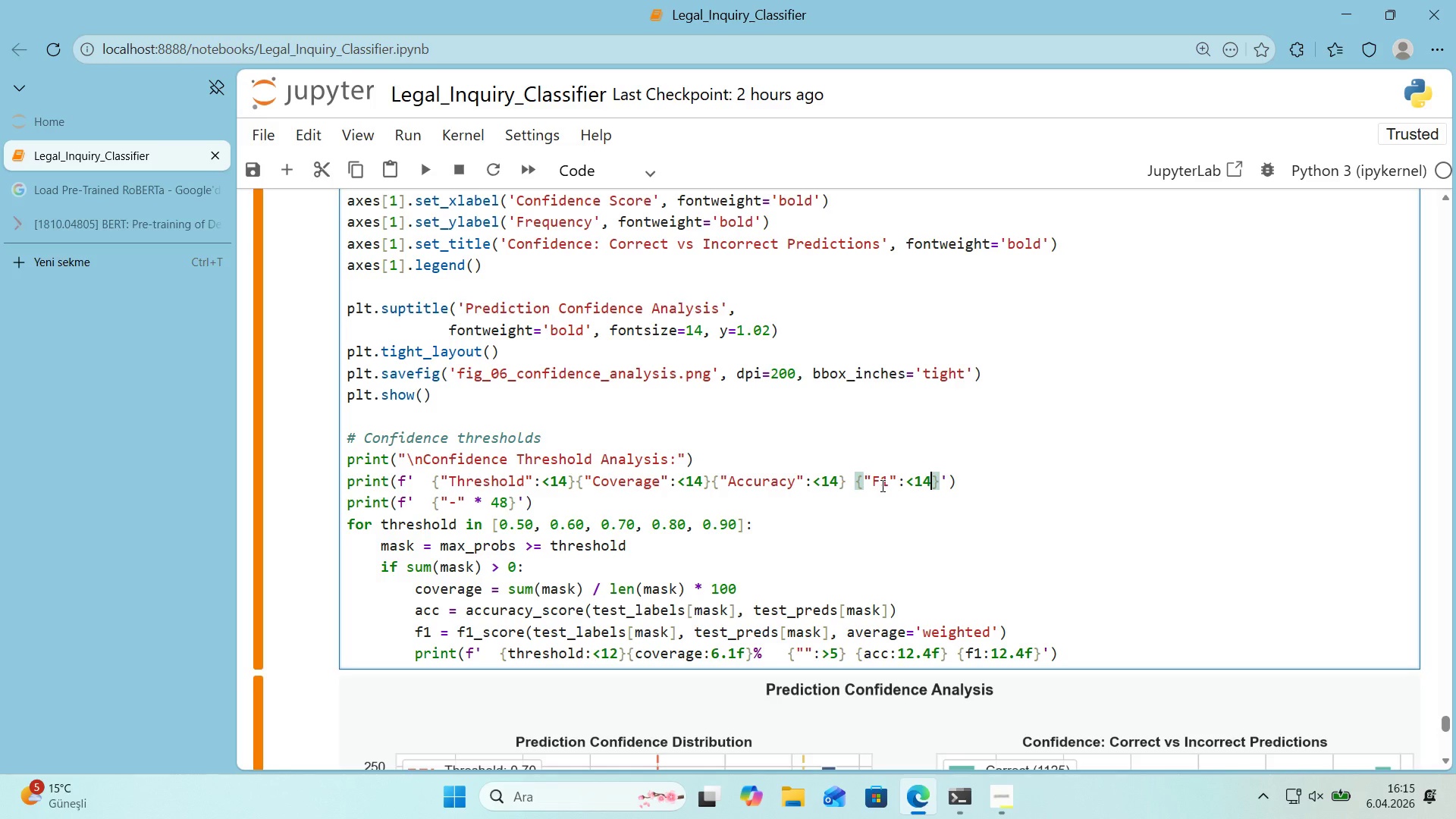 
key(Shift+Enter)
 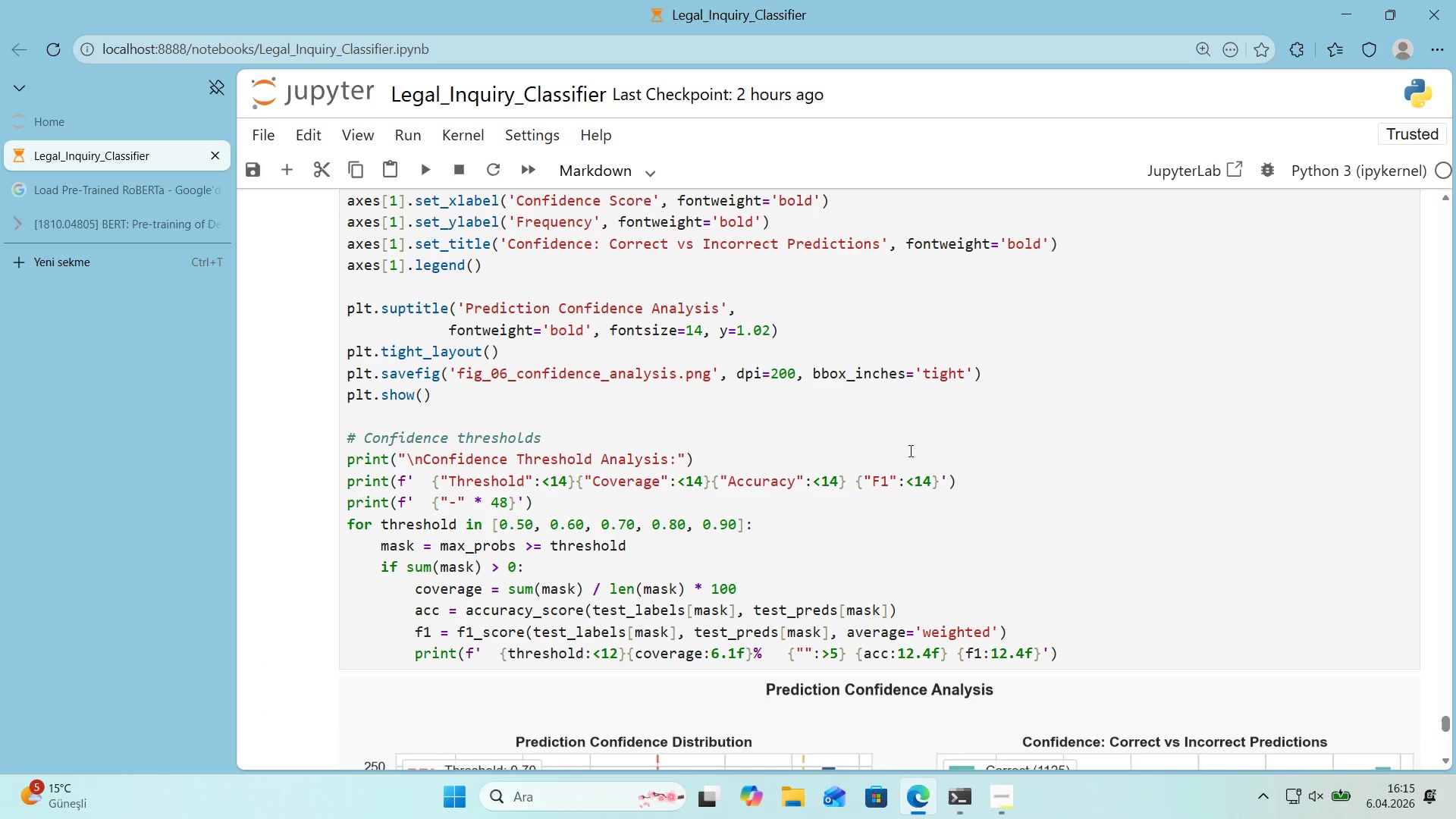 
scroll: coordinate [925, 453], scroll_direction: down, amount: 6.0
 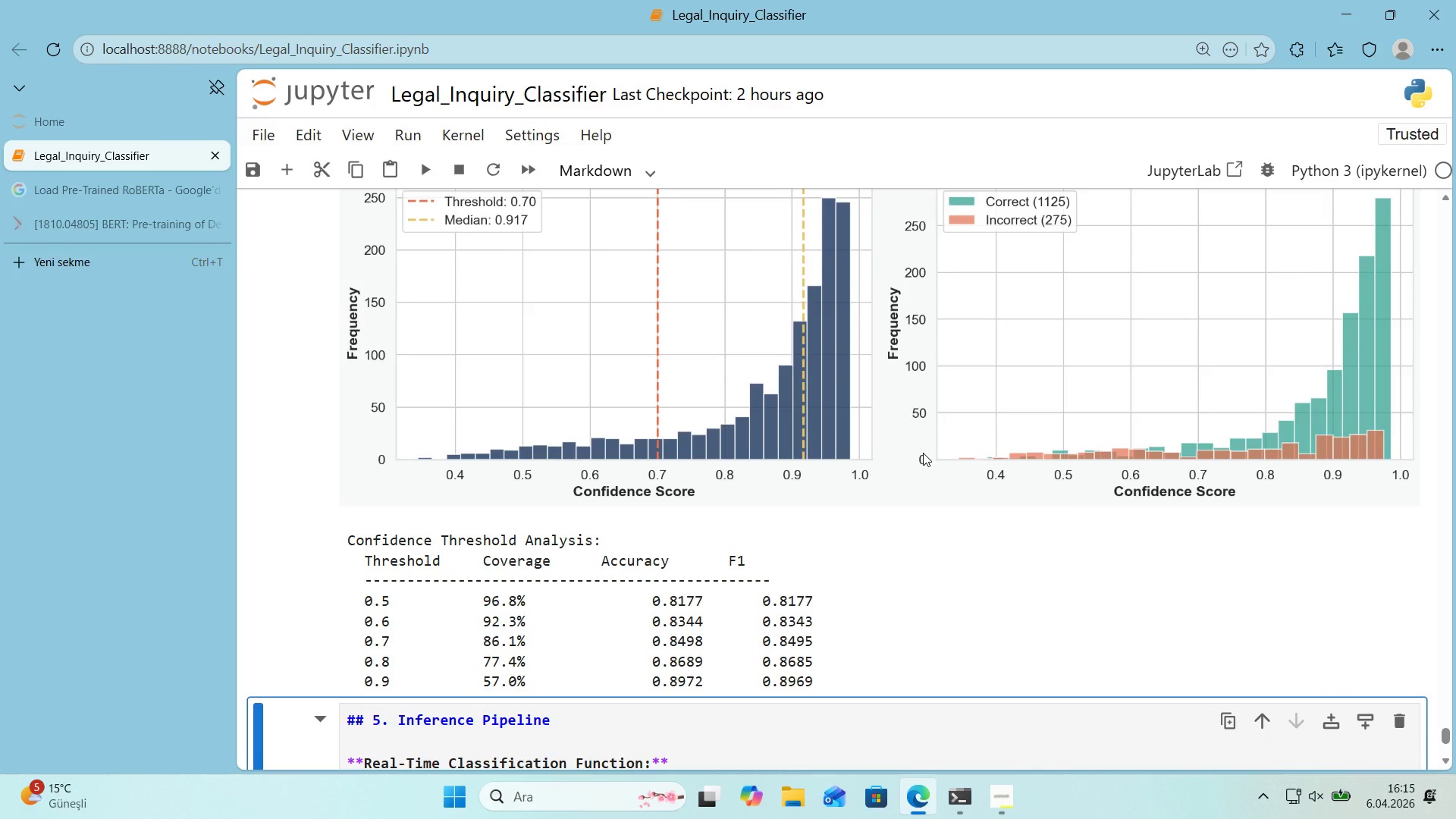 
scroll: coordinate [919, 452], scroll_direction: up, amount: 6.0
 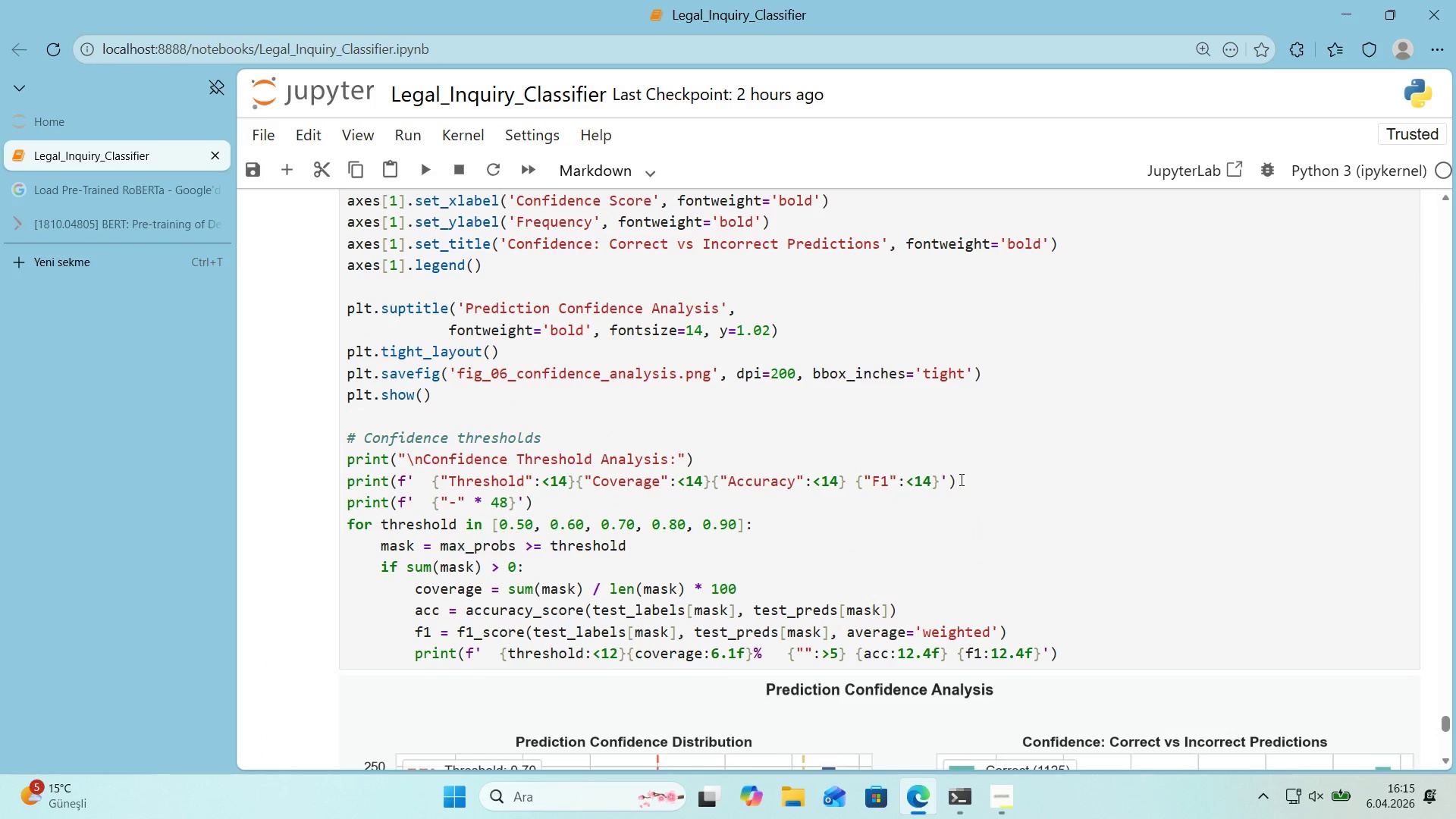 
left_click([961, 480])
 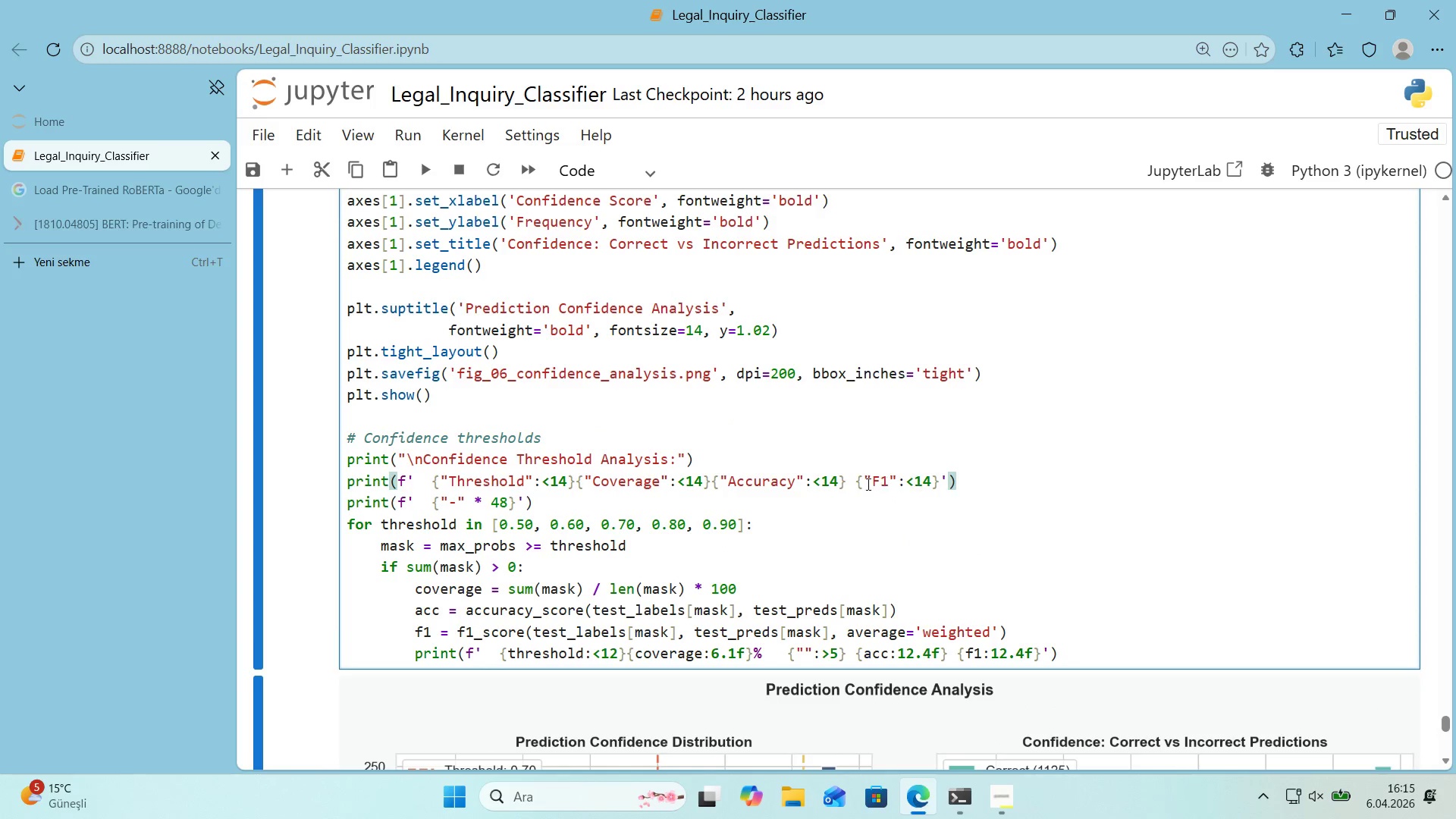 
left_click([855, 485])
 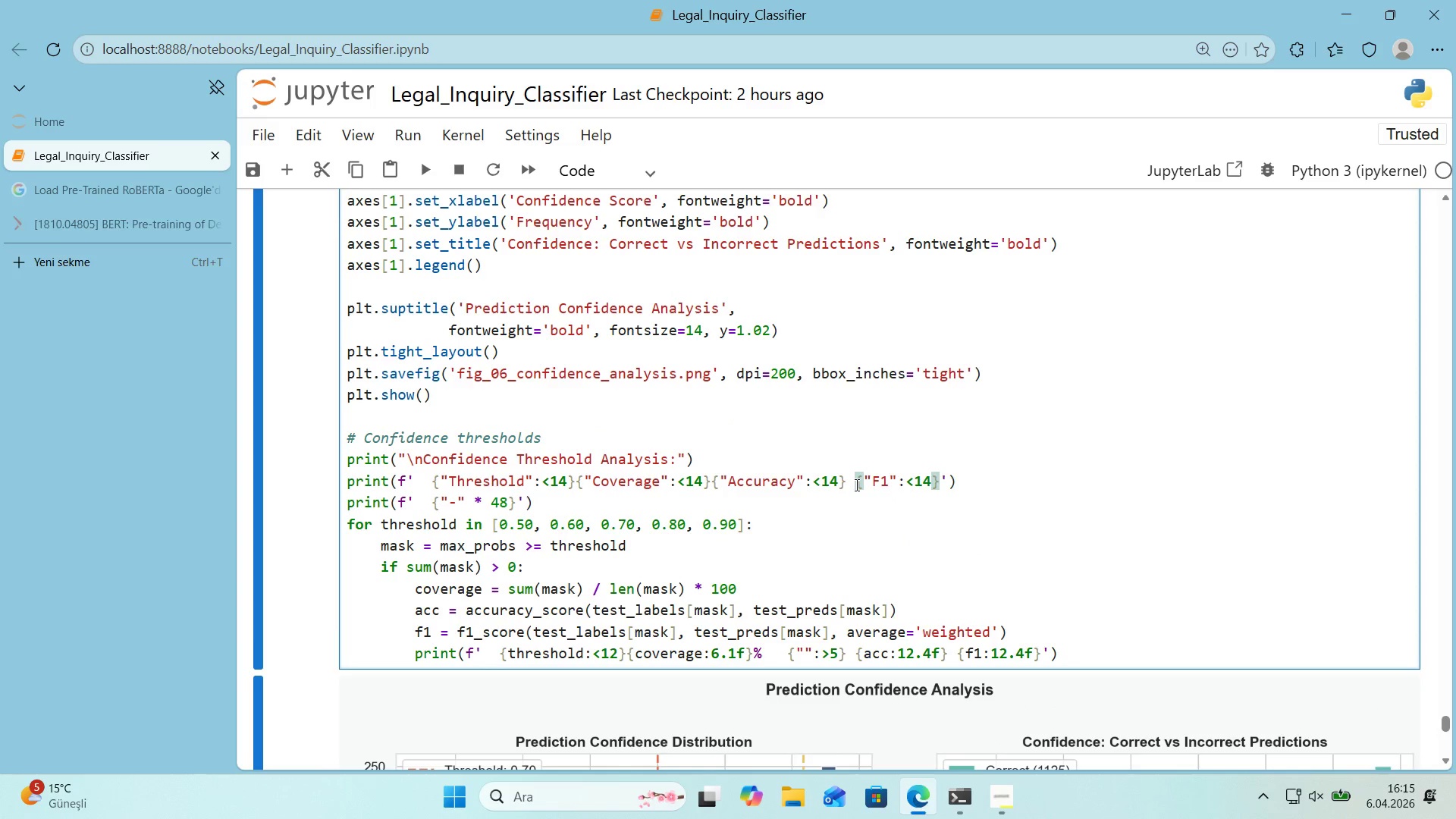 
key(Backspace)
 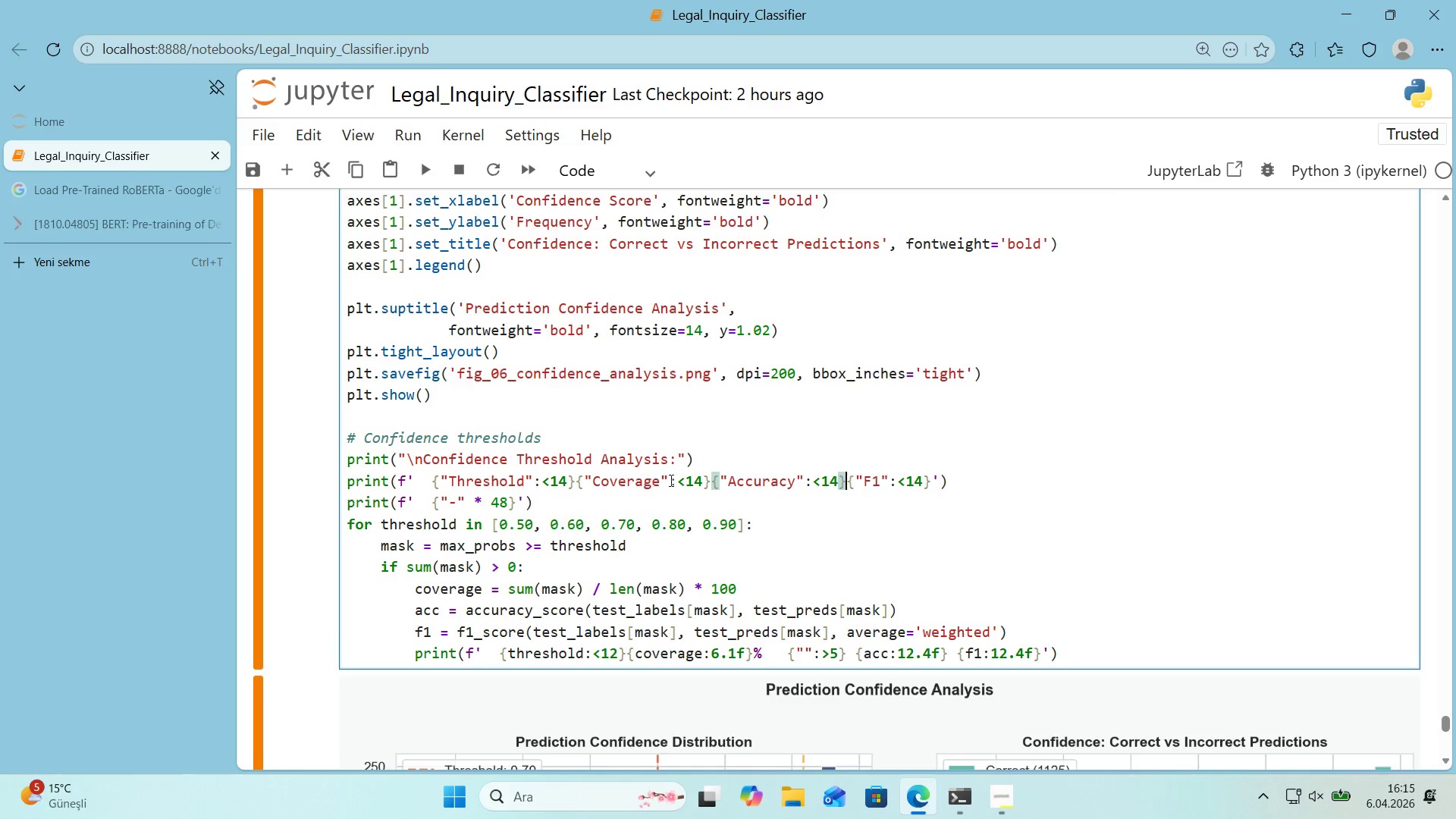 
left_click([960, 483])
 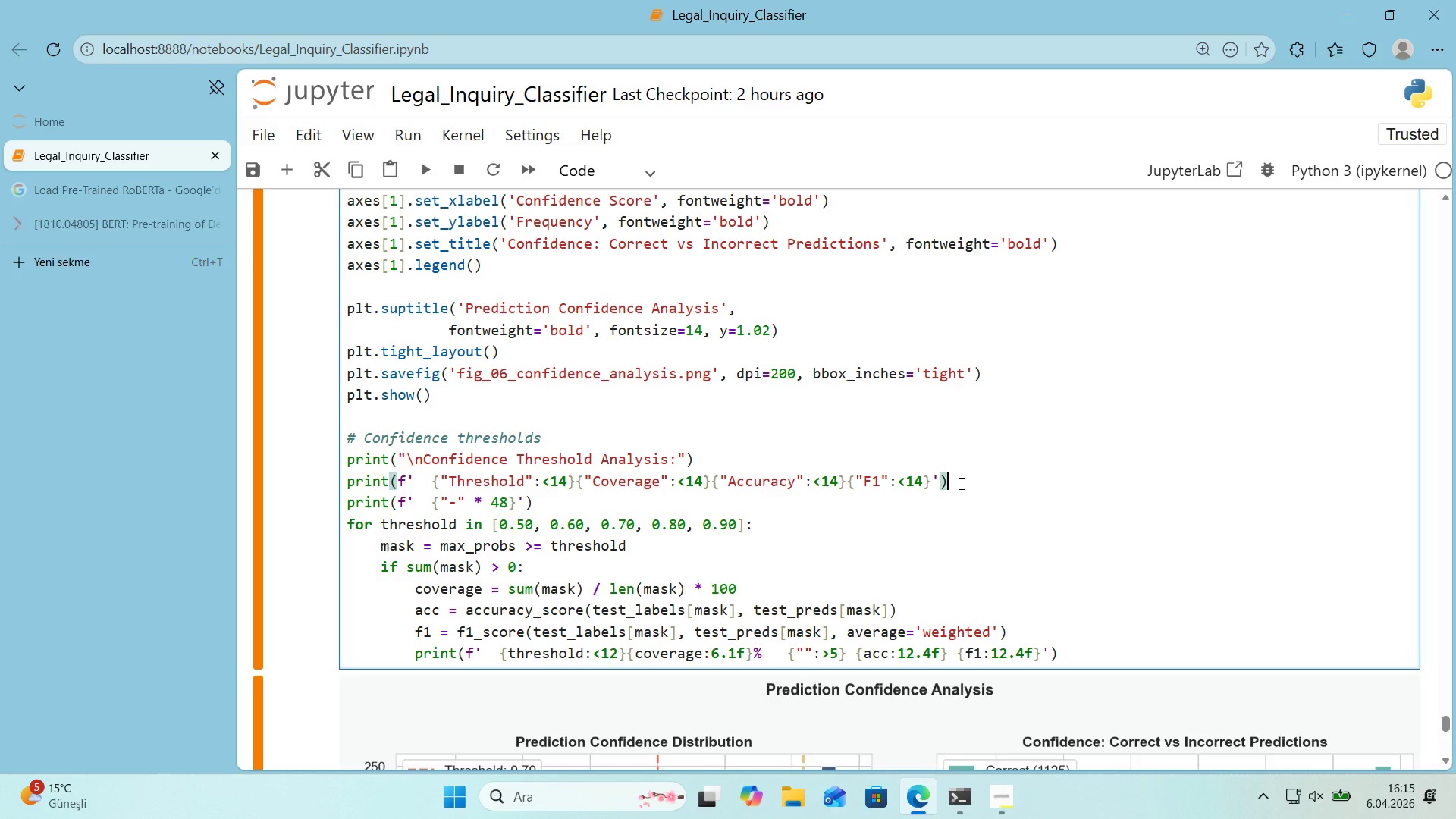 
key(Shift+Enter)
 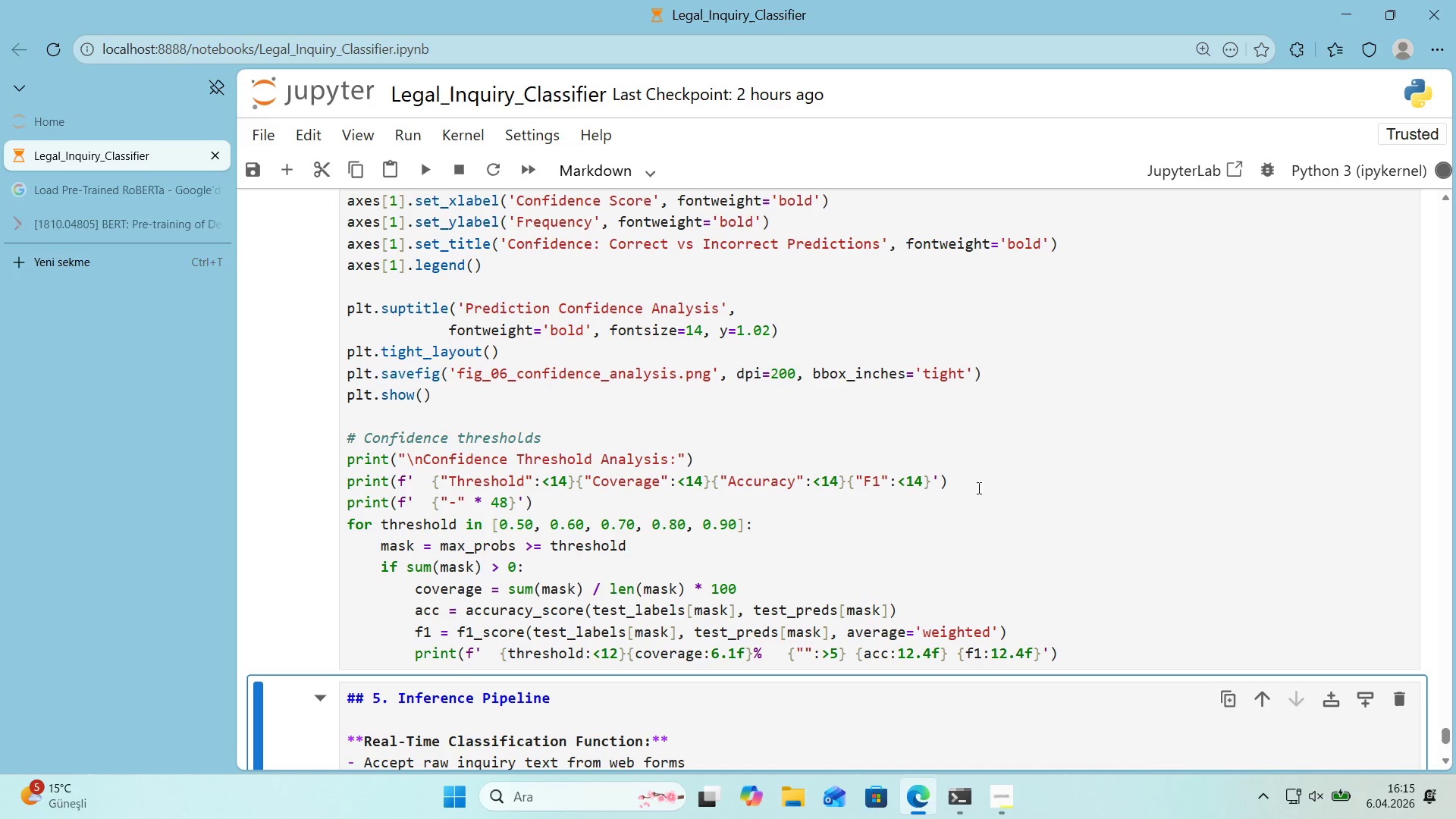 
scroll: coordinate [968, 487], scroll_direction: down, amount: 7.0
 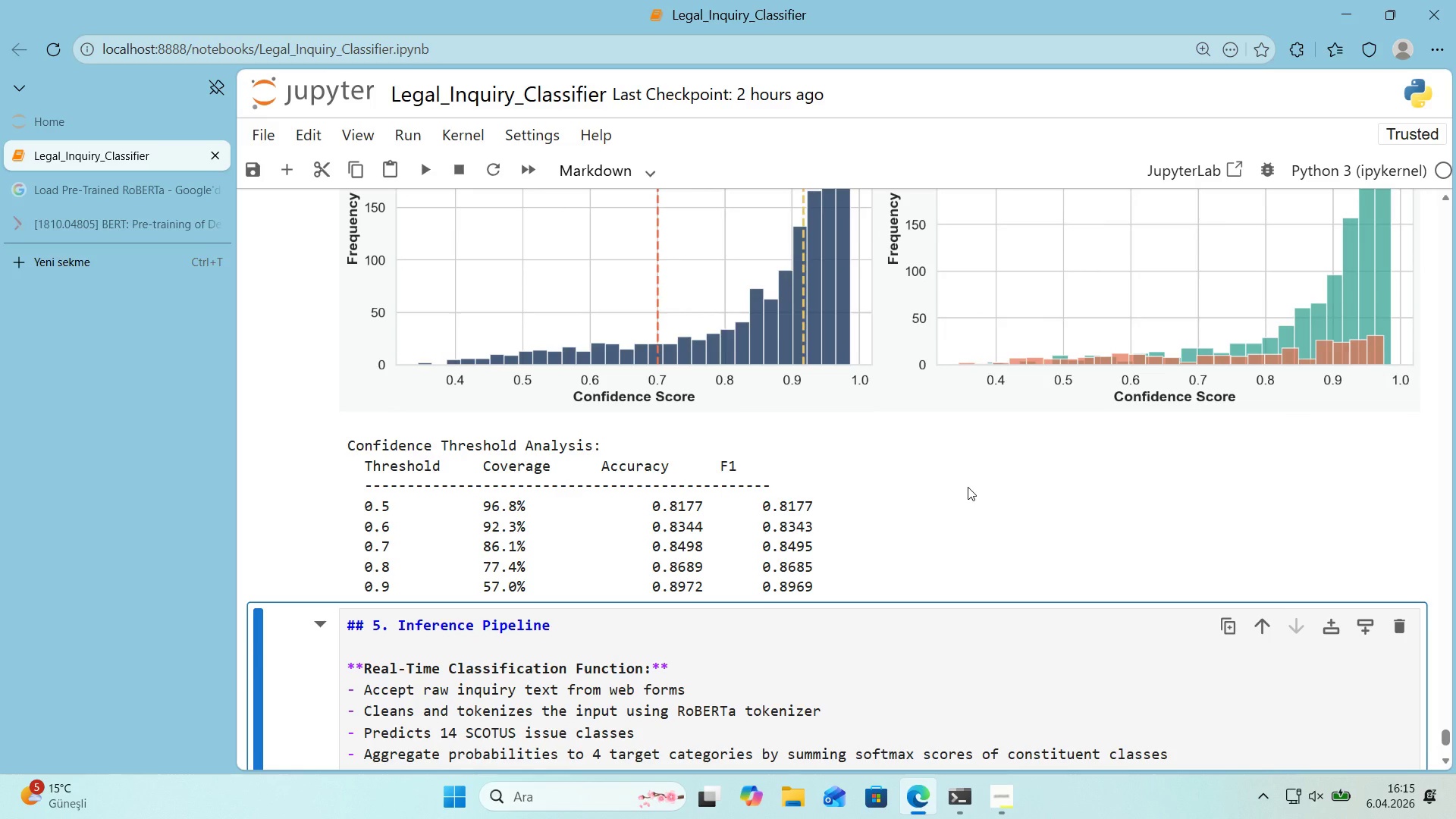 
scroll: coordinate [966, 485], scroll_direction: up, amount: 5.0
 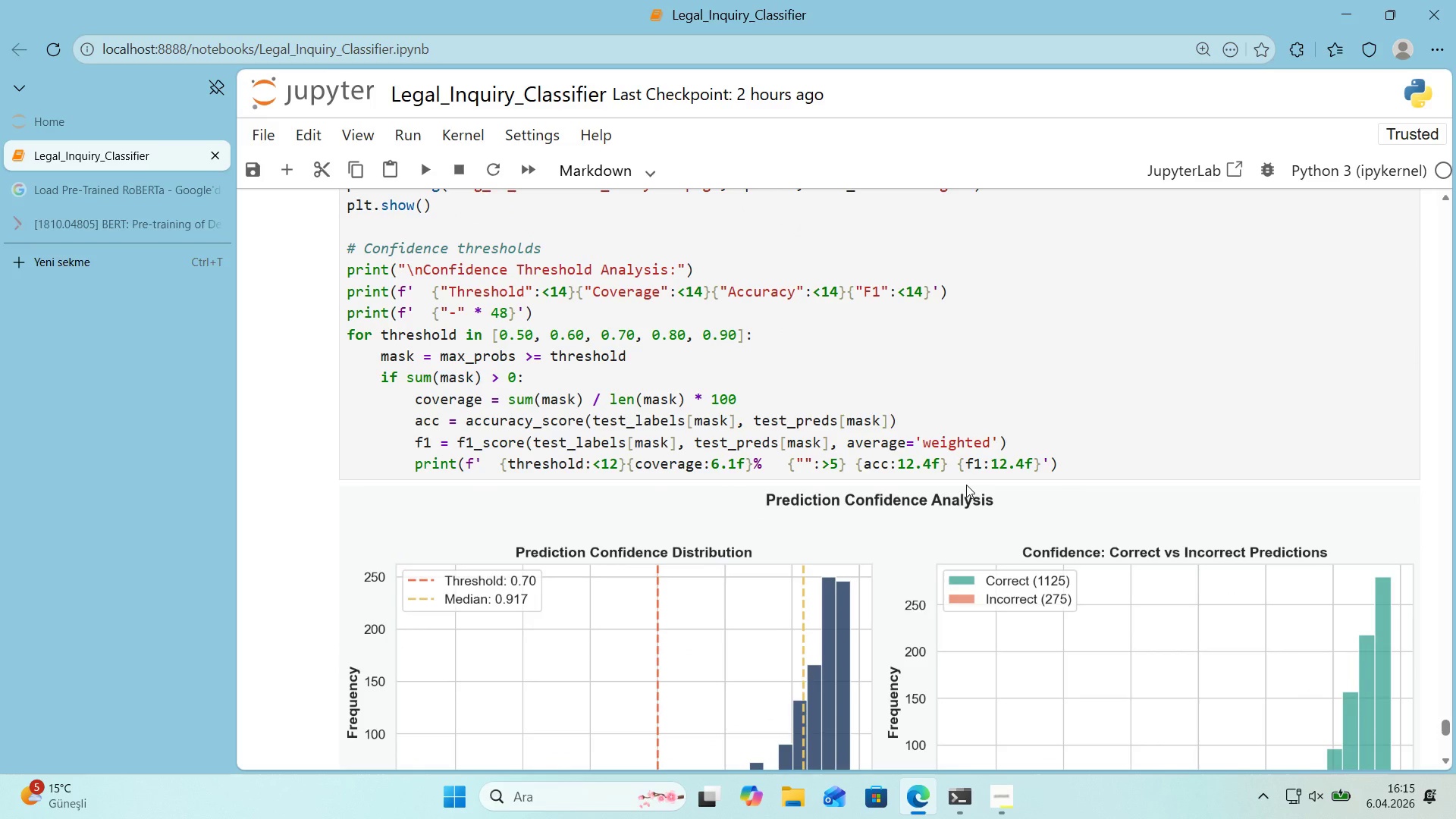 
scroll: coordinate [799, 403], scroll_direction: down, amount: 3.0
 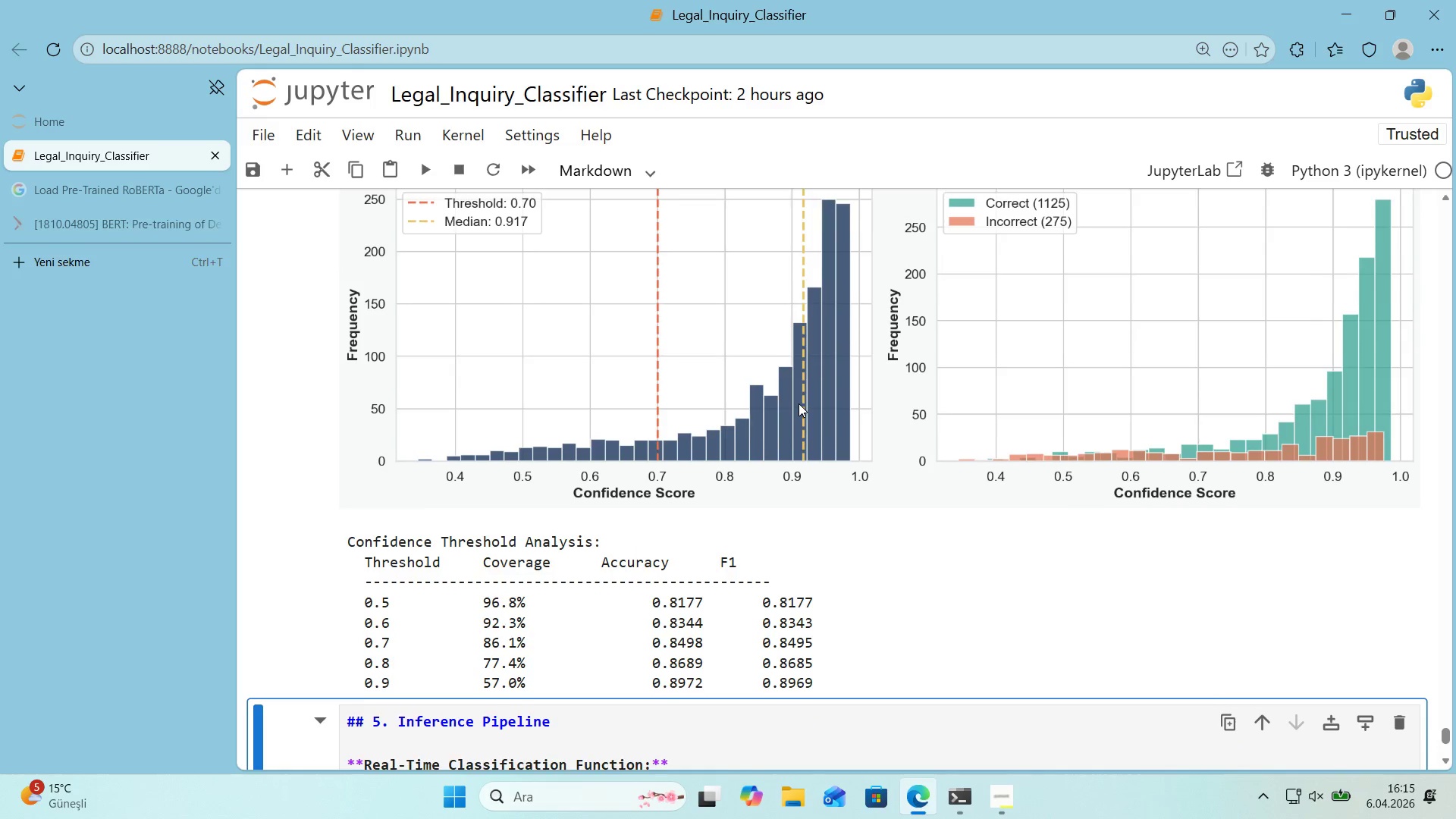 
scroll: coordinate [799, 403], scroll_direction: up, amount: 2.0
 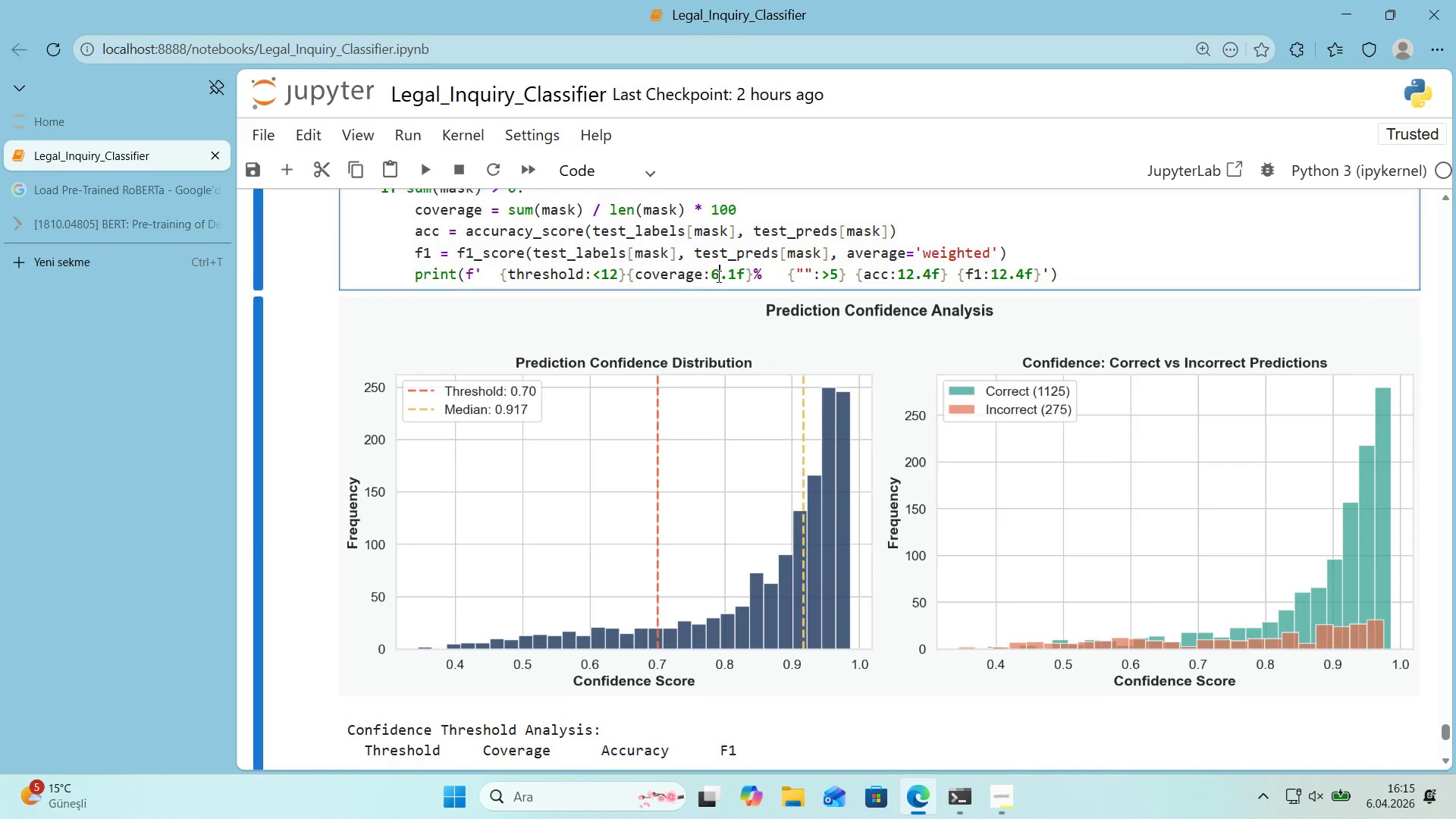 
double_click([723, 276])
 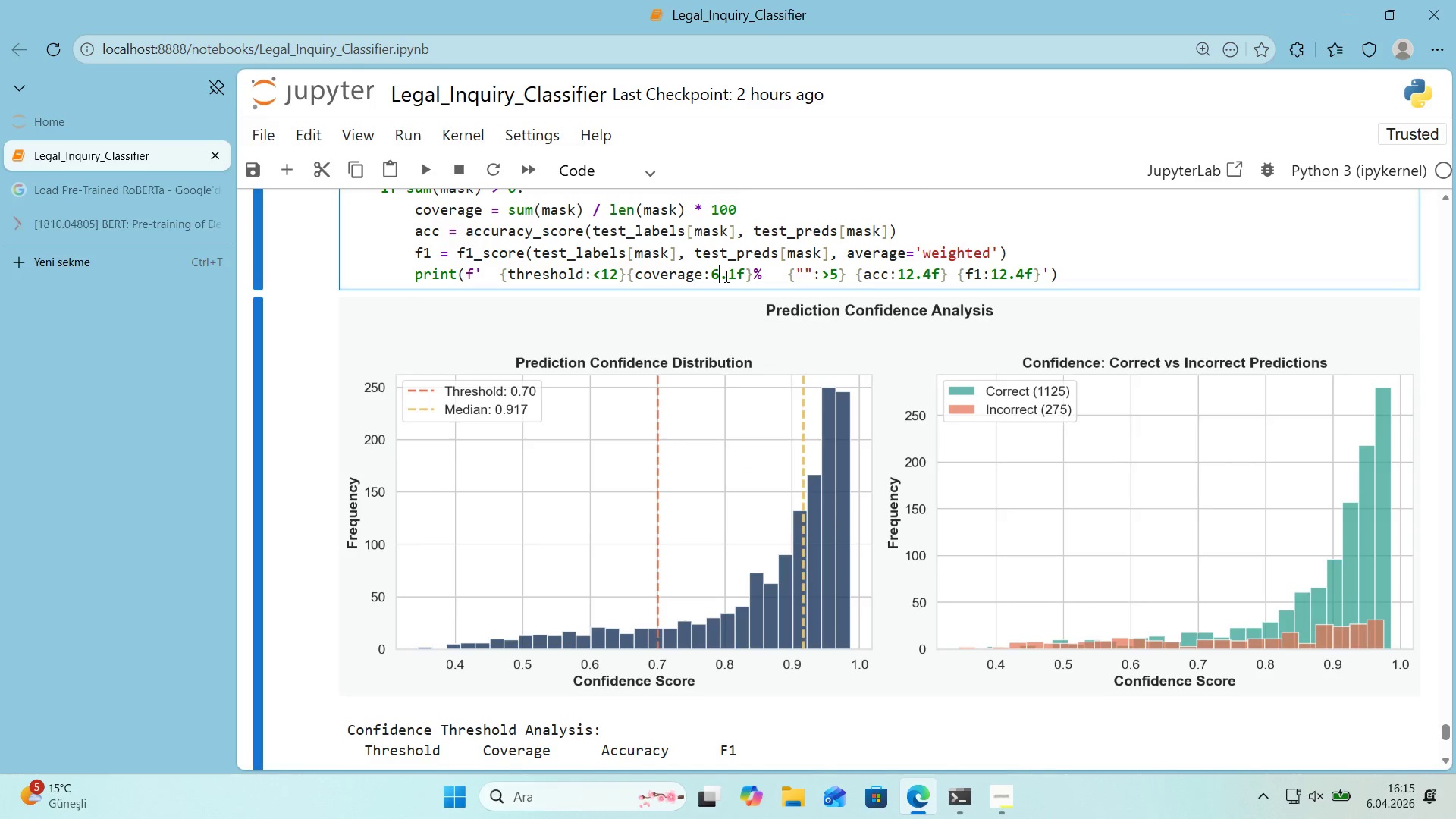 
triple_click([725, 276])
 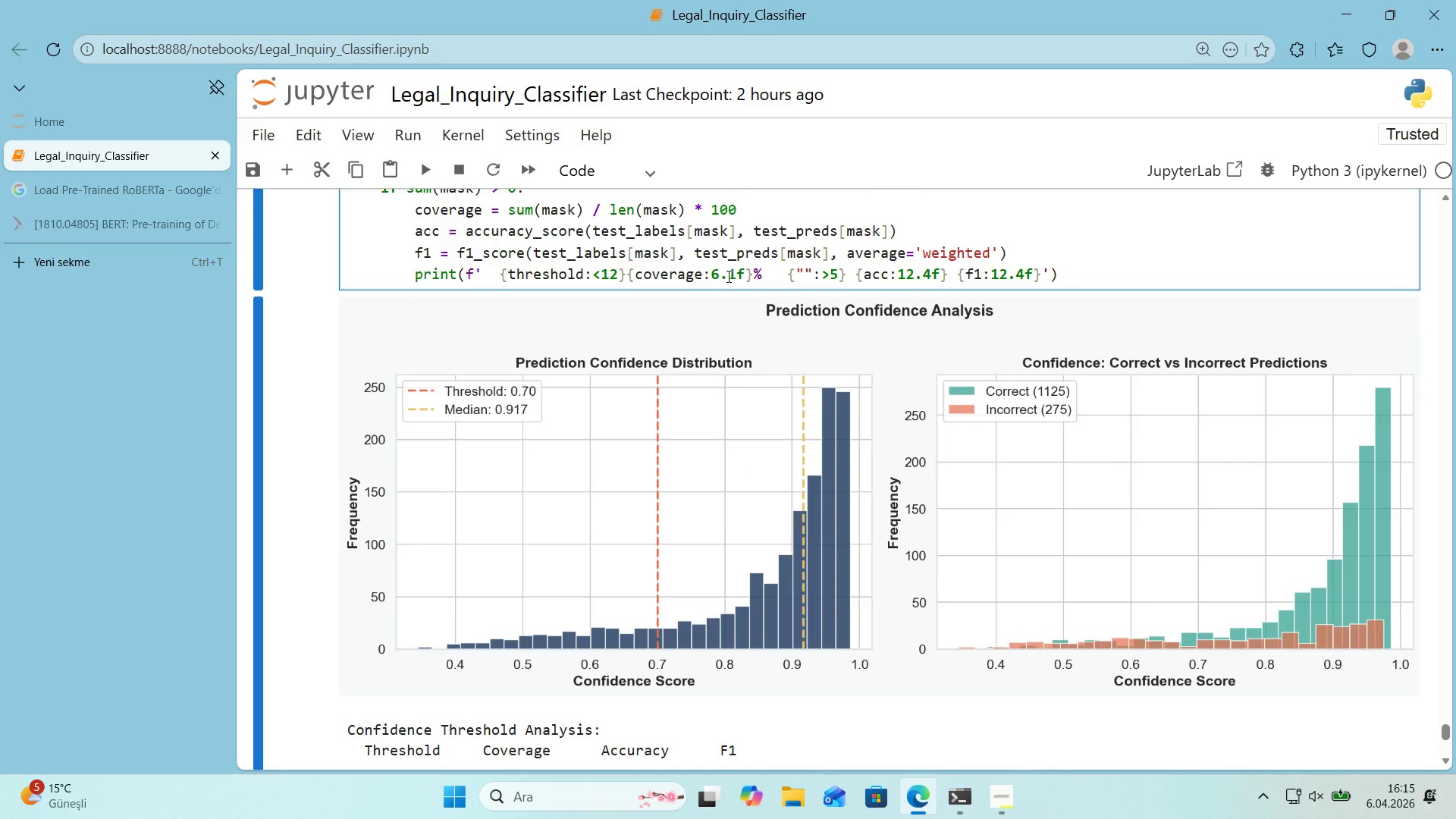 
key(ArrowLeft)
 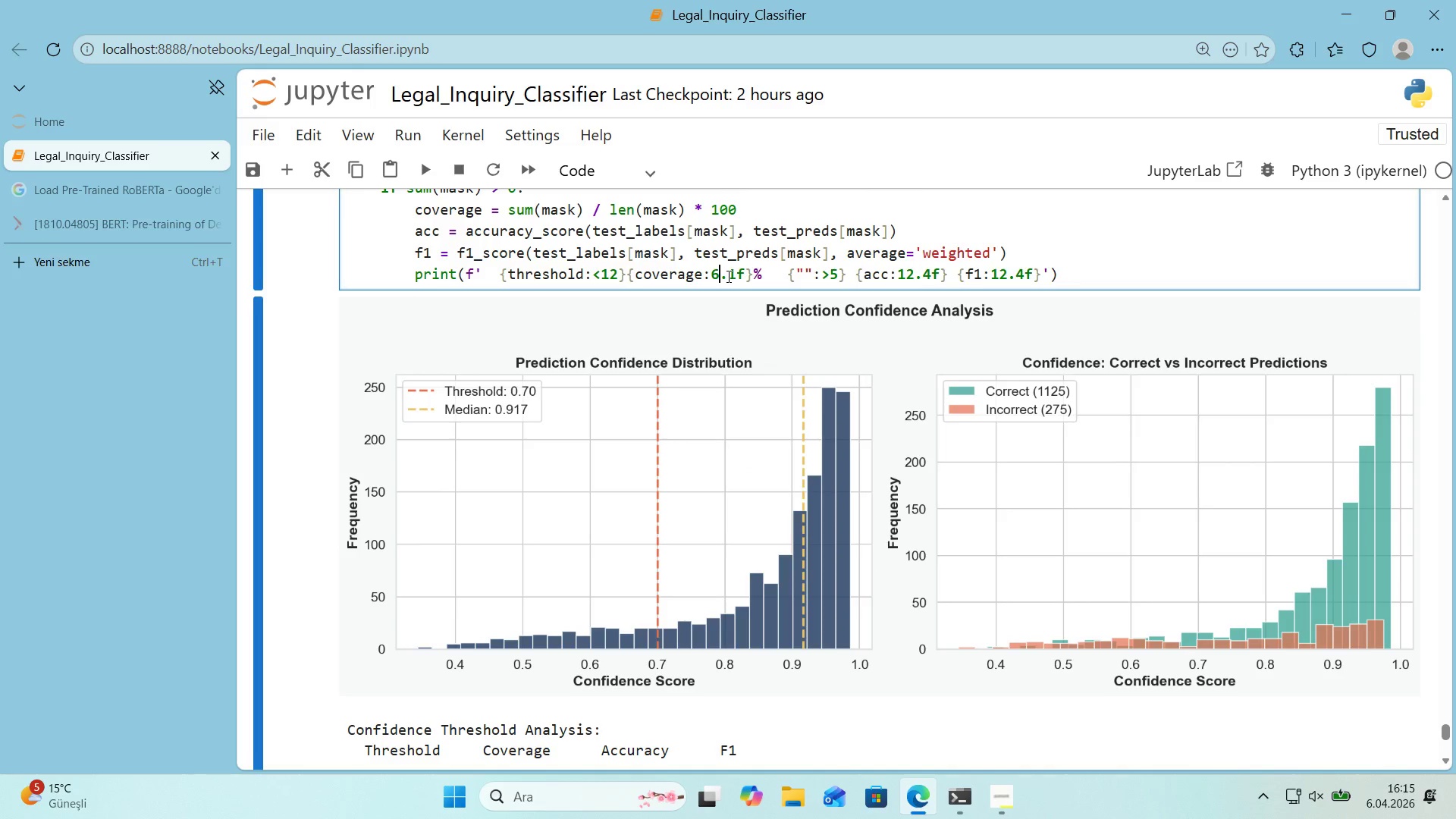 
key(Backspace)
 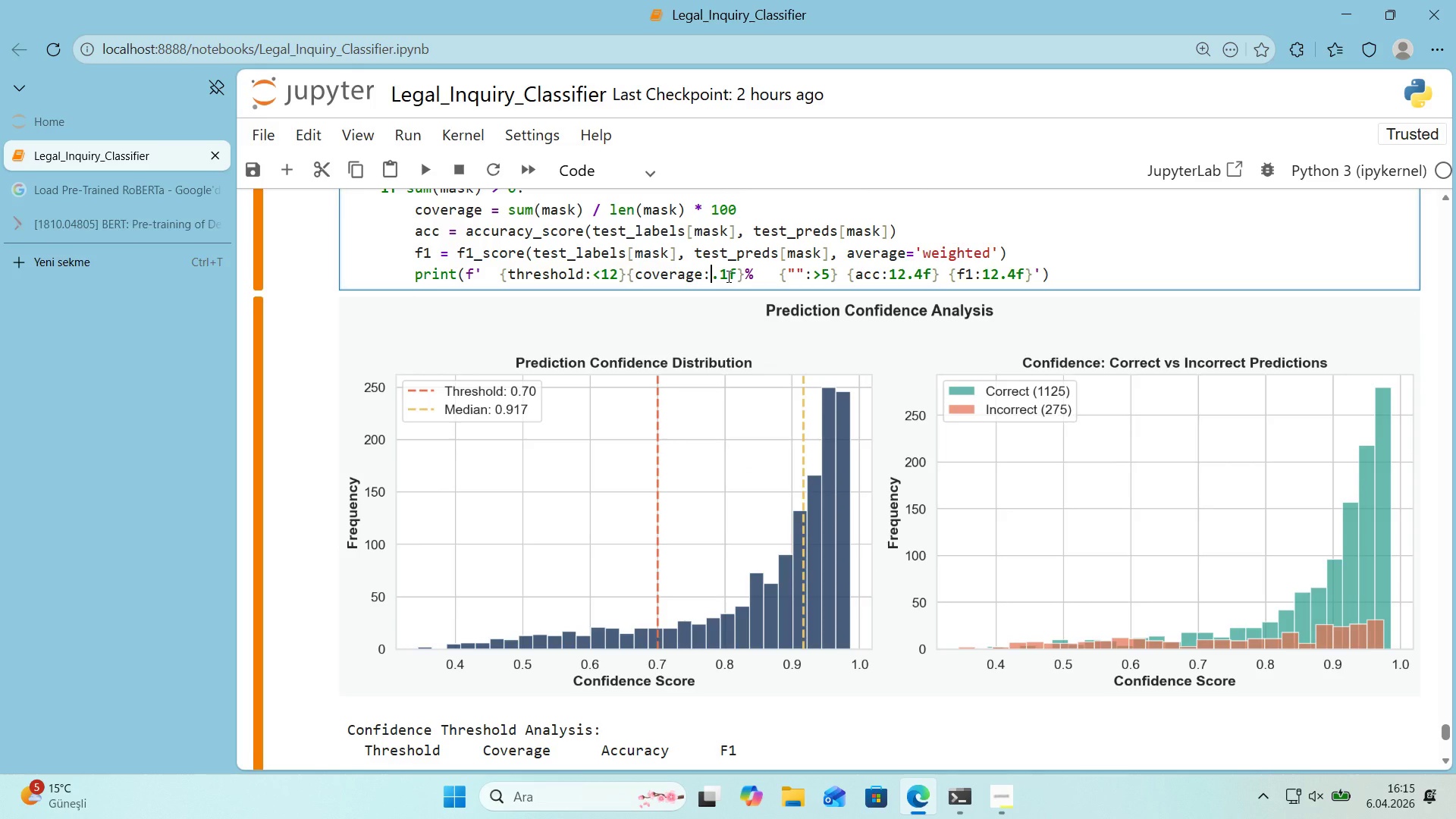 
key(Shift+Enter)
 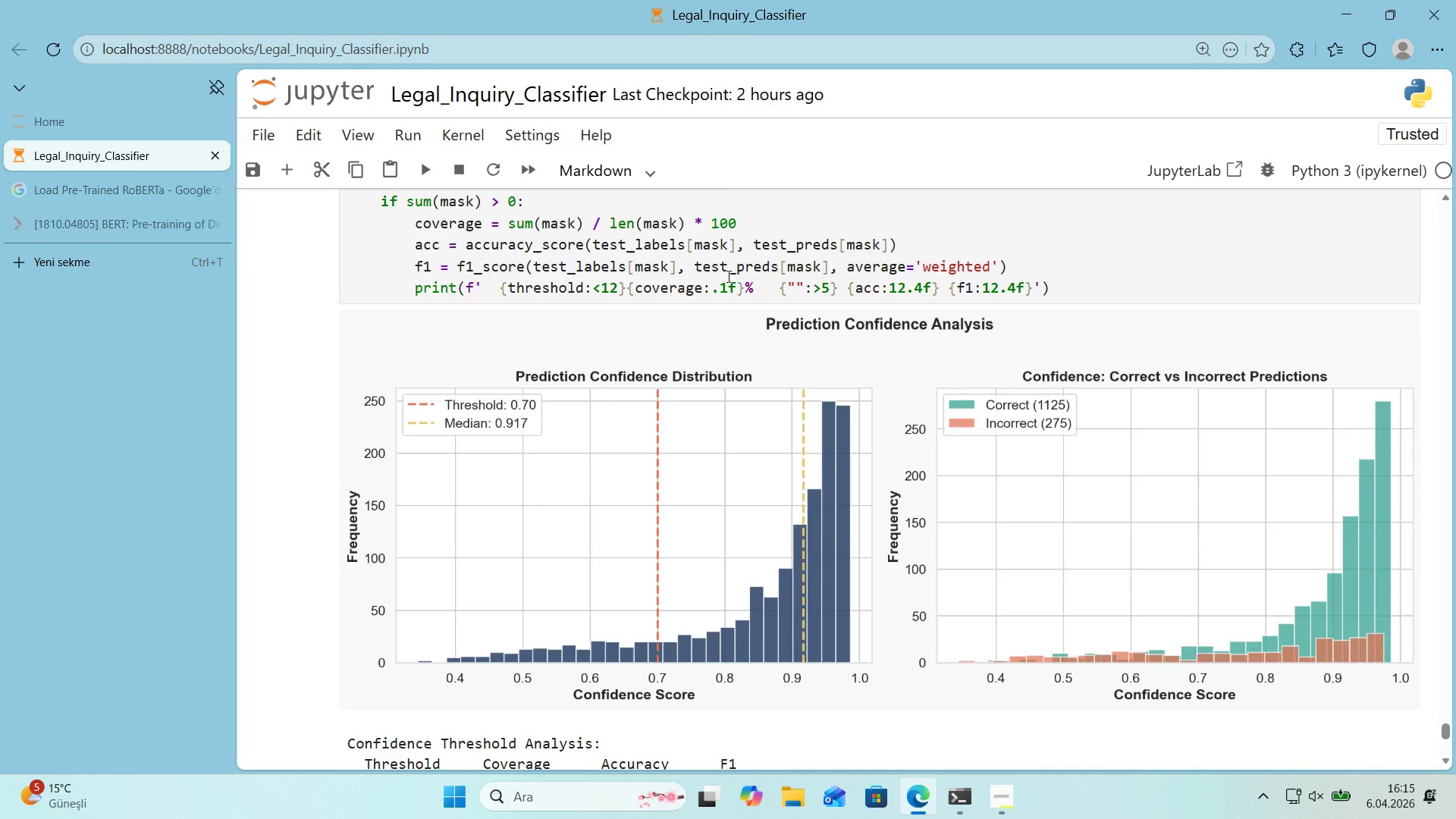 
scroll: coordinate [727, 276], scroll_direction: down, amount: 3.0
 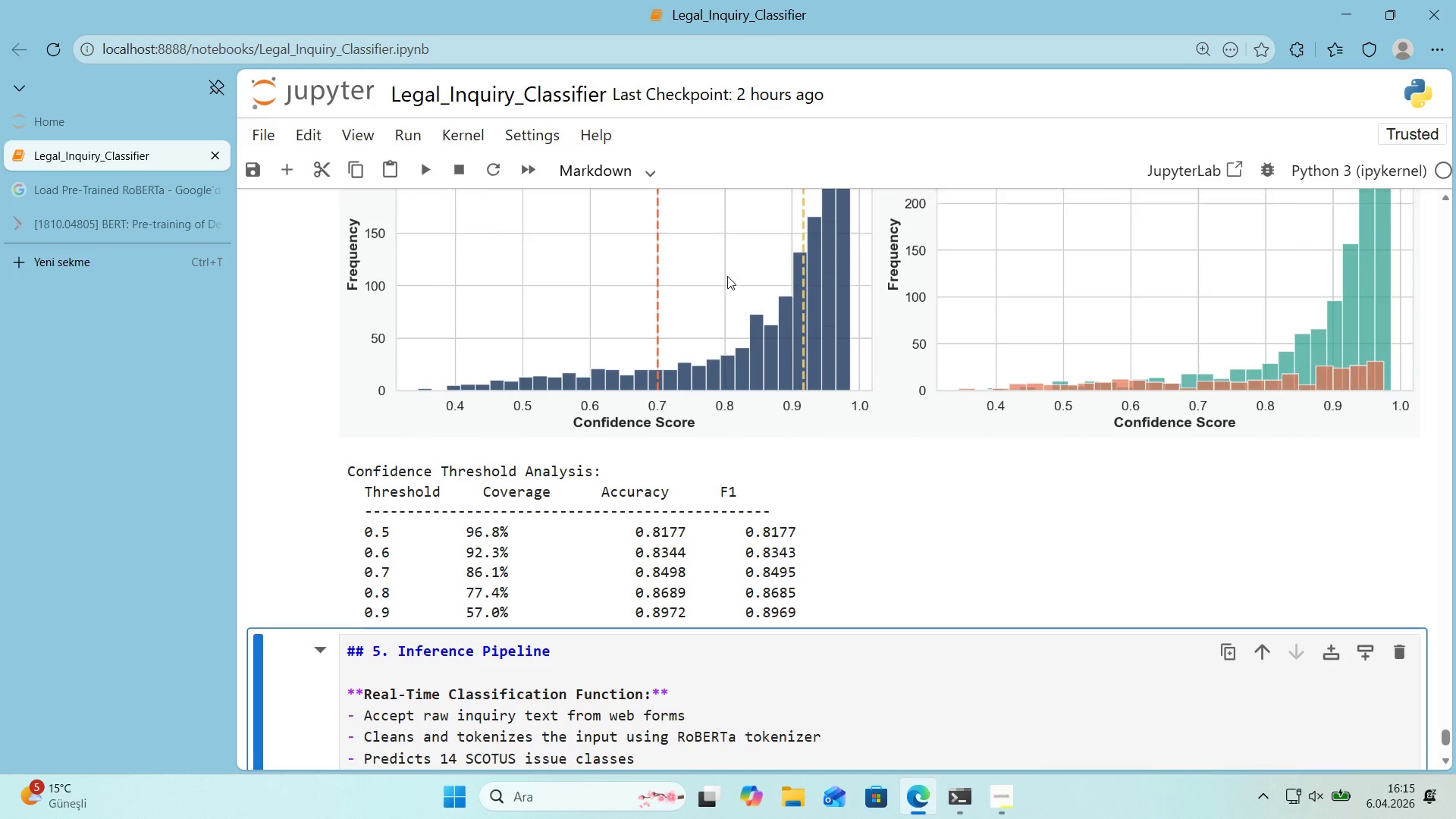 
scroll: coordinate [727, 276], scroll_direction: up, amount: 3.0
 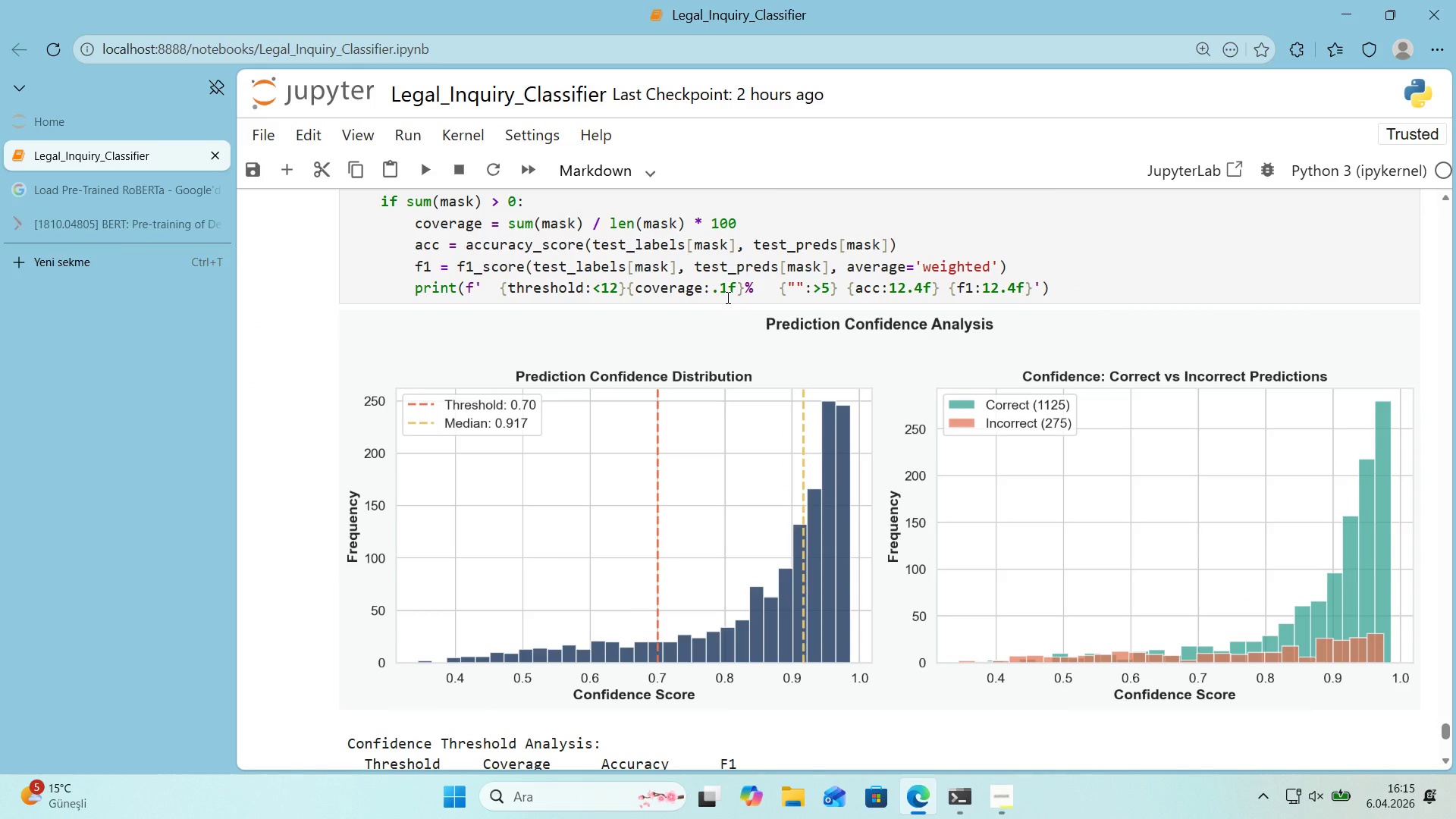 
scroll: coordinate [726, 297], scroll_direction: down, amount: 2.0
 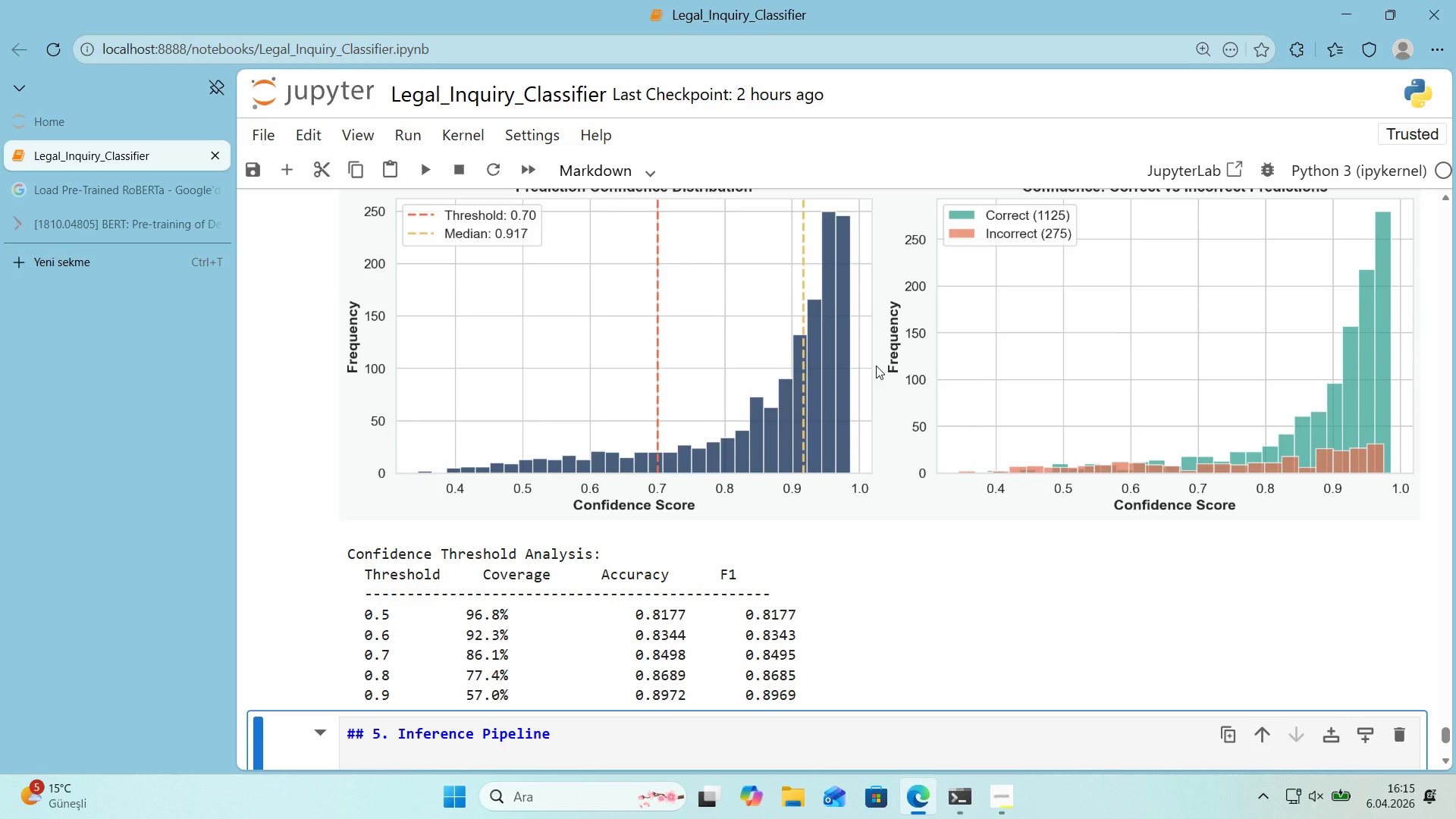 
scroll: coordinate [876, 366], scroll_direction: up, amount: 2.0
 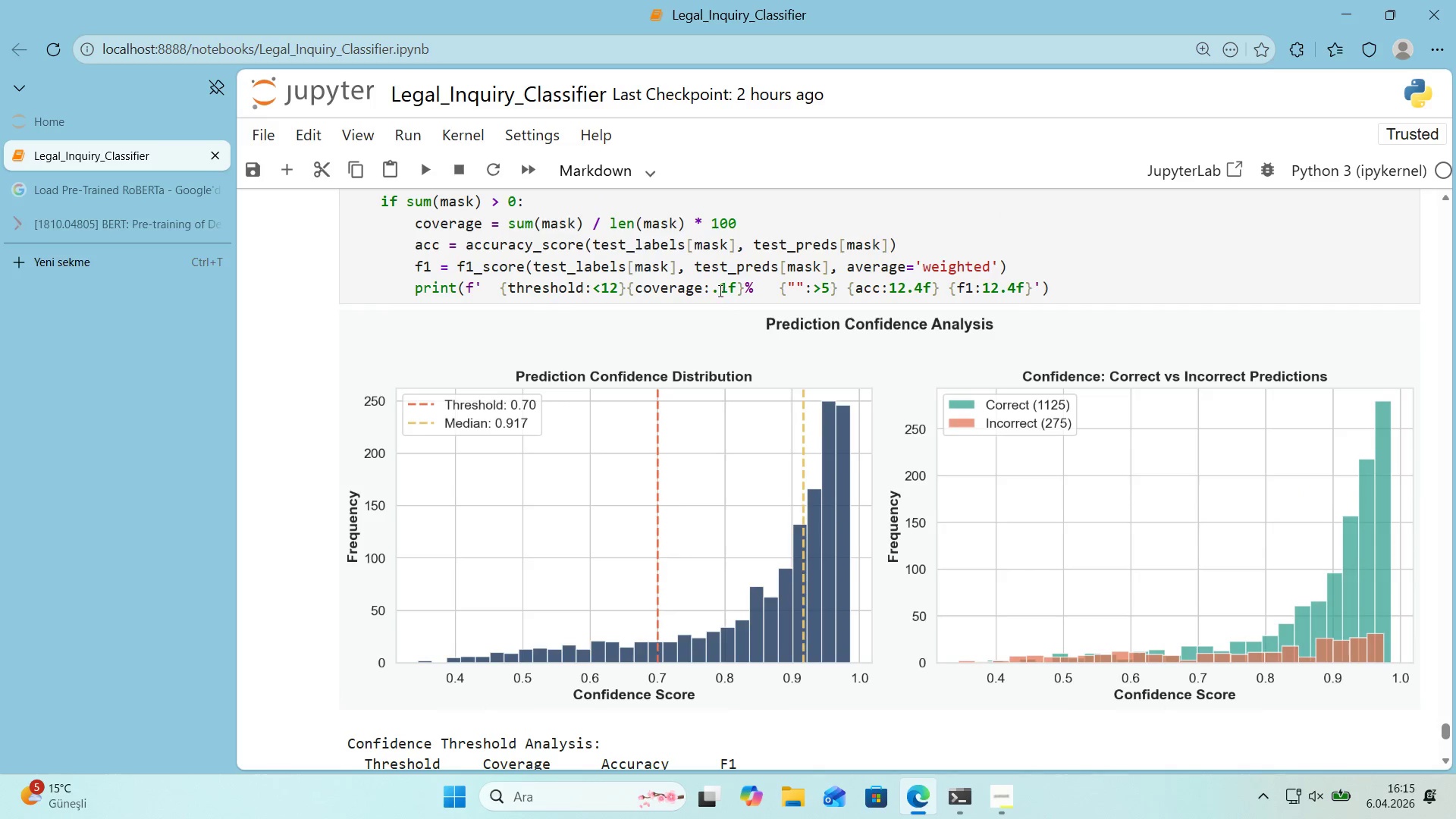 
left_click([715, 289])
 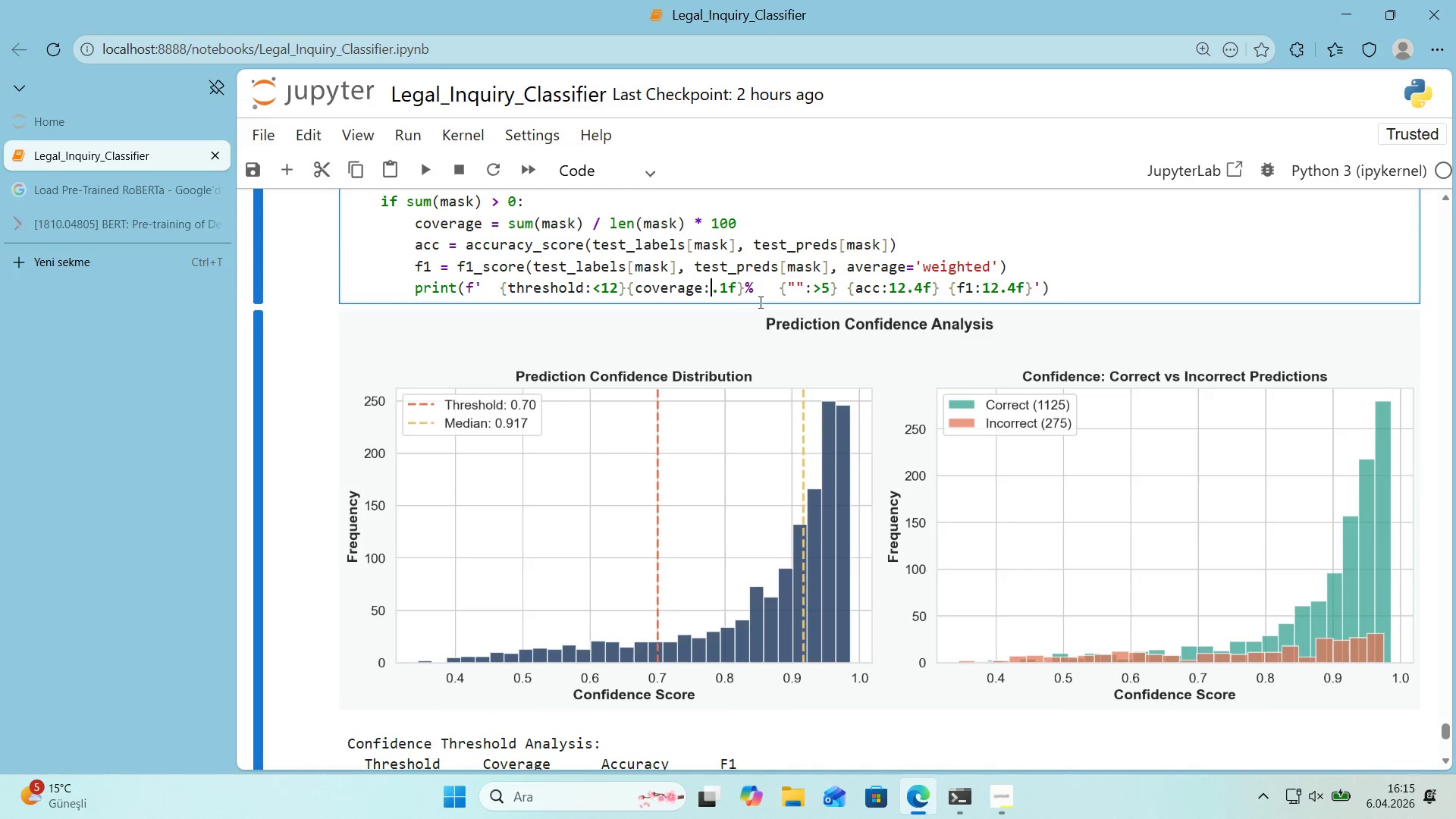 
key(1)
 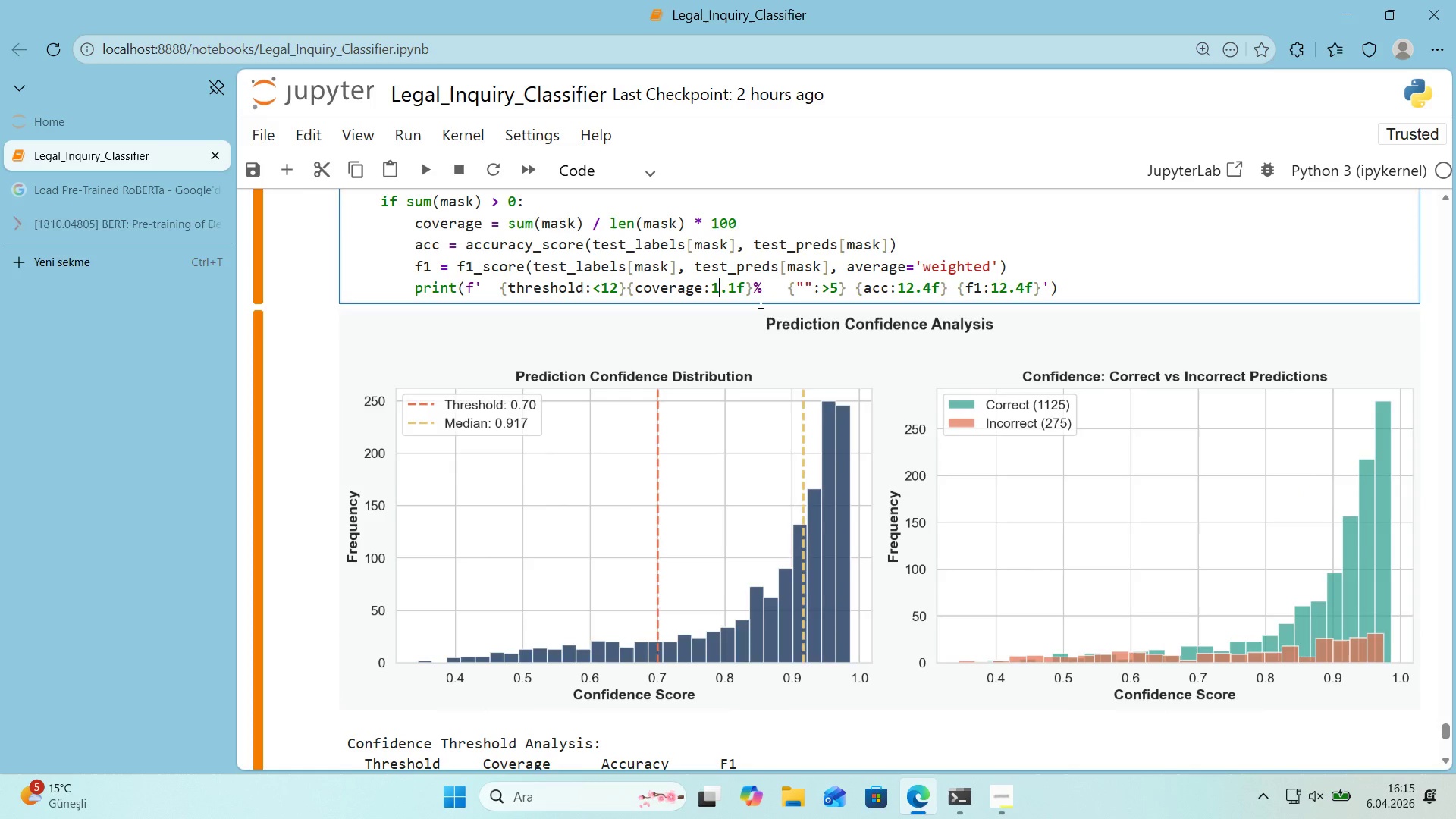 
key(Shift+Enter)
 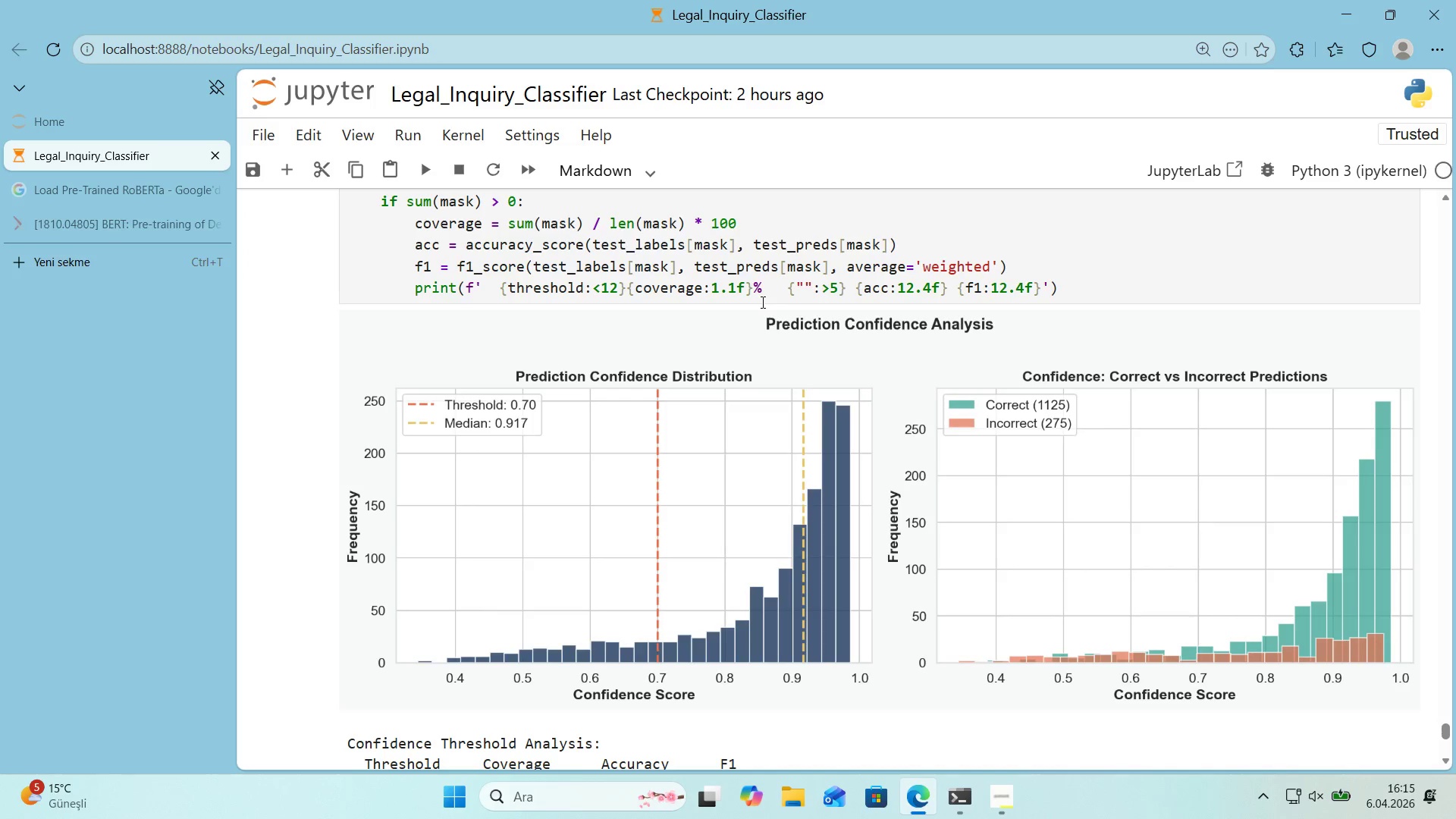 
scroll: coordinate [761, 302], scroll_direction: down, amount: 1.0
 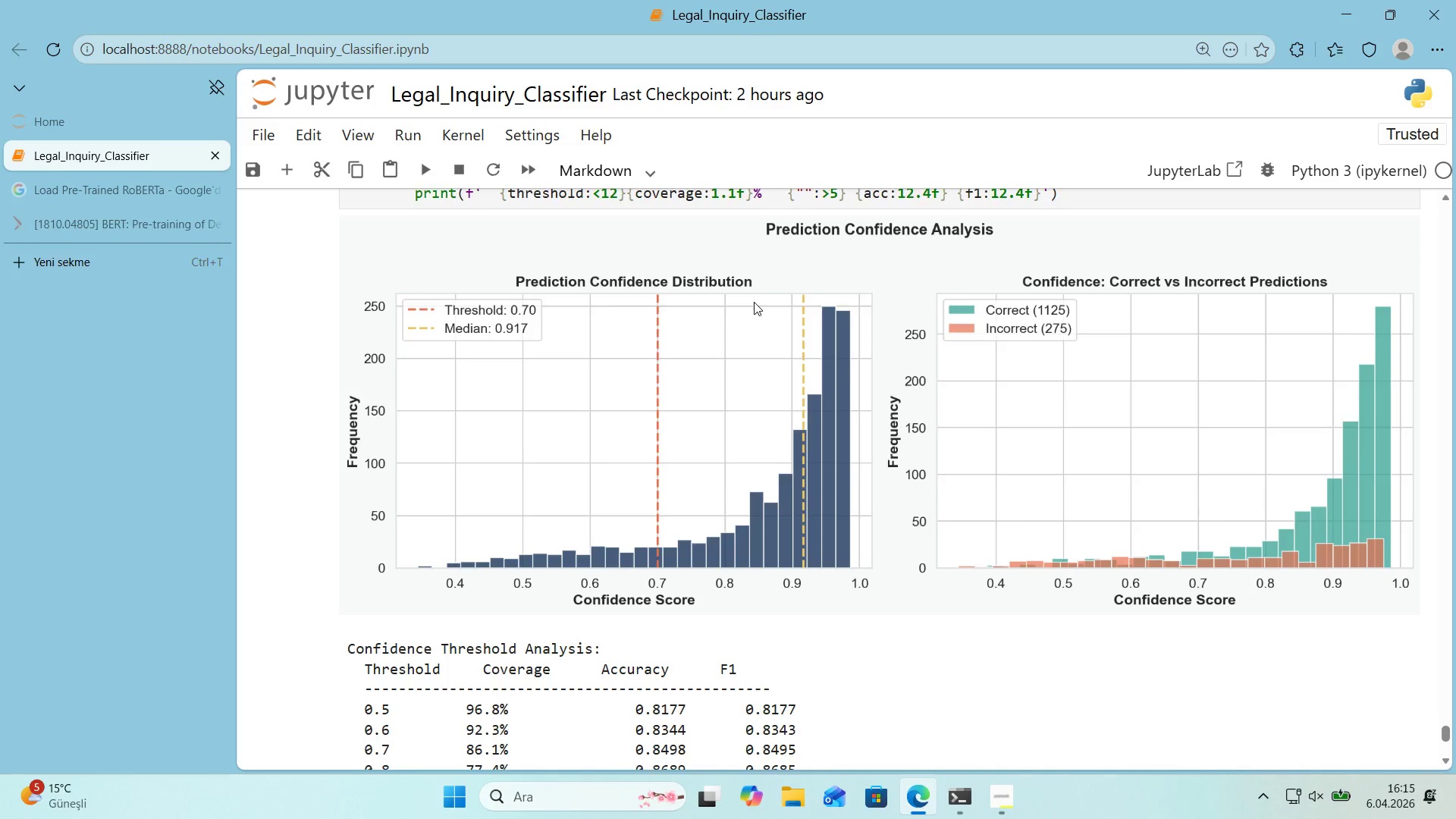 
scroll: coordinate [754, 302], scroll_direction: up, amount: 1.0
 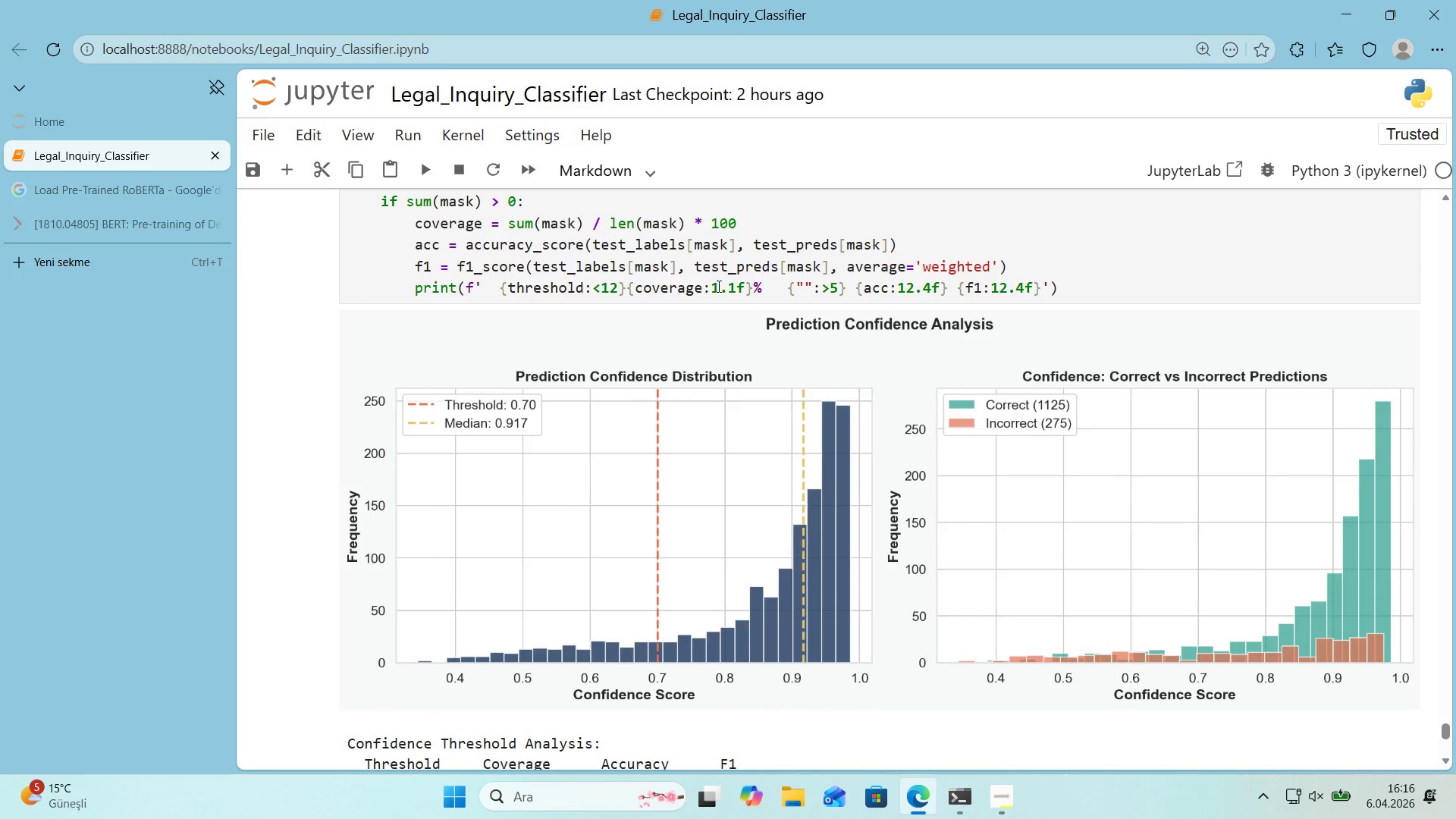 
left_click_drag(start_coordinate=[717, 286], to_coordinate=[714, 286])
 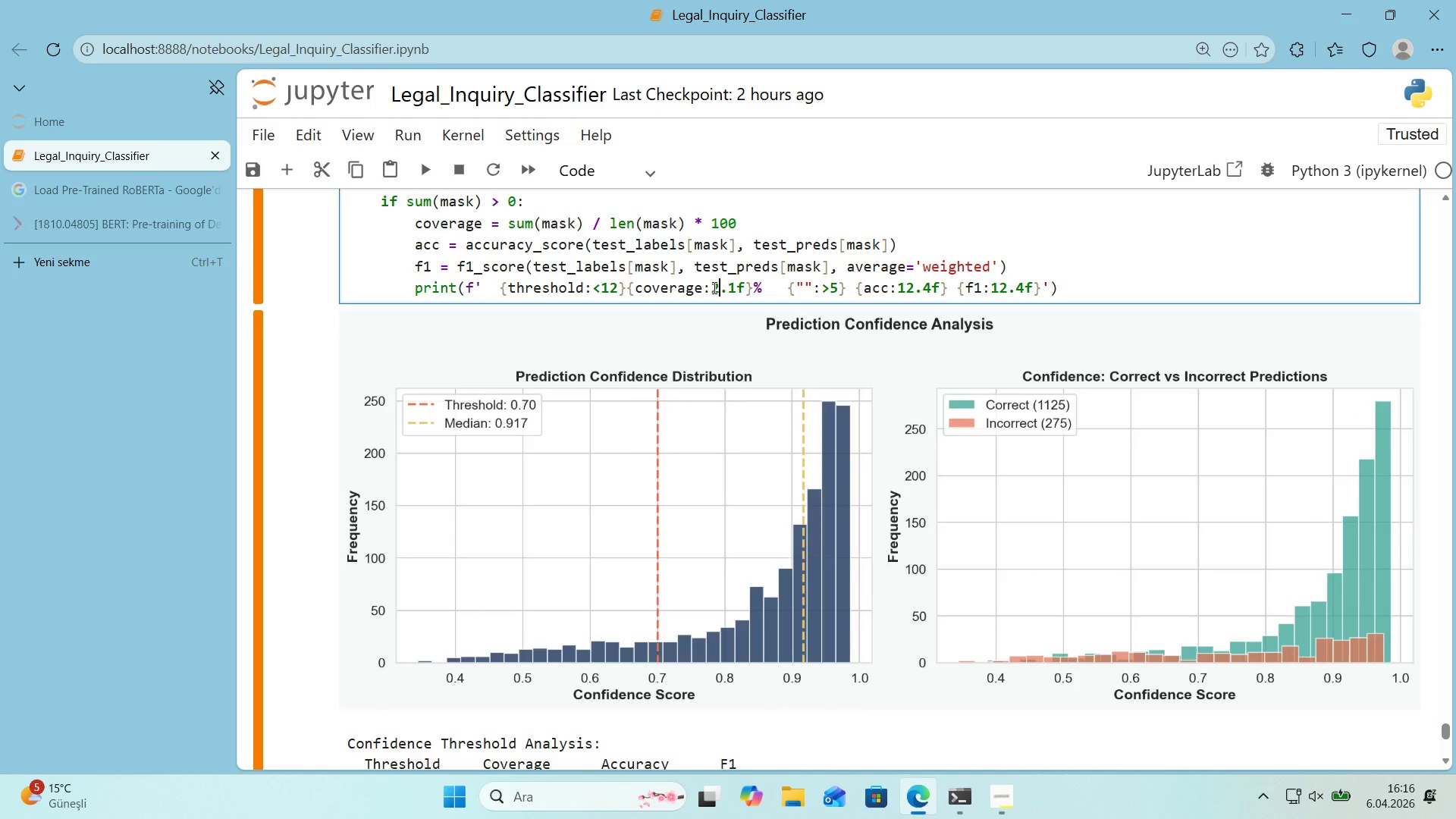 
key(2)
 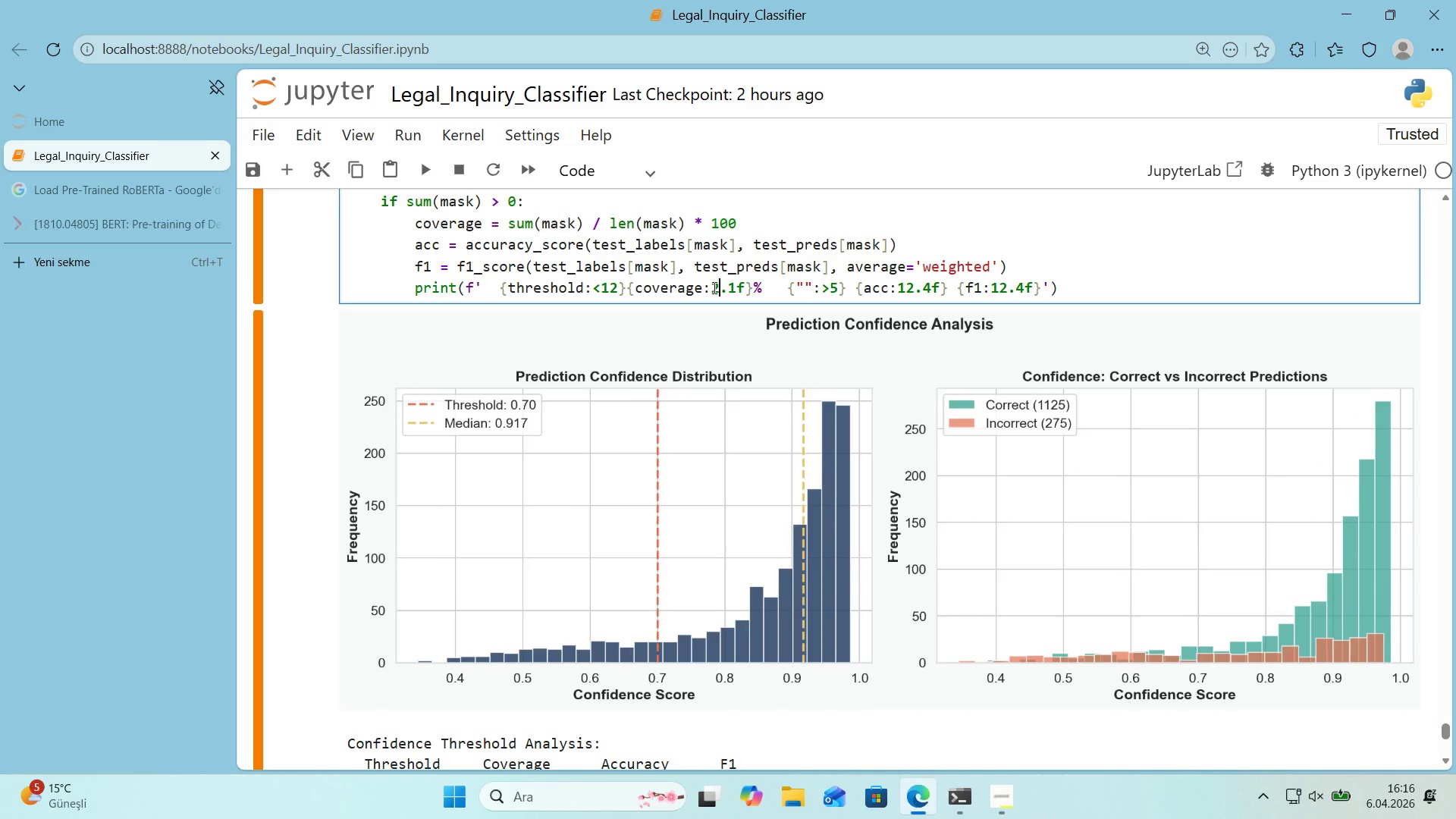 
key(Shift+Enter)
 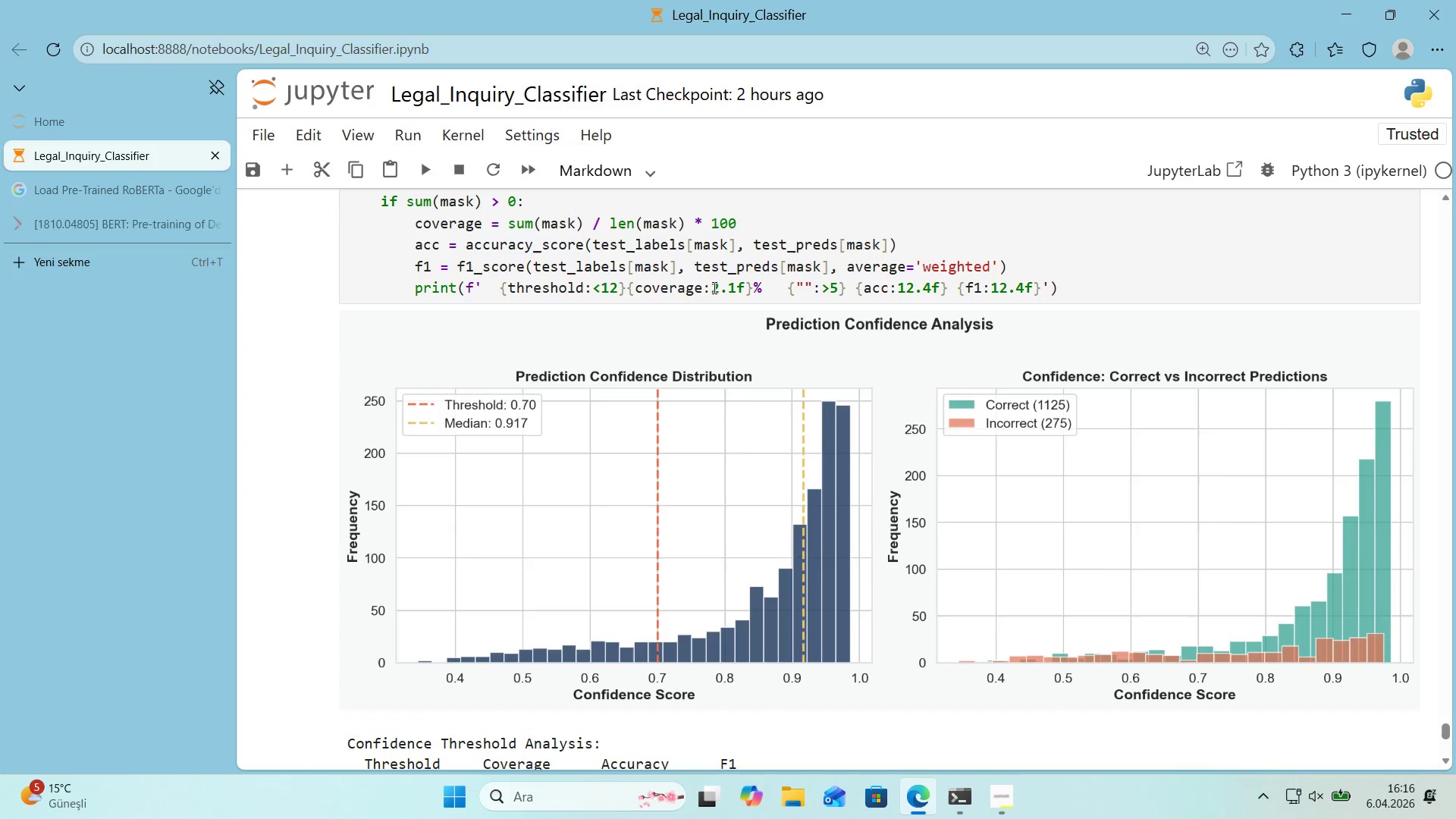 
scroll: coordinate [713, 287], scroll_direction: down, amount: 2.0
 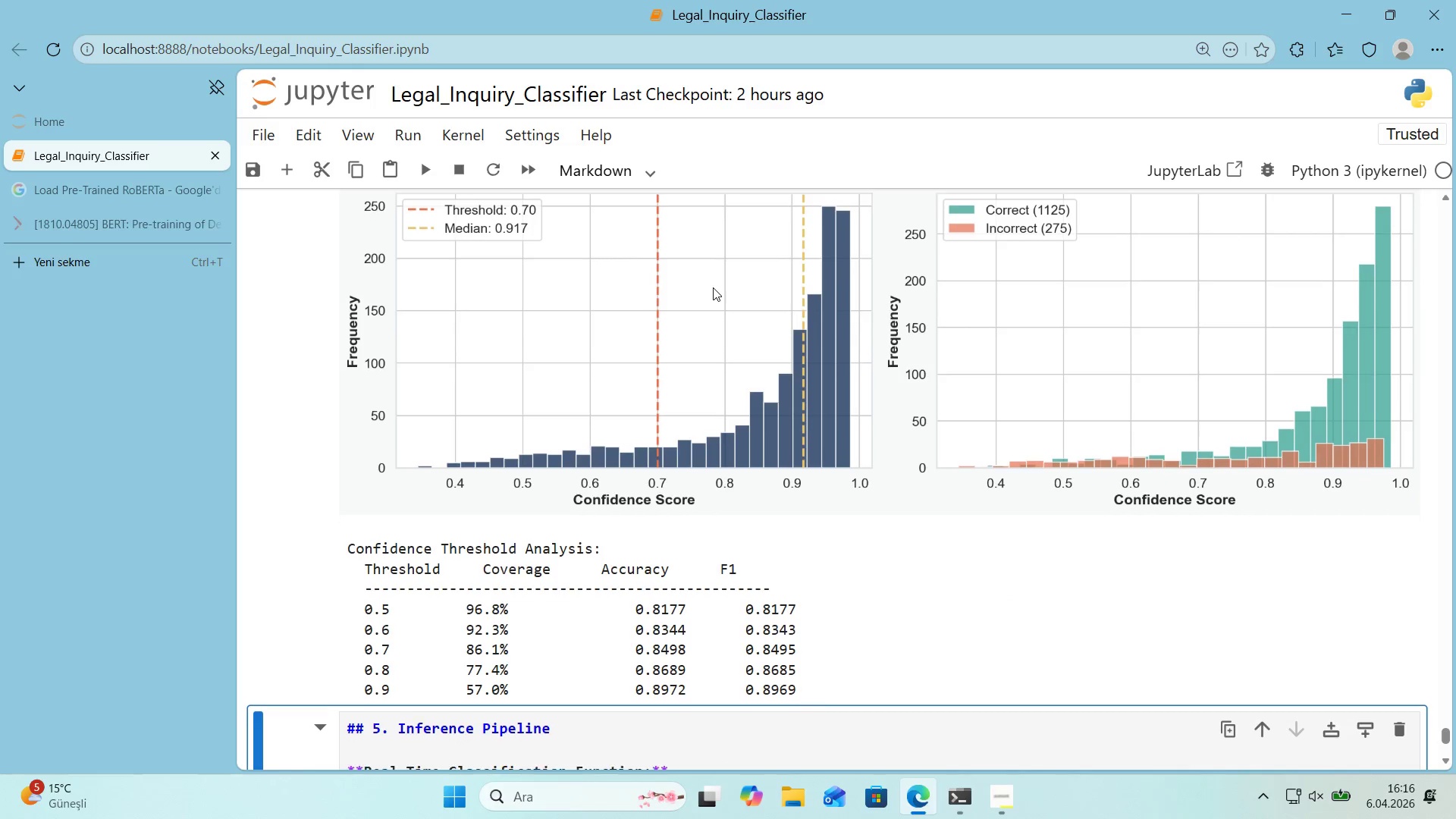 
scroll: coordinate [709, 278], scroll_direction: up, amount: 2.0
 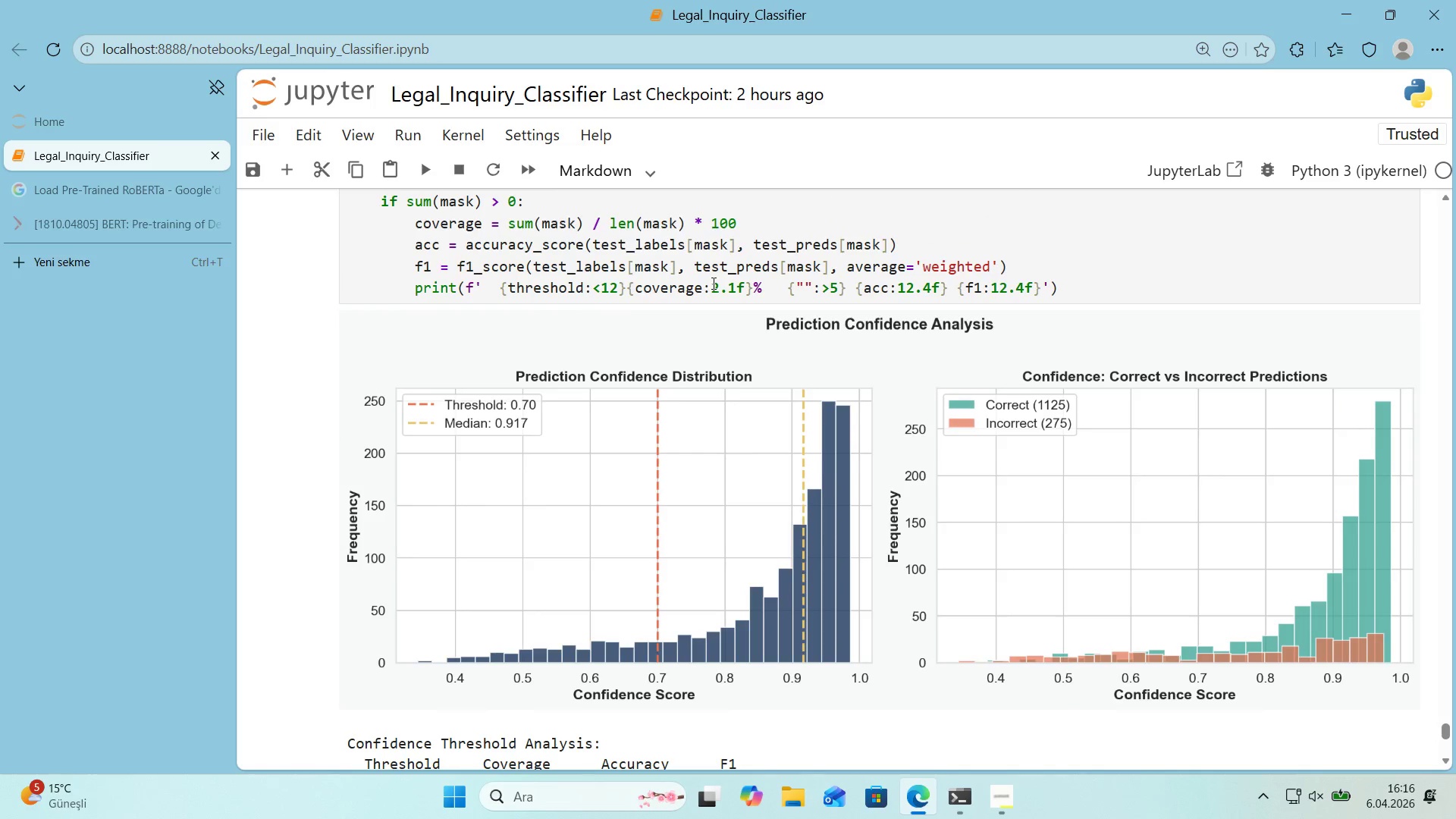 
left_click_drag(start_coordinate=[712, 284], to_coordinate=[720, 286])
 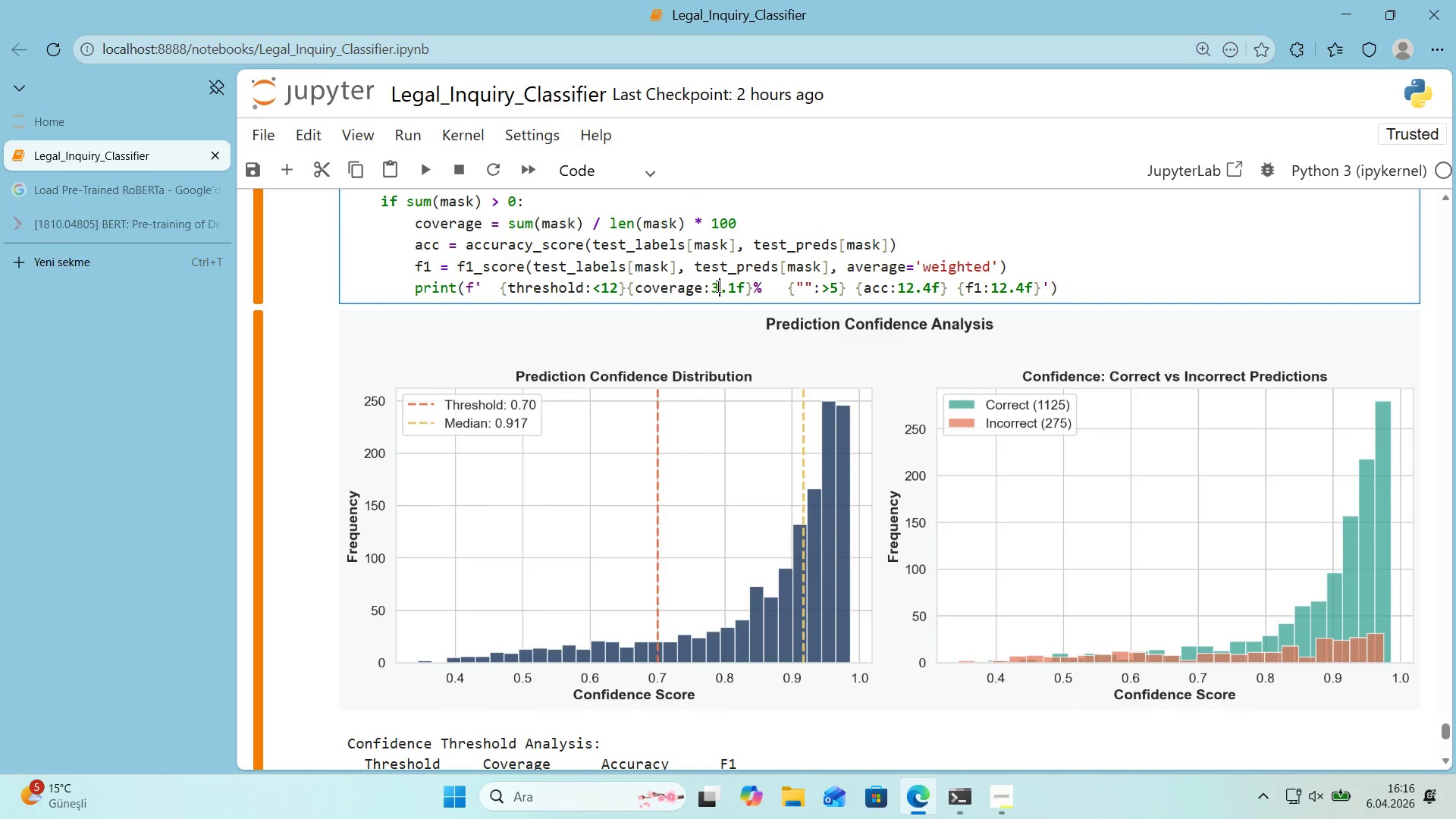 
key(3)
 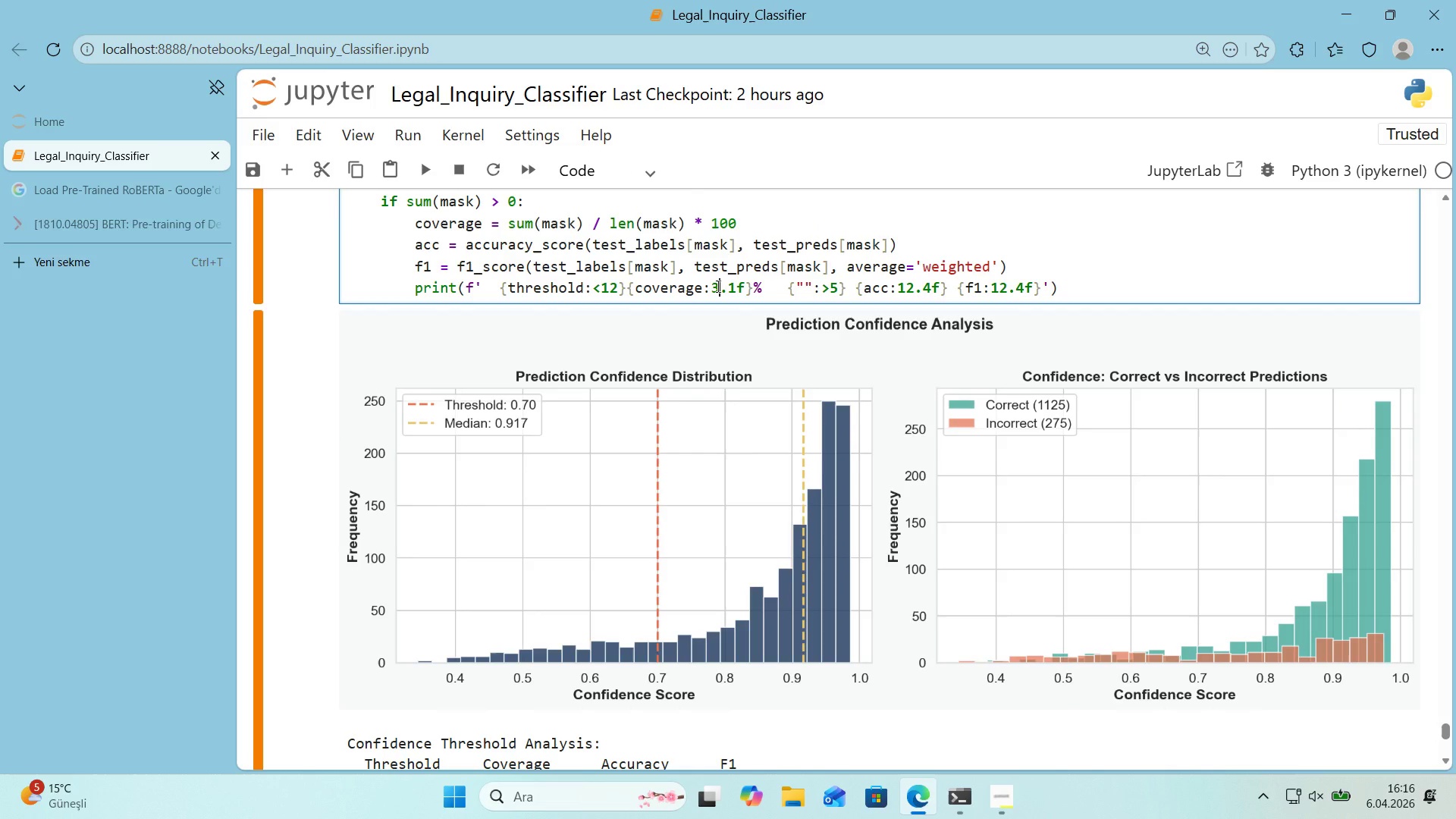 
key(Shift+Enter)
 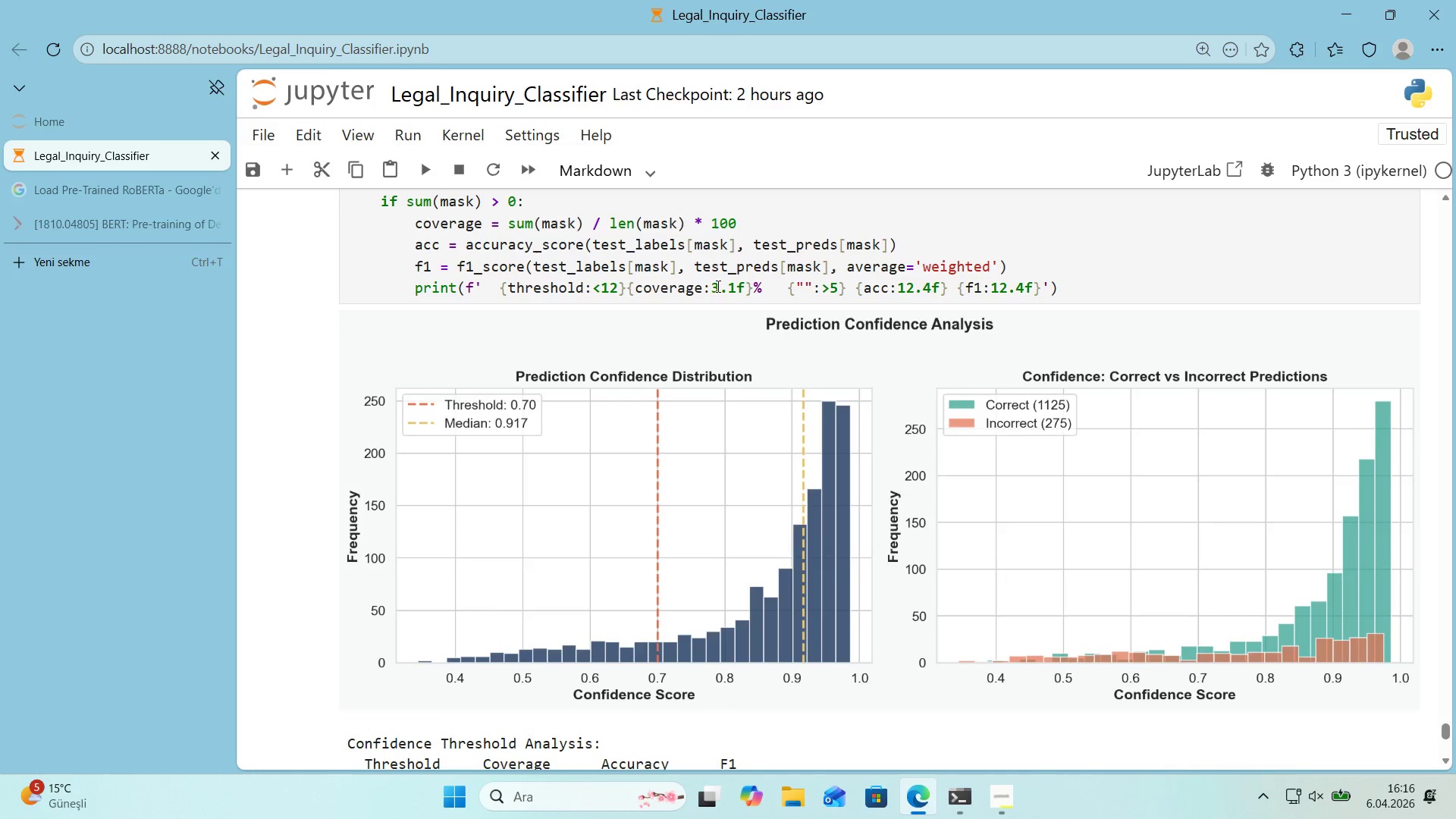 
scroll: coordinate [717, 286], scroll_direction: down, amount: 2.0
 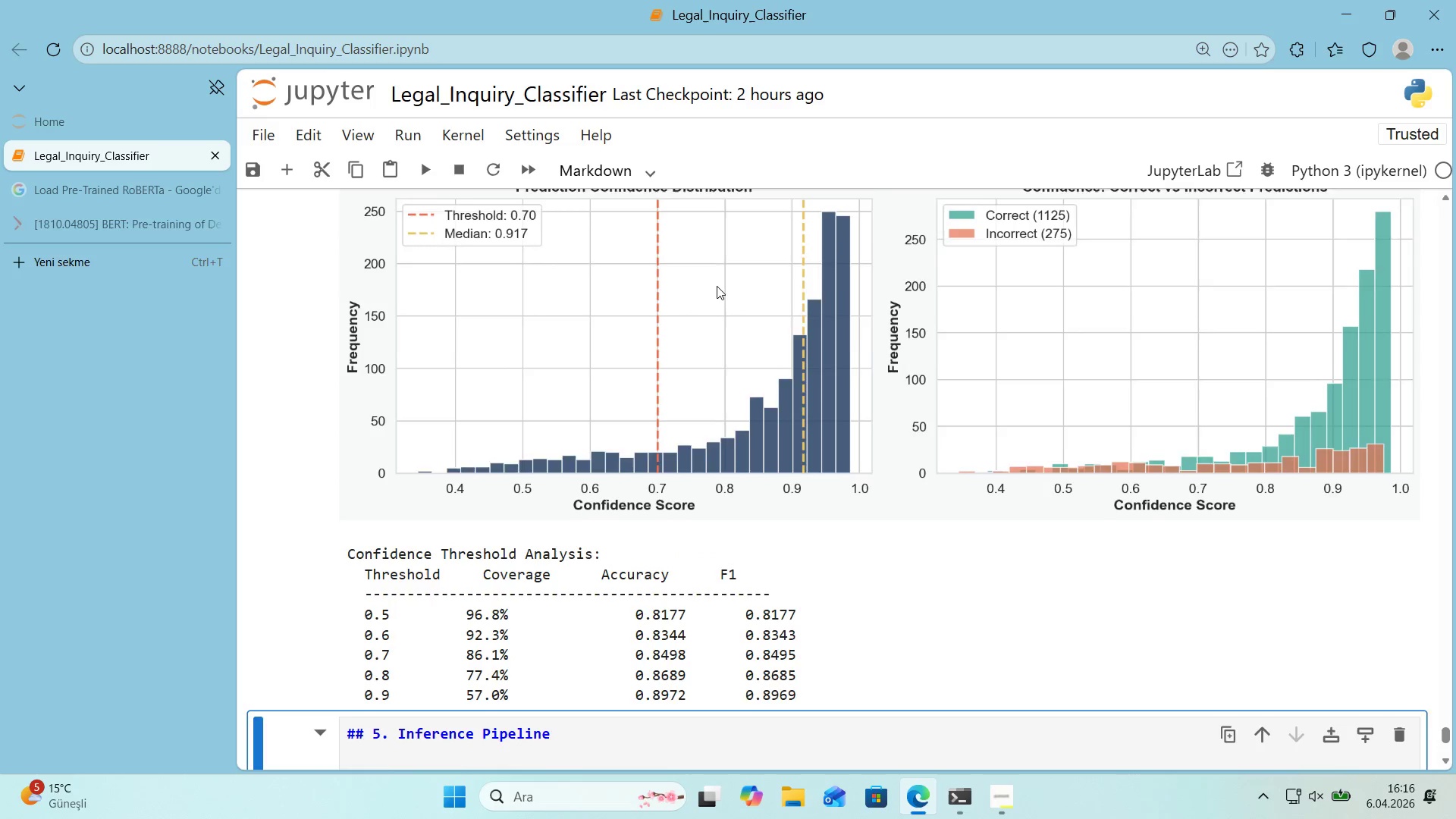 
scroll: coordinate [717, 286], scroll_direction: up, amount: 1.0
 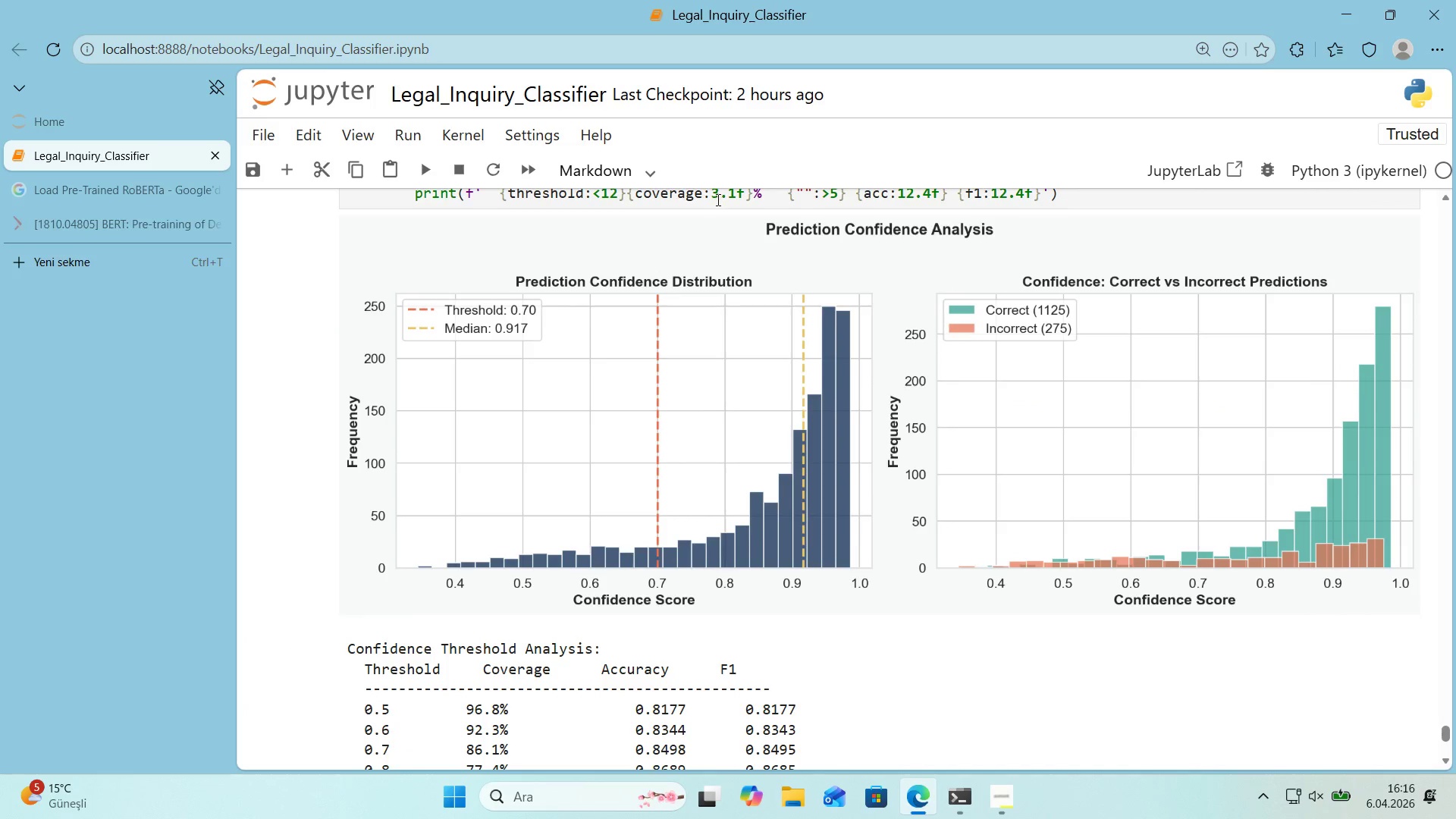 
left_click_drag(start_coordinate=[717, 199], to_coordinate=[712, 201])
 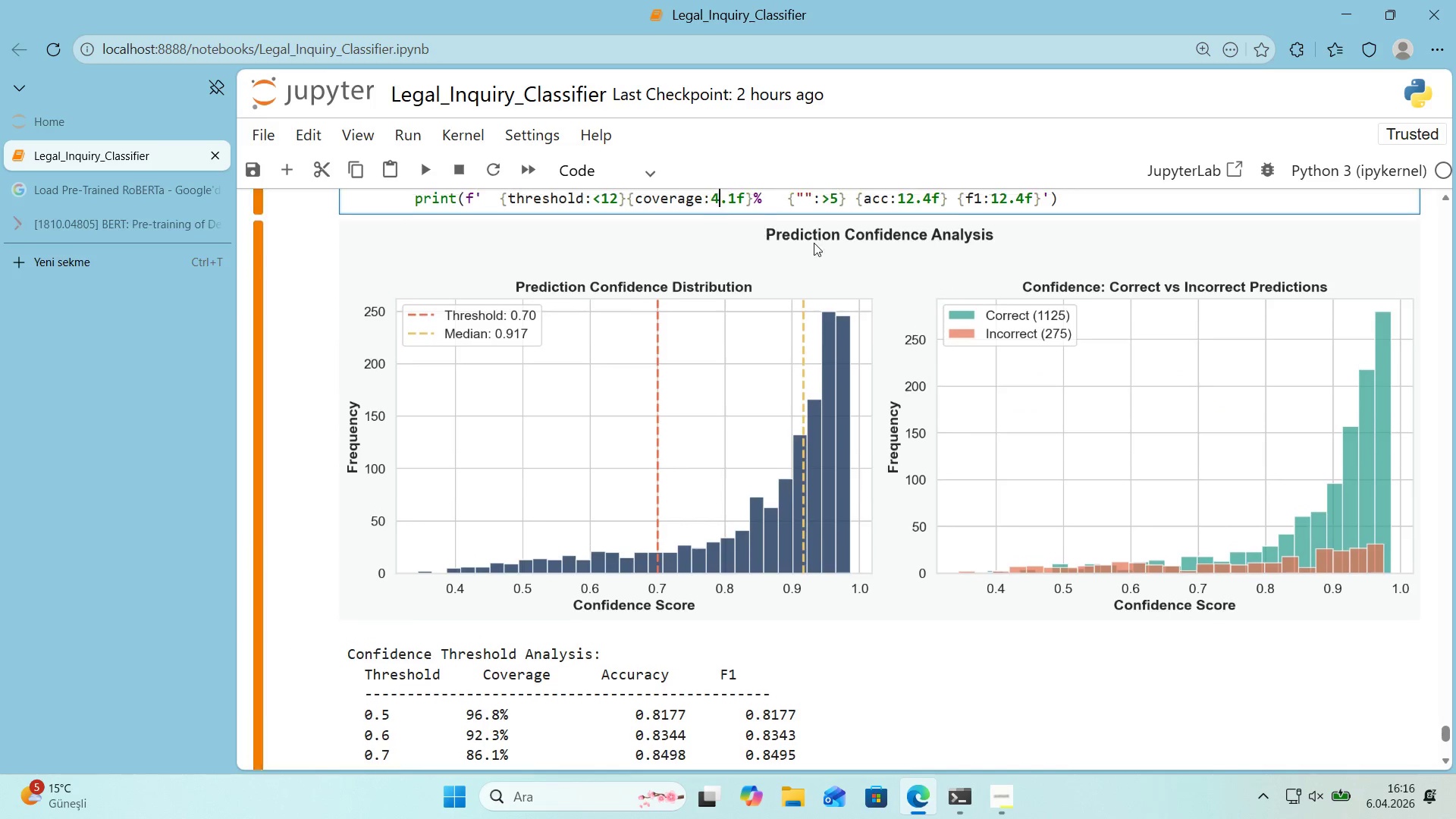 
key(4)
 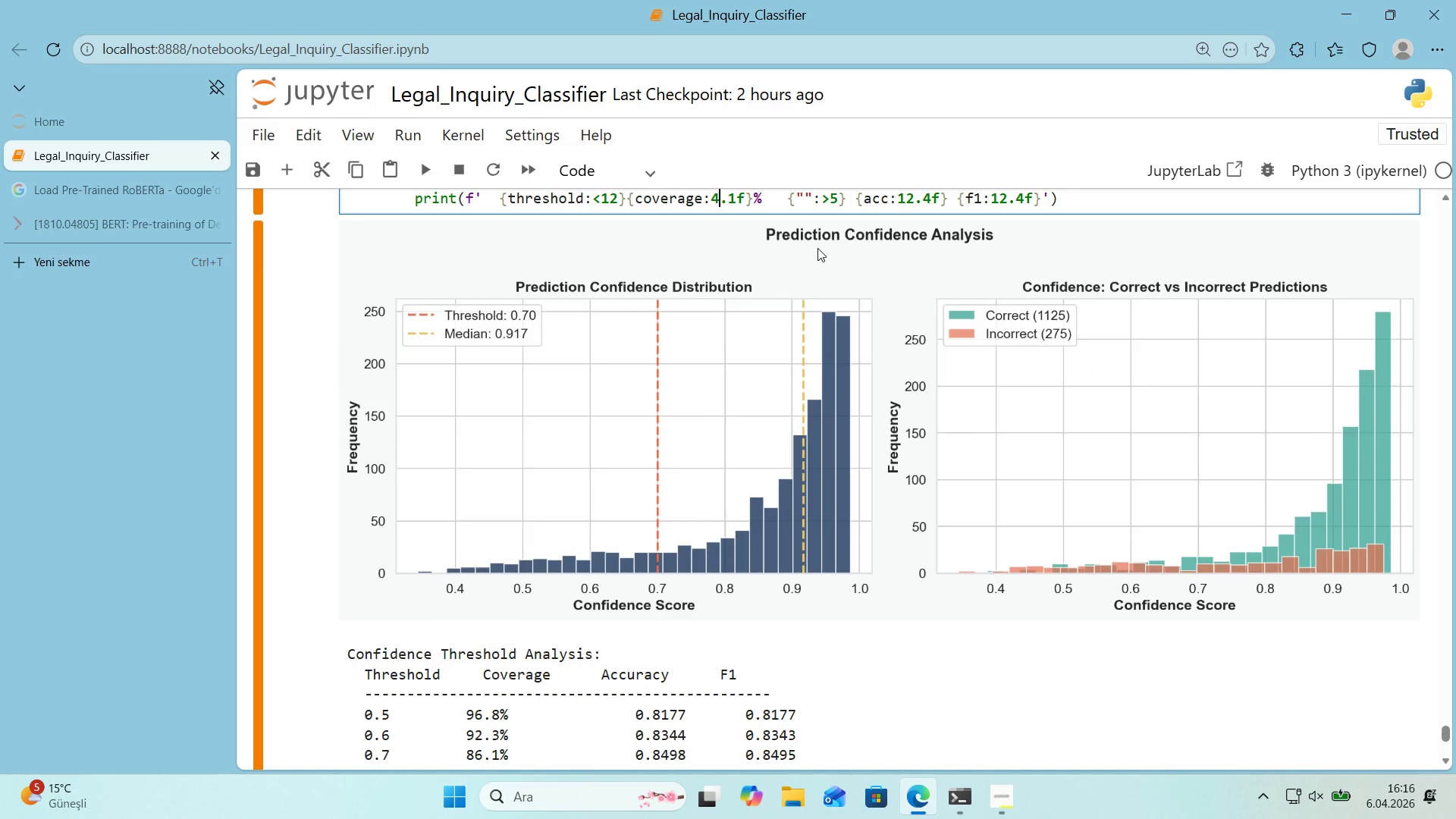 
key(Shift+Enter)
 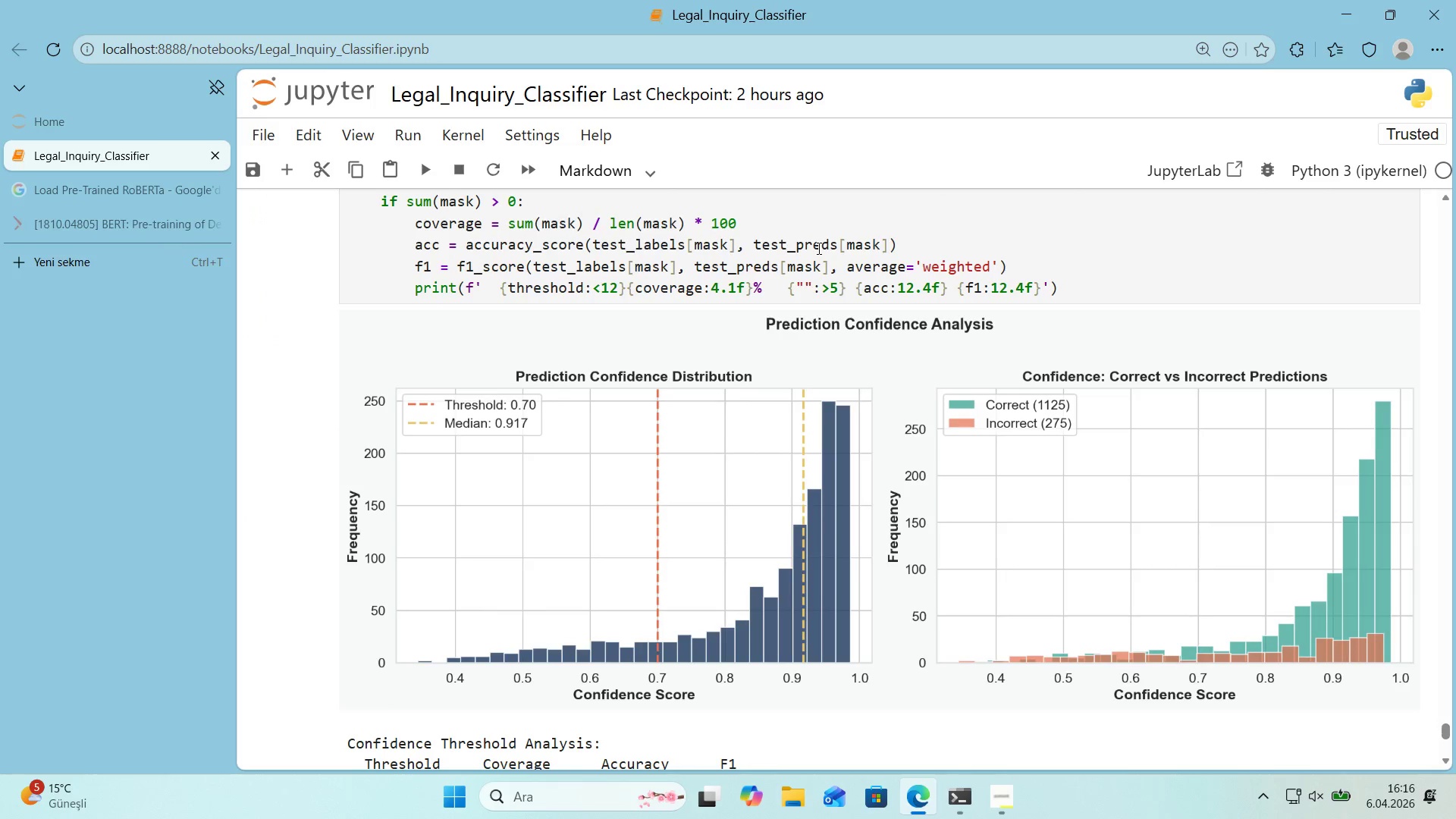 
scroll: coordinate [817, 248], scroll_direction: down, amount: 2.0
 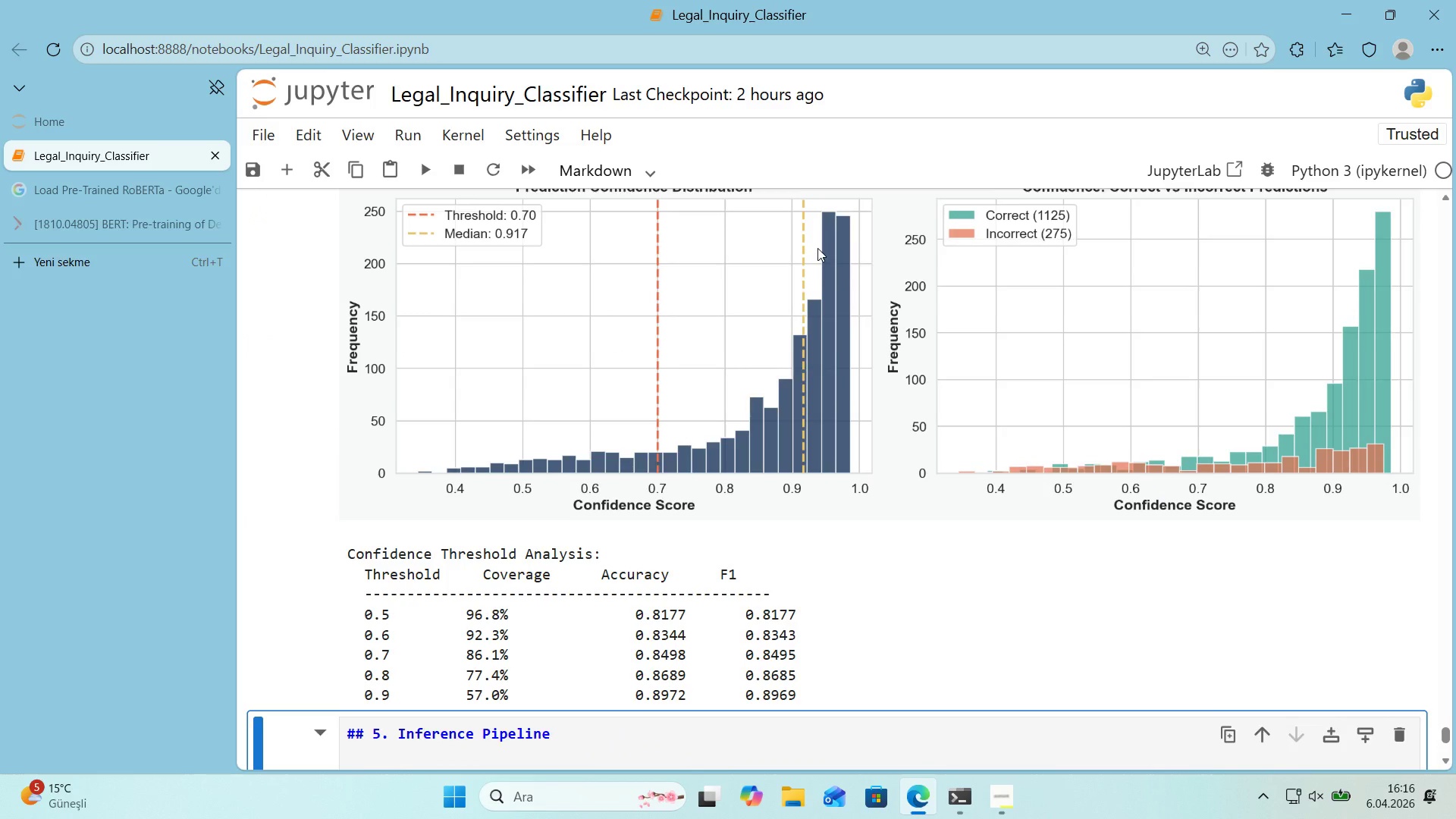 
scroll: coordinate [817, 248], scroll_direction: up, amount: 2.0
 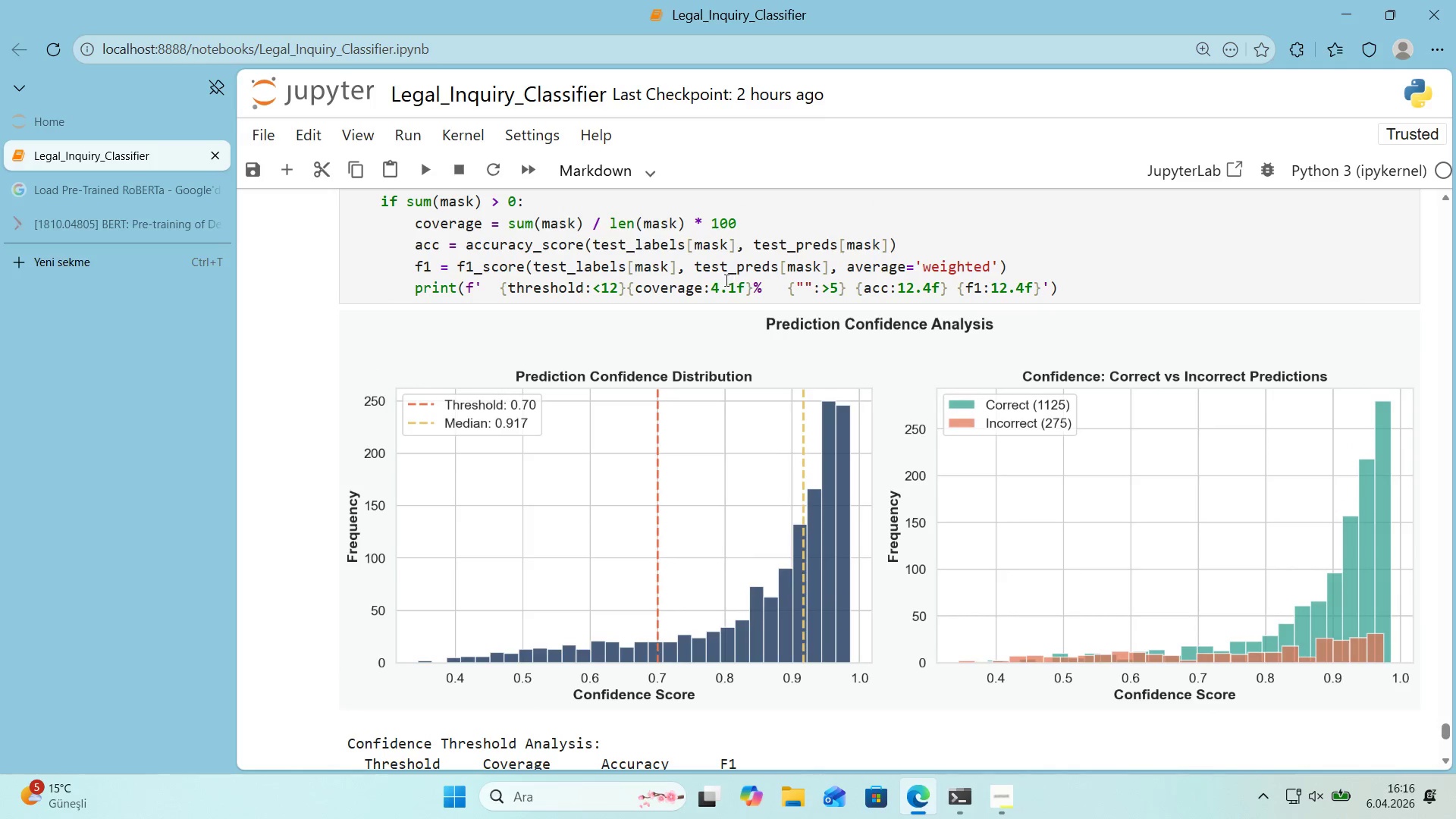 
left_click_drag(start_coordinate=[720, 283], to_coordinate=[714, 287])
 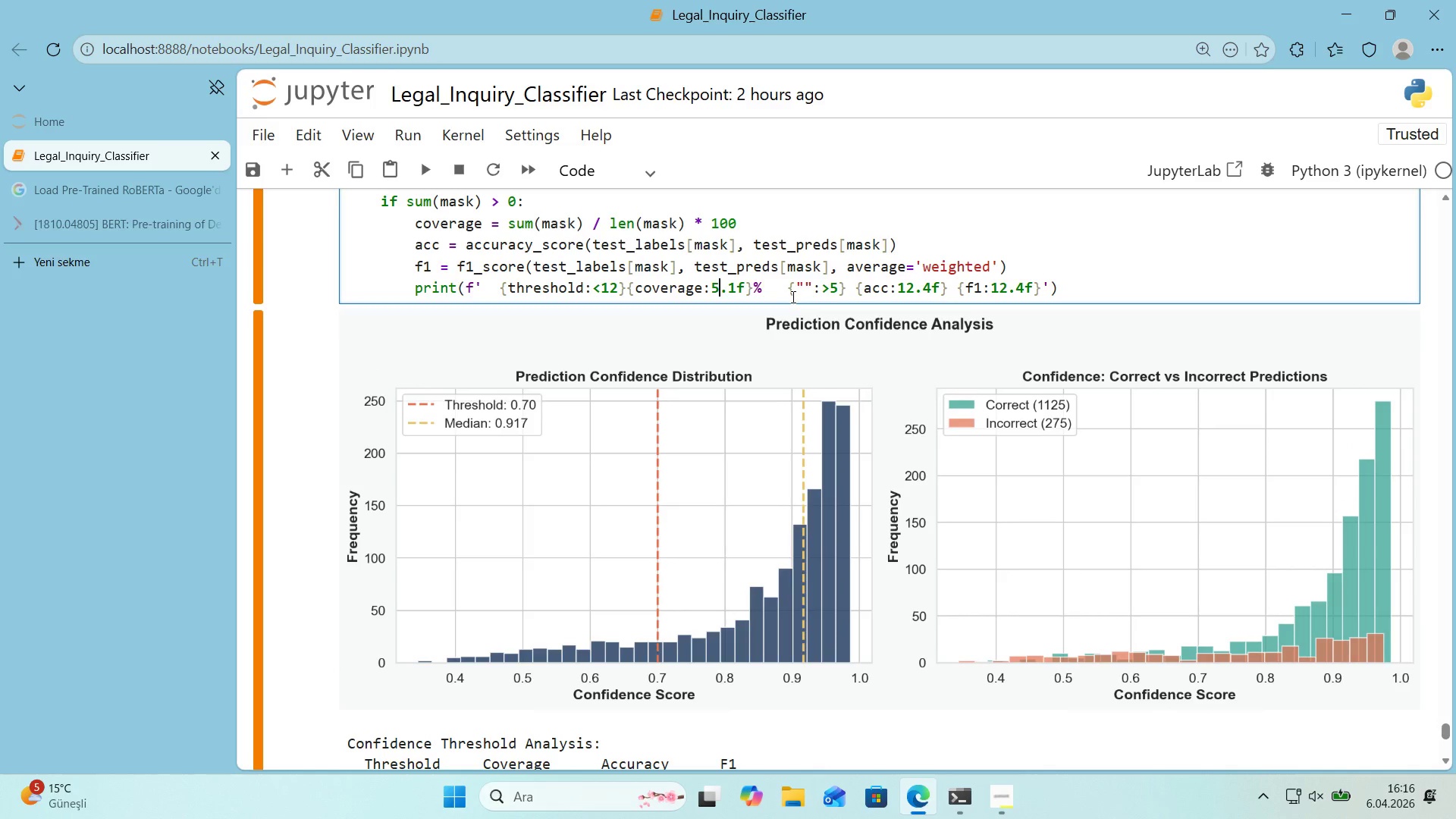 
key(5)
 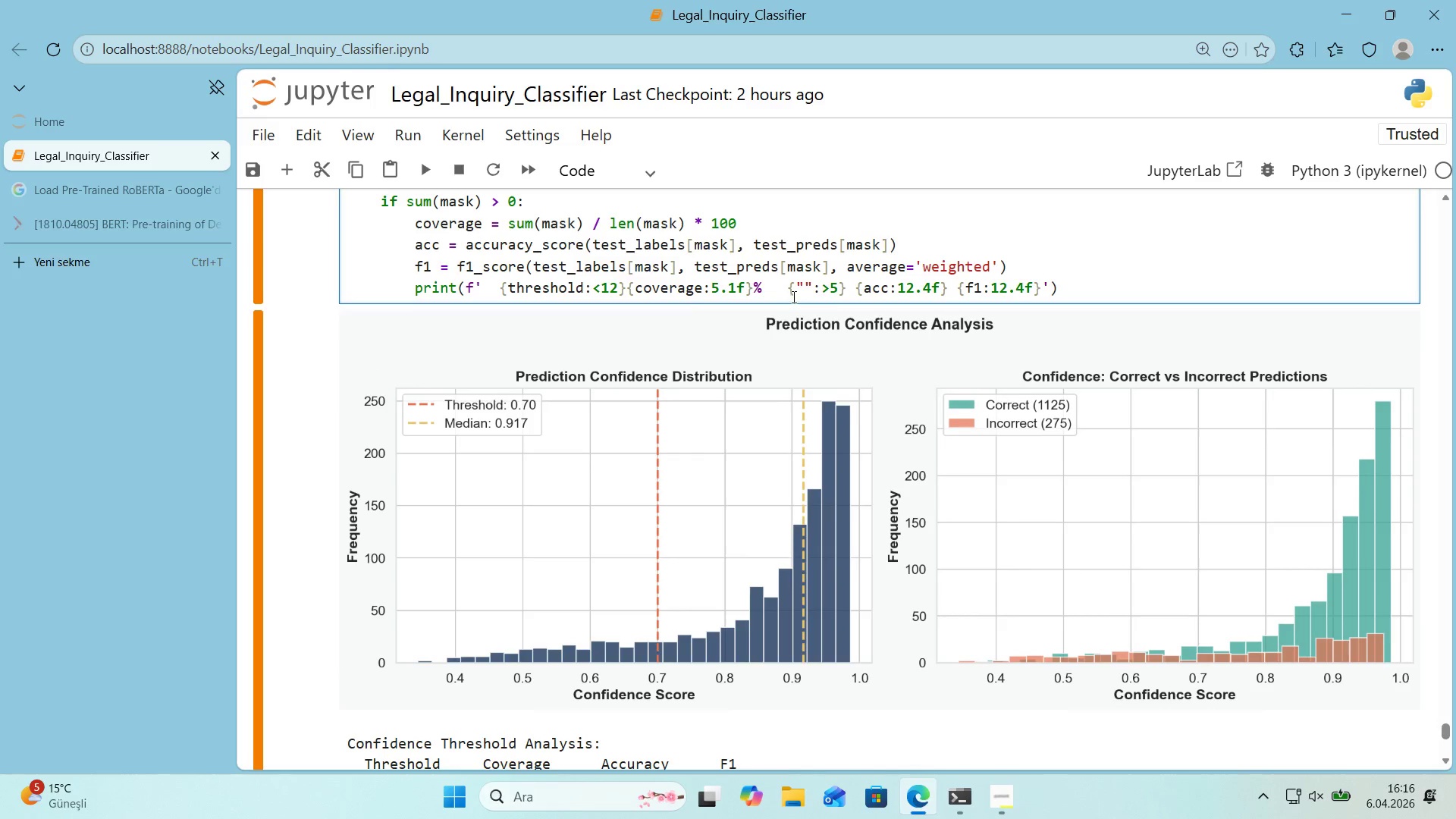 
scroll: coordinate [849, 334], scroll_direction: down, amount: 2.0
 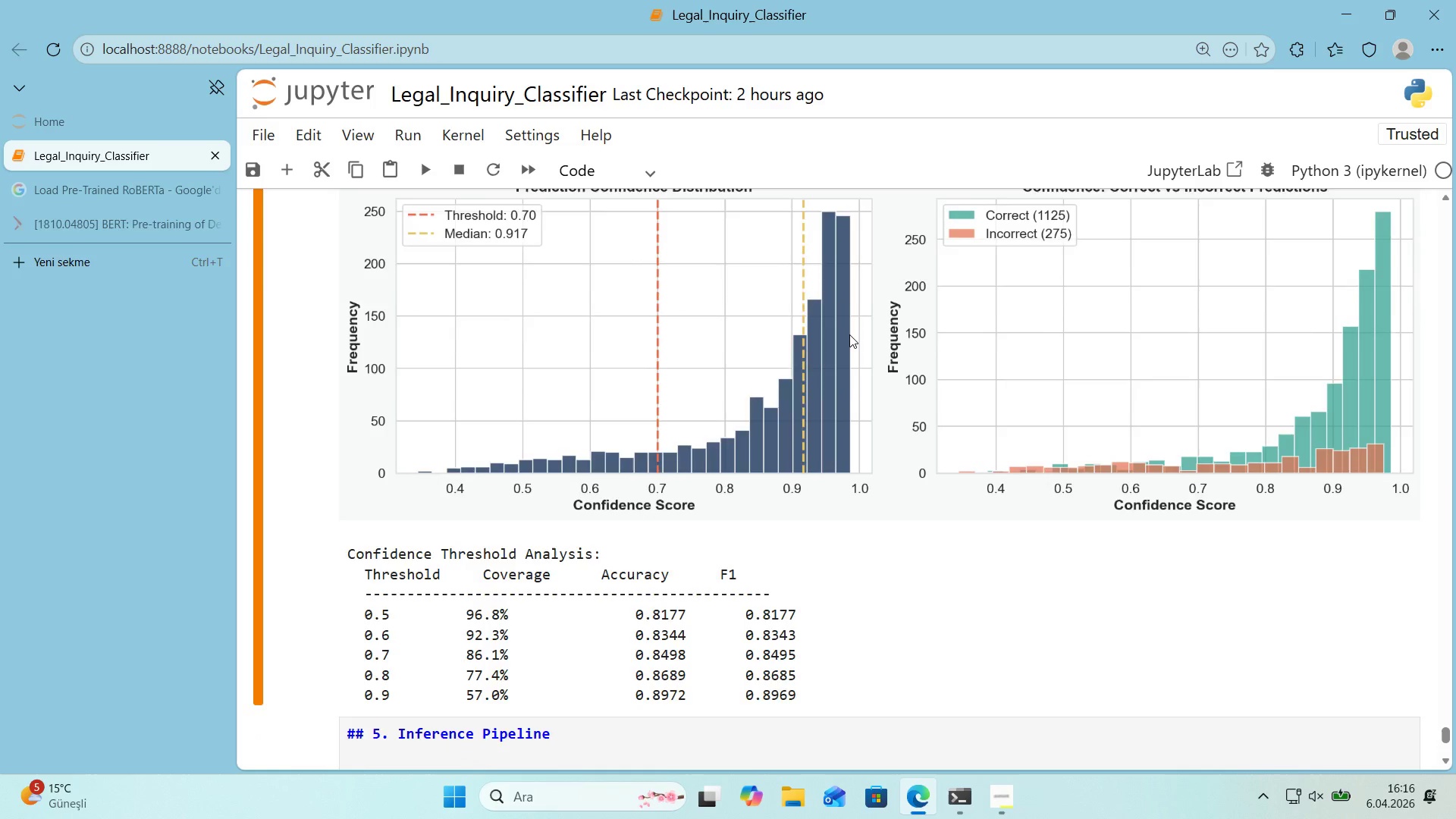 
key(Backspace)
 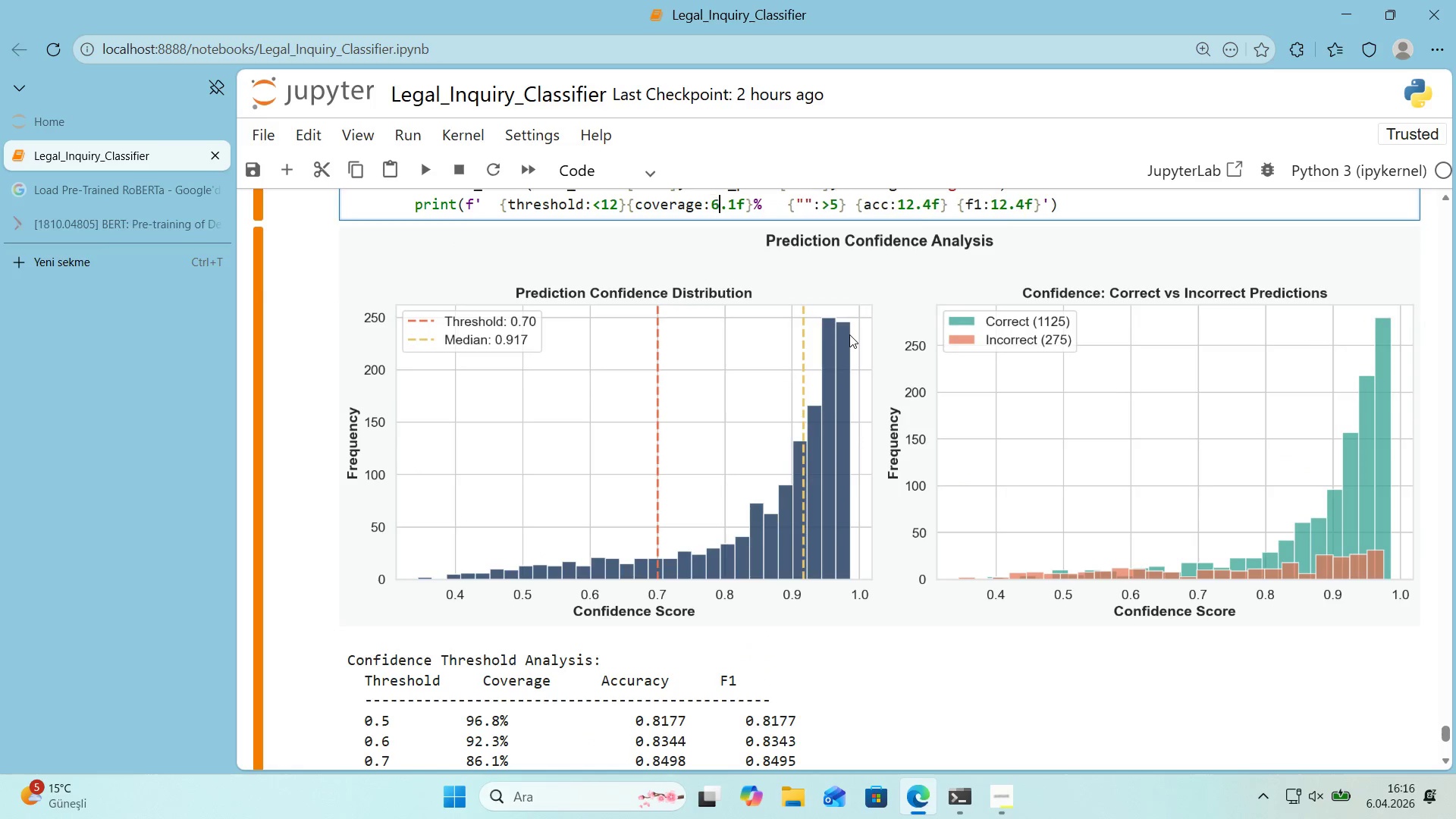 
key(6)
 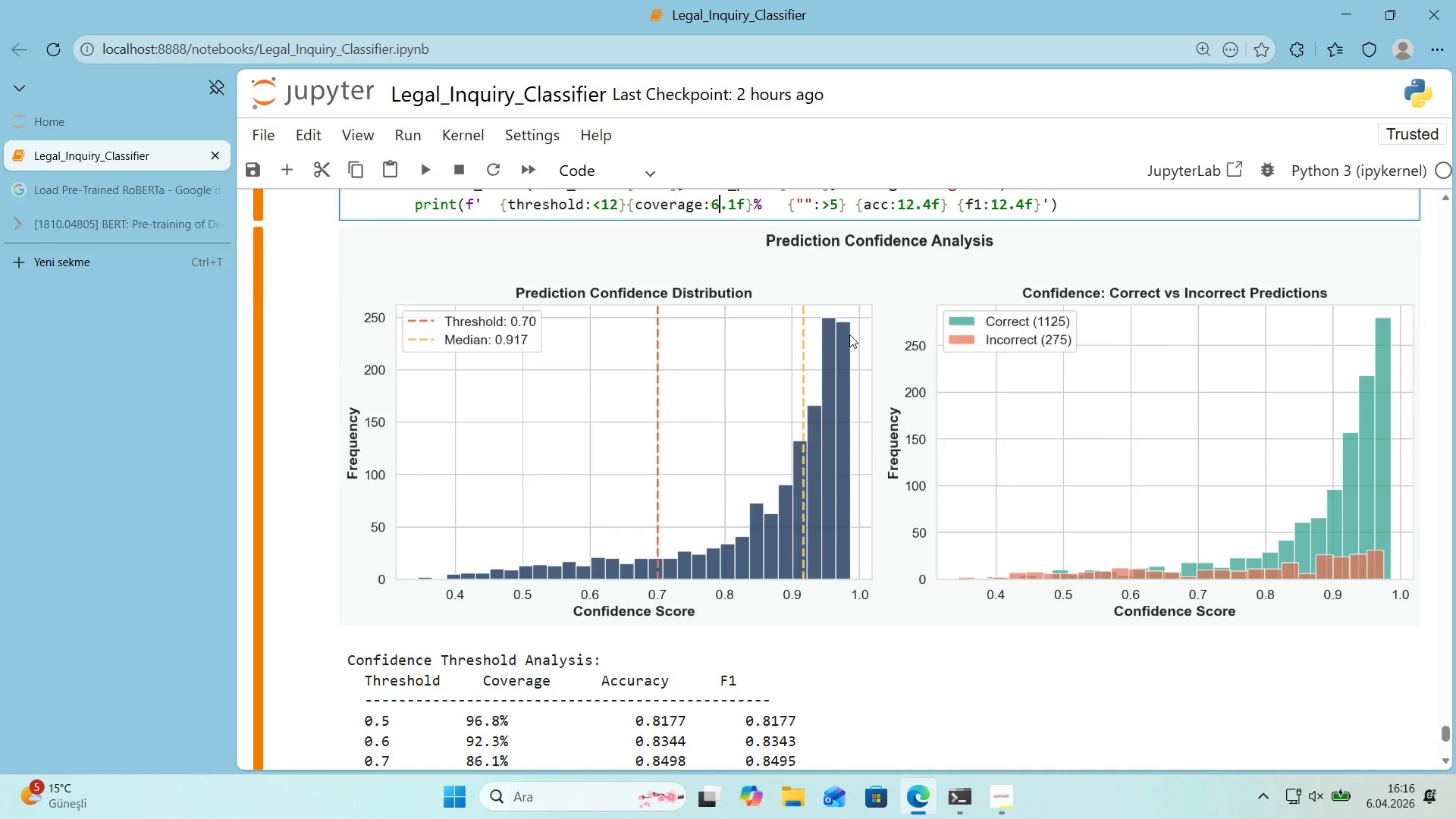 
key(Shift+Enter)
 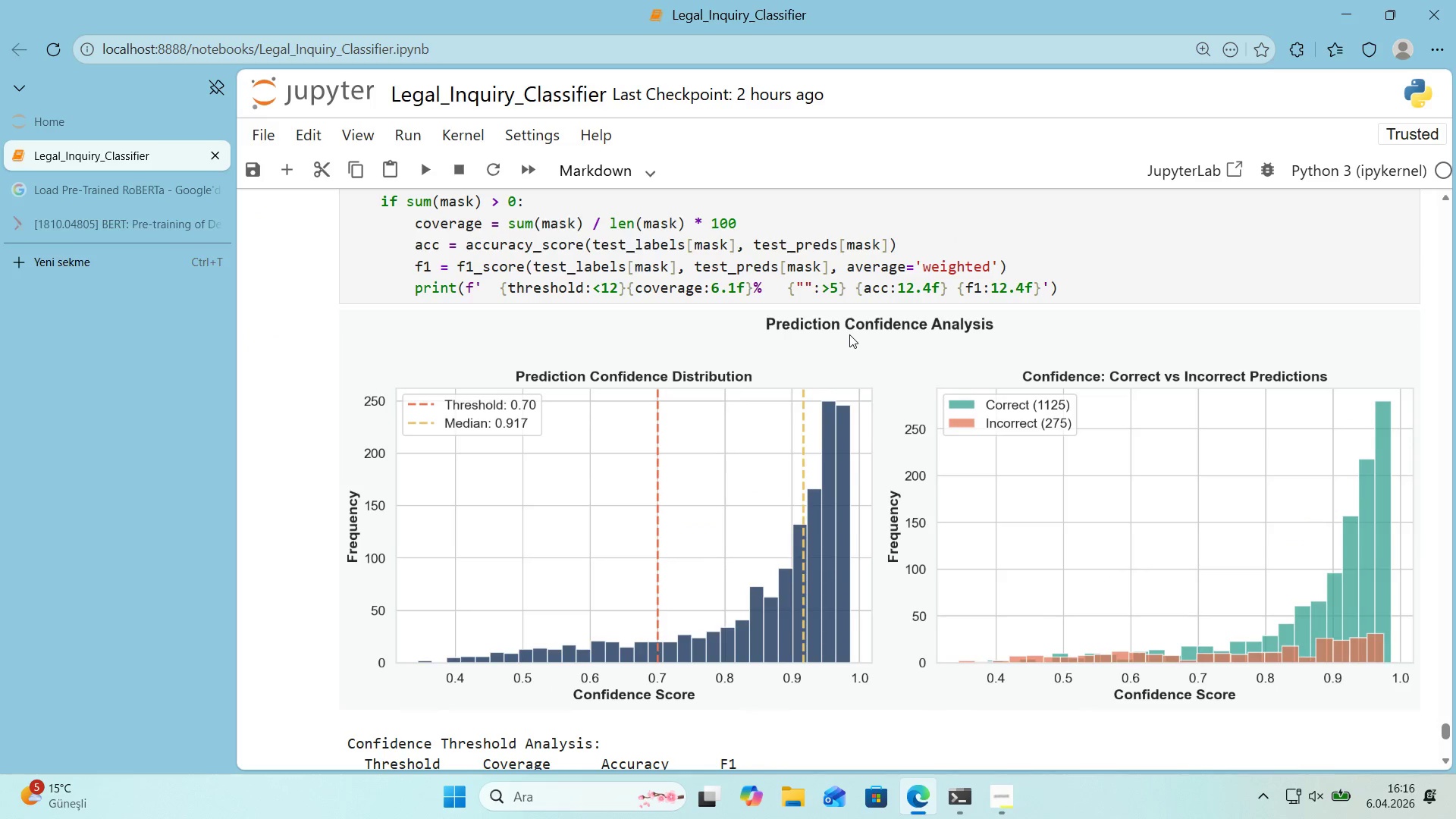 
scroll: coordinate [849, 334], scroll_direction: down, amount: 2.0
 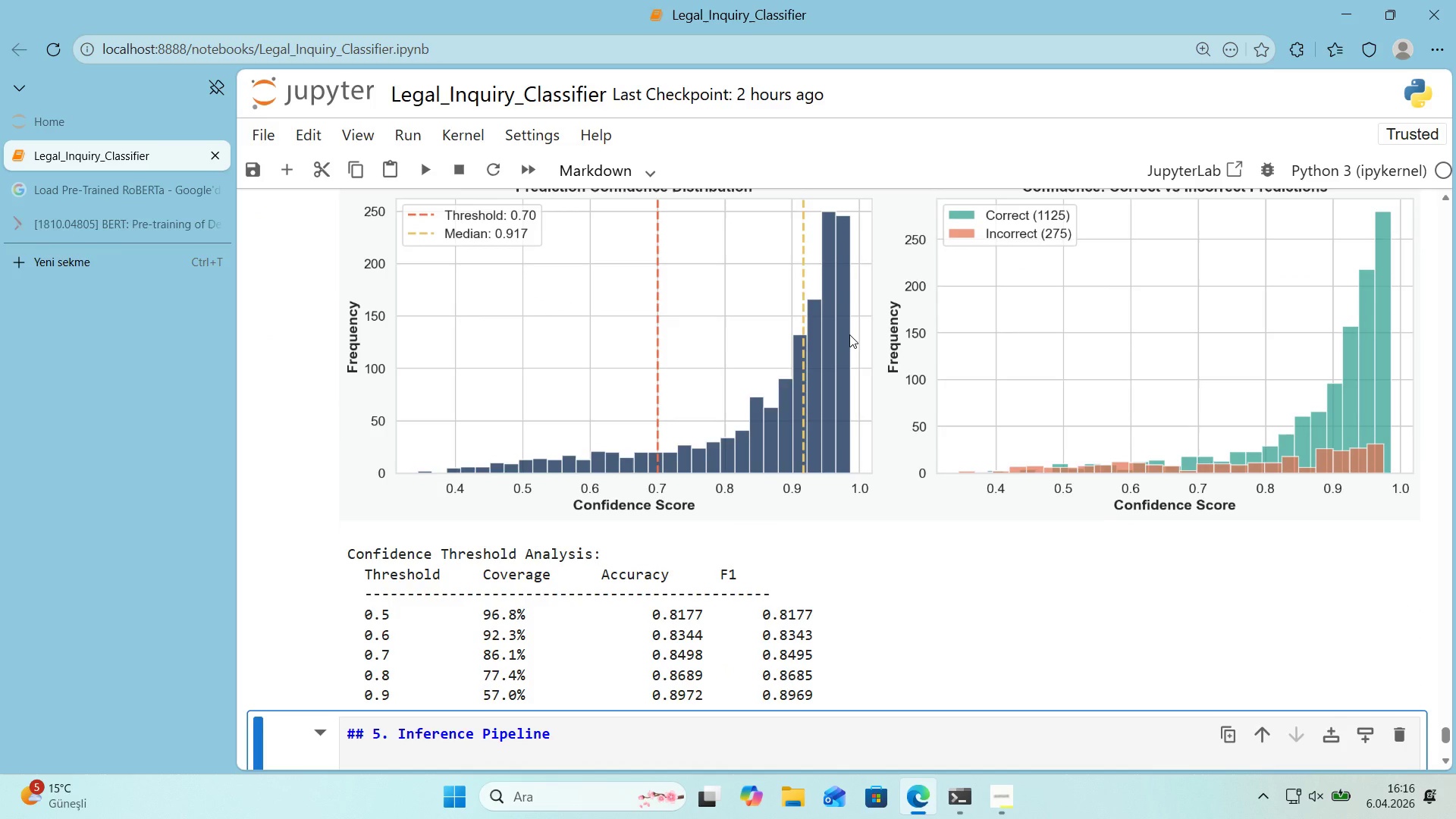 
scroll: coordinate [849, 334], scroll_direction: up, amount: 2.0
 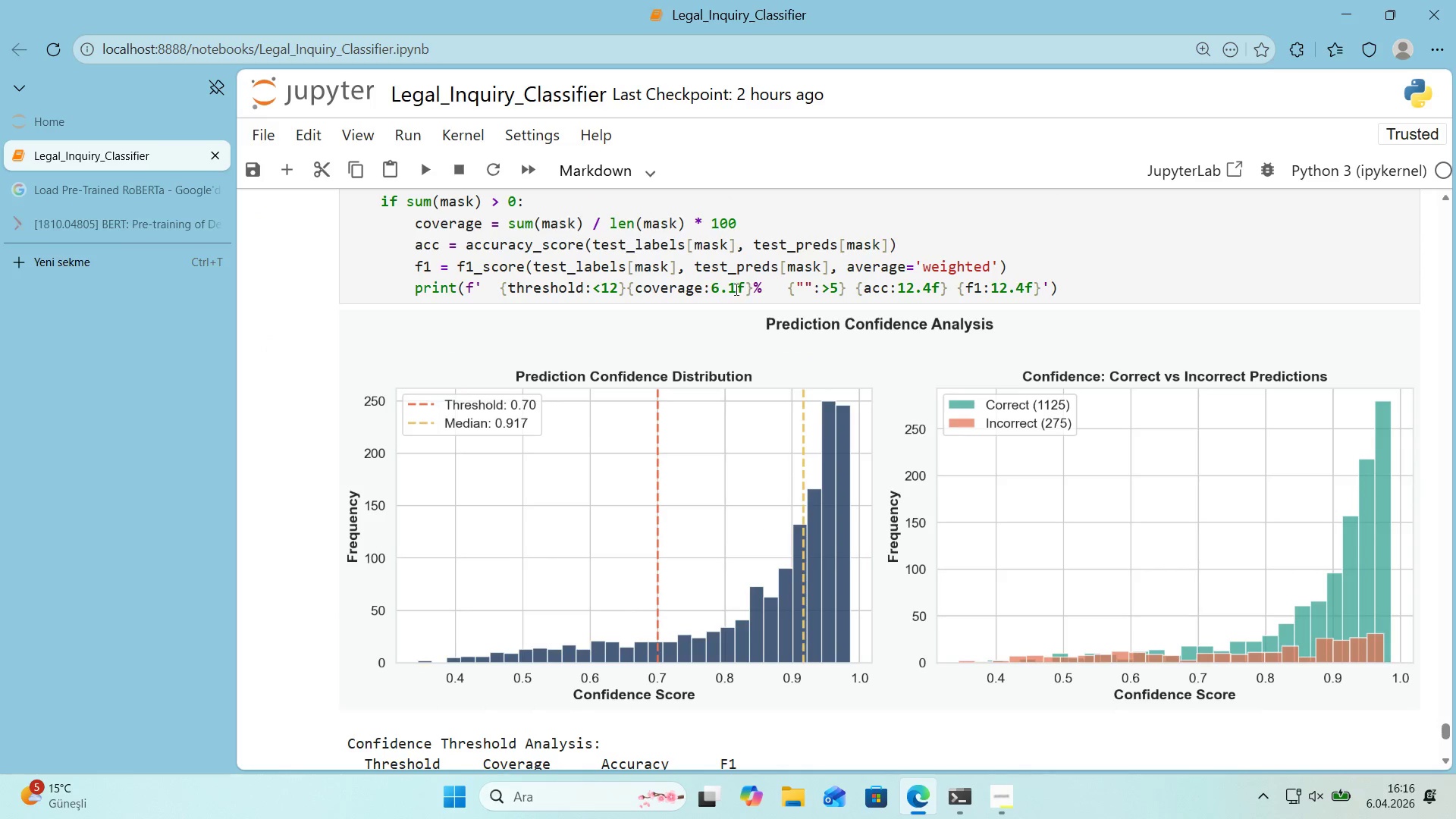 
left_click([717, 288])
 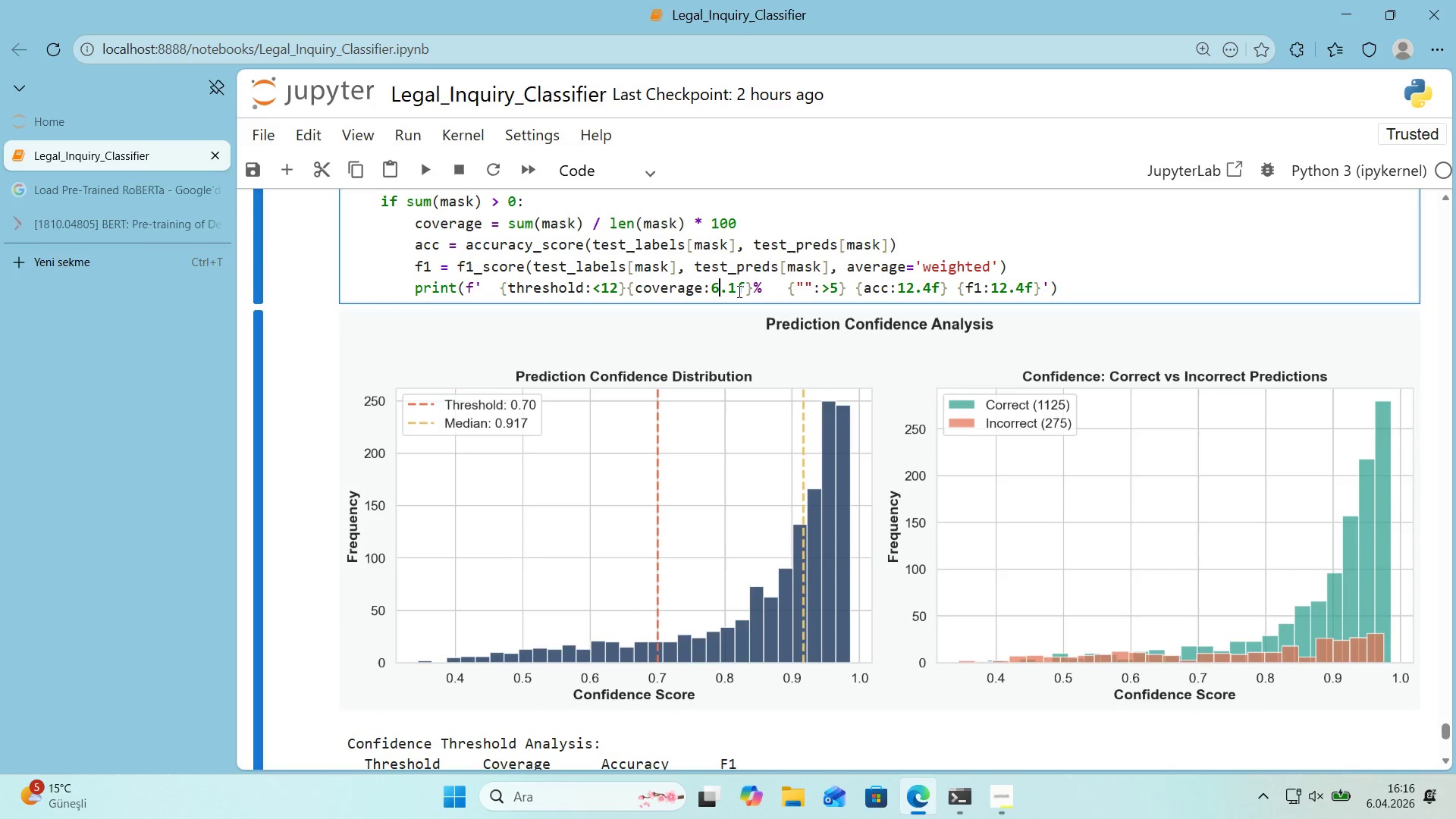 
key(Backspace)
type(12)
 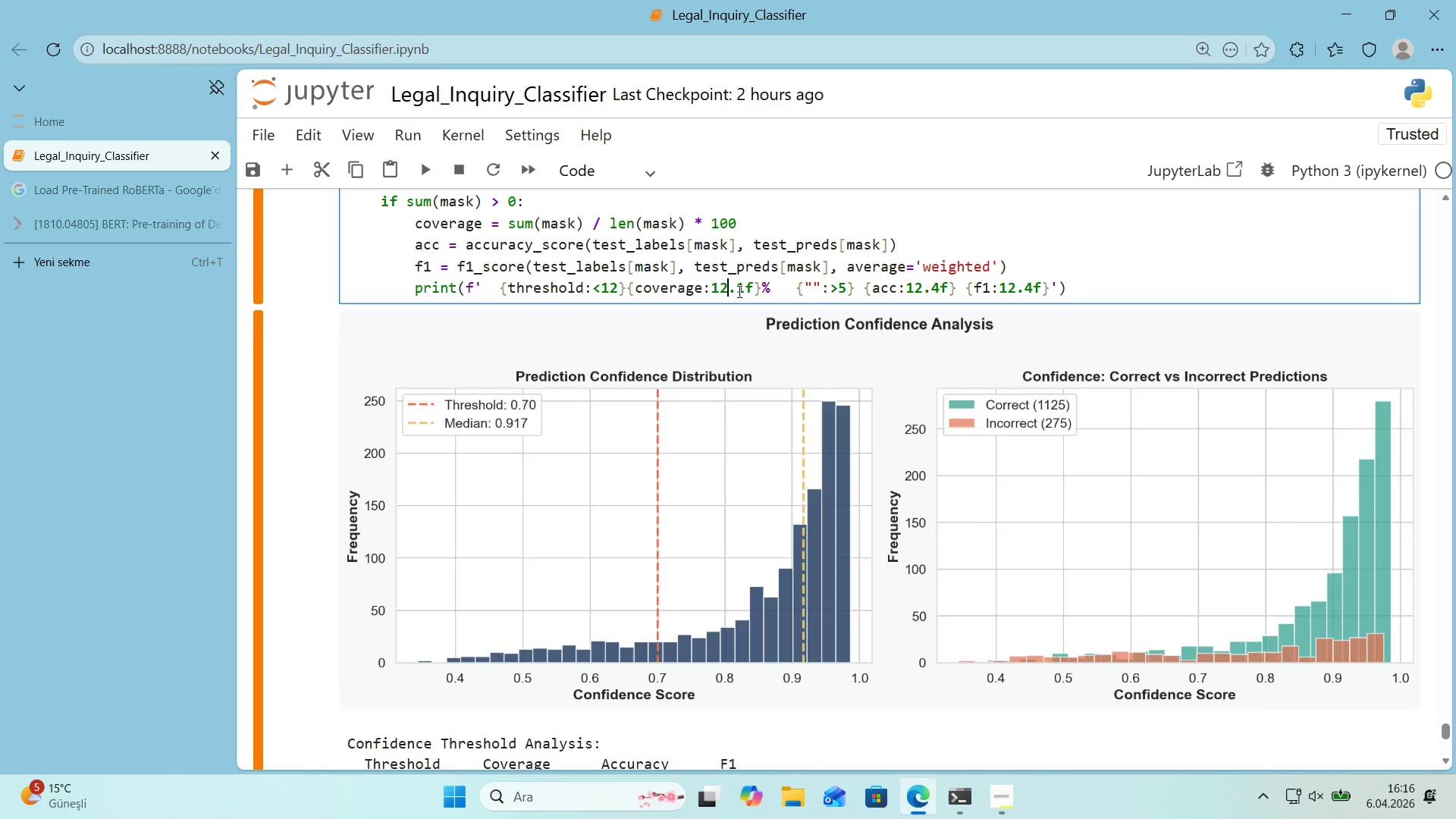 
key(Shift+Enter)
 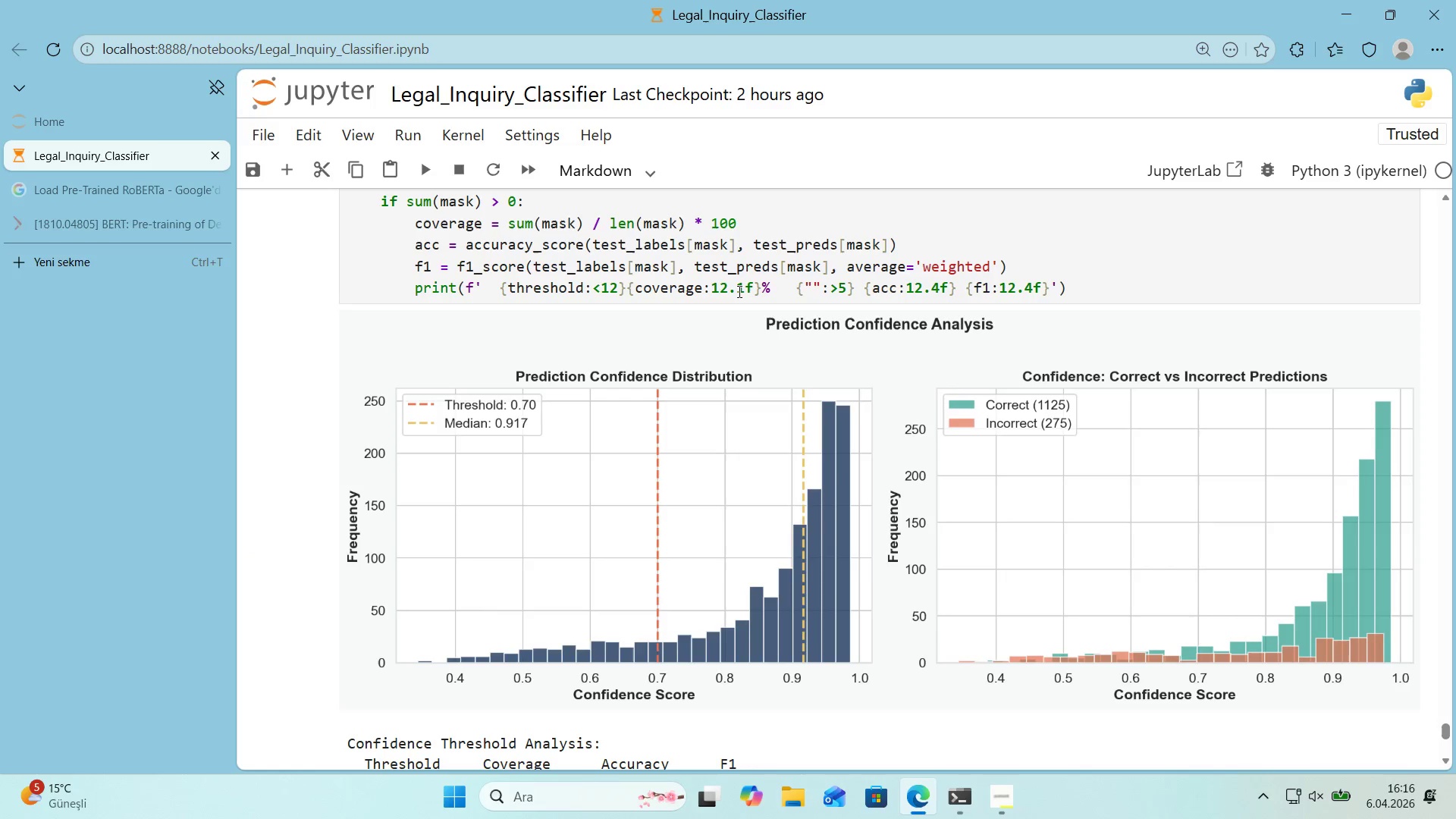 
scroll: coordinate [738, 291], scroll_direction: down, amount: 2.0
 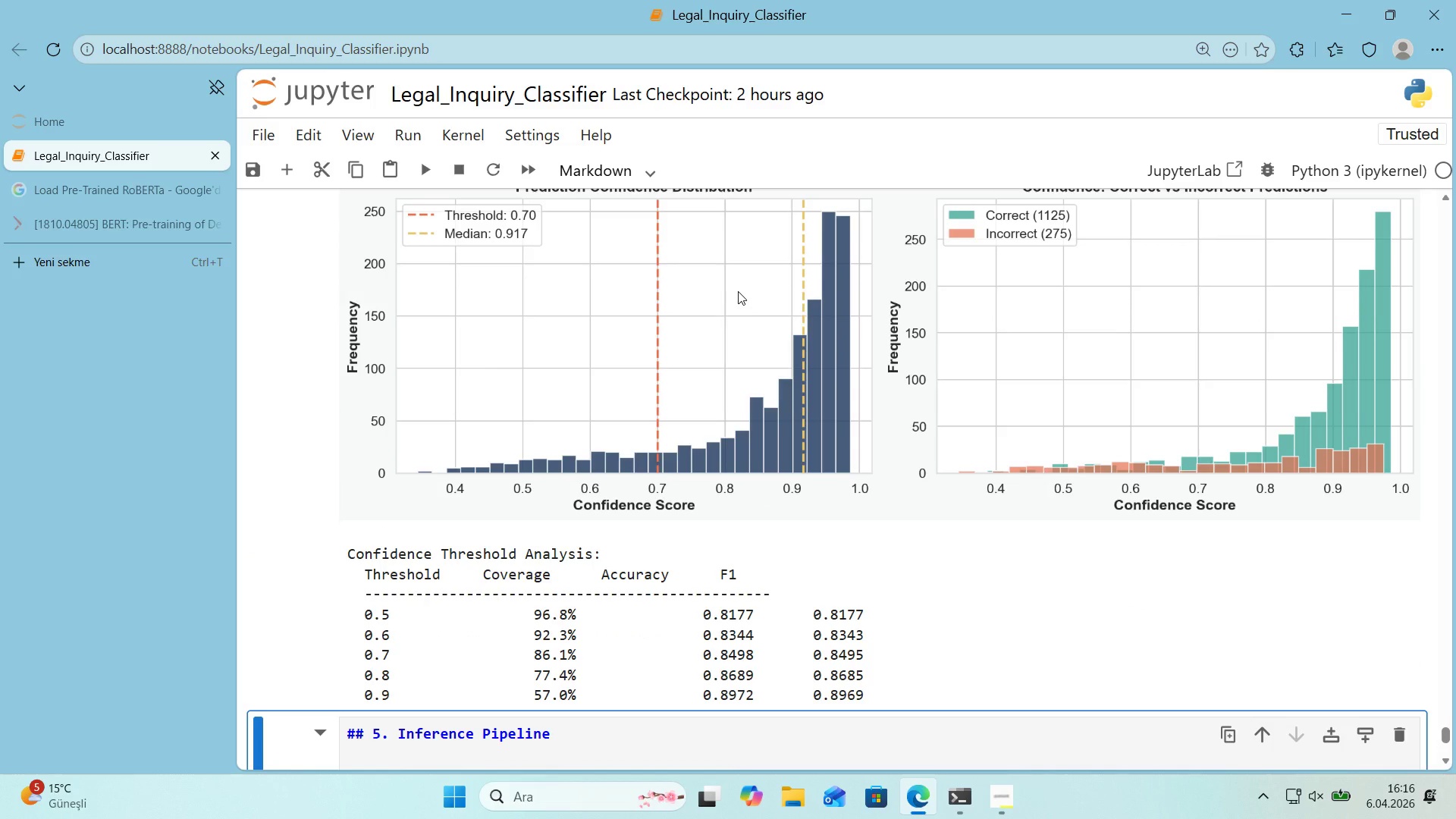 
scroll: coordinate [738, 291], scroll_direction: up, amount: 2.0
 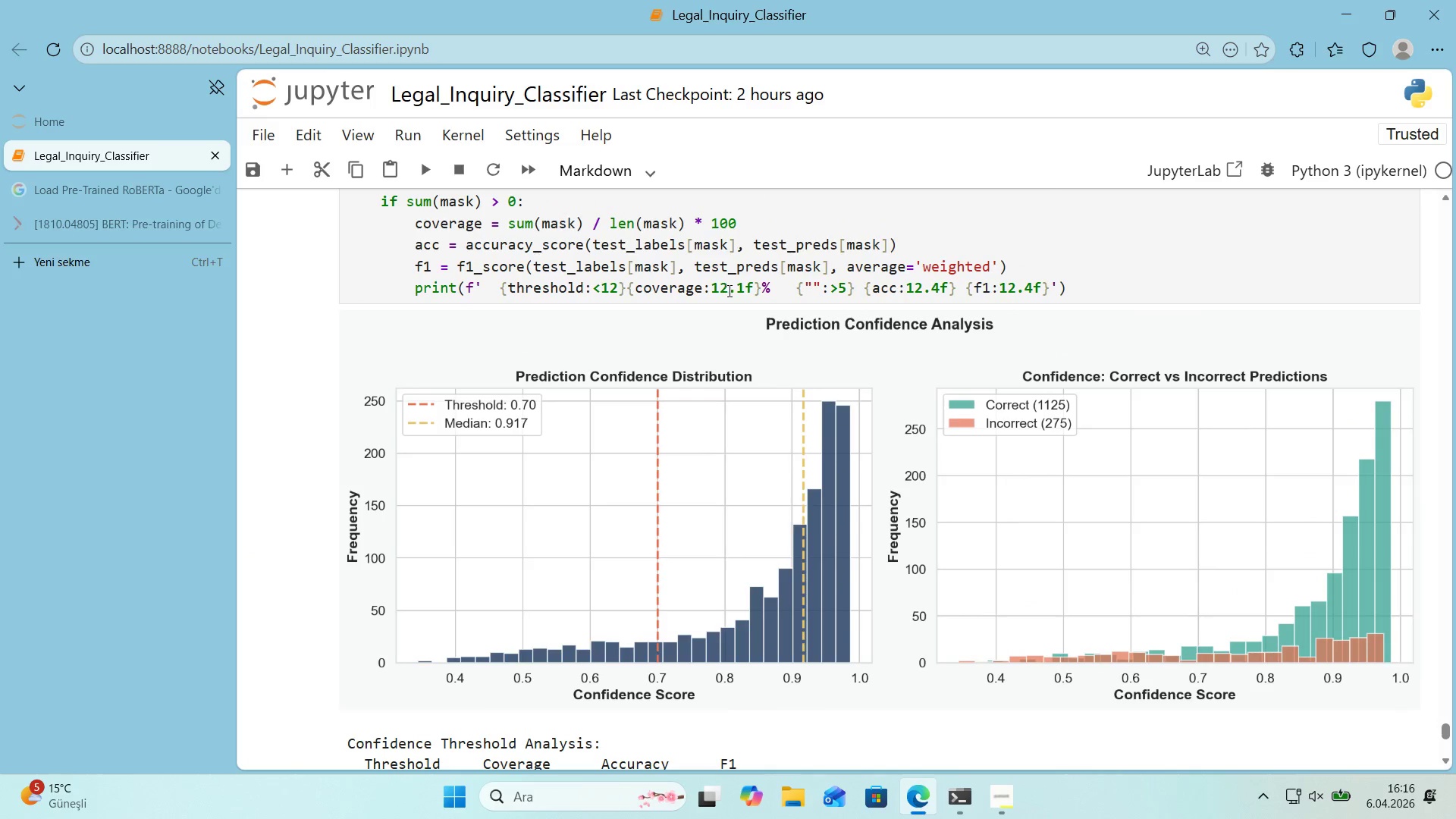 
left_click_drag(start_coordinate=[729, 290], to_coordinate=[716, 291])
 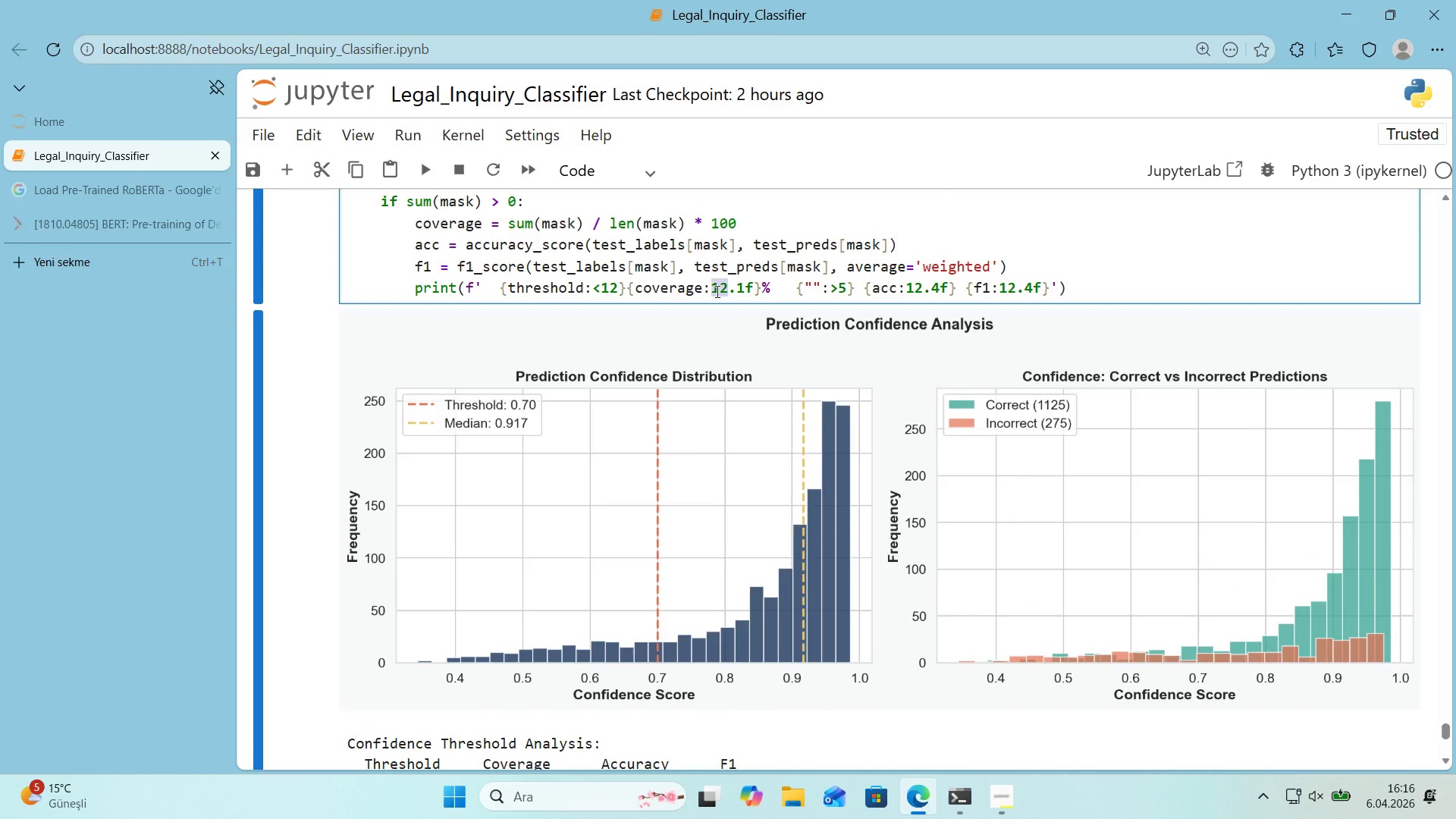 
key(Backspace)
 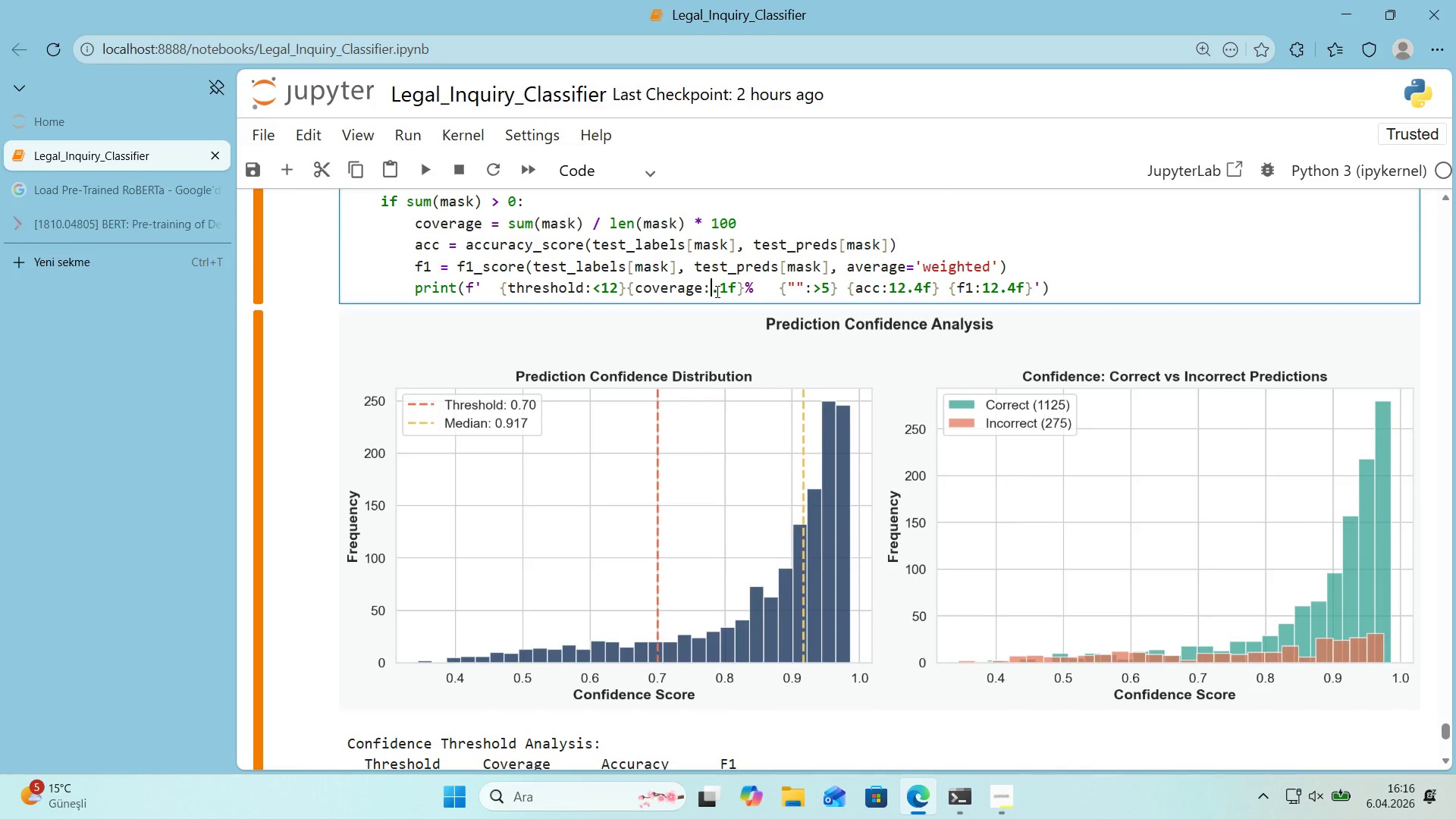 
key(Shift+Enter)
 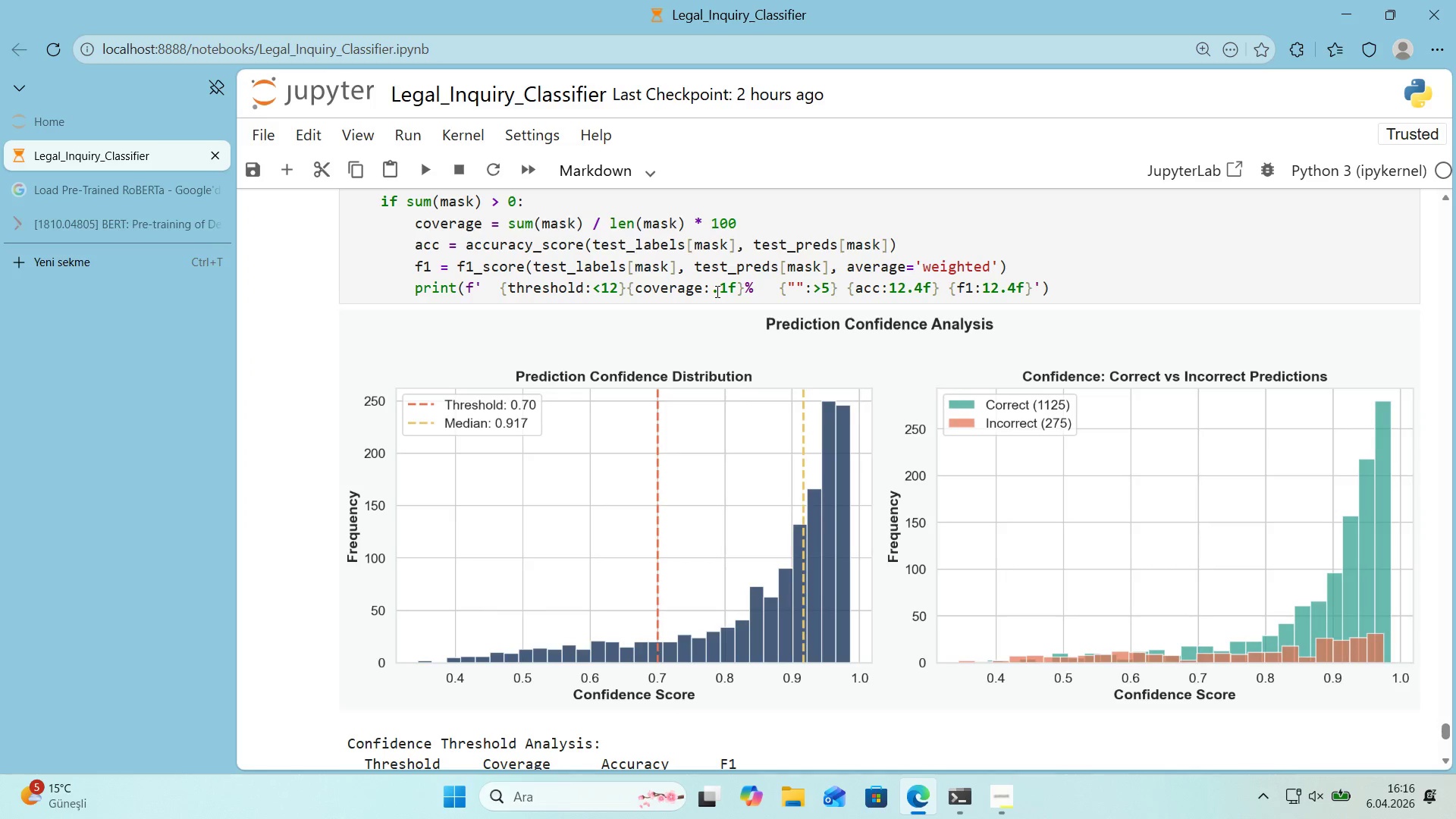 
scroll: coordinate [716, 291], scroll_direction: down, amount: 2.0
 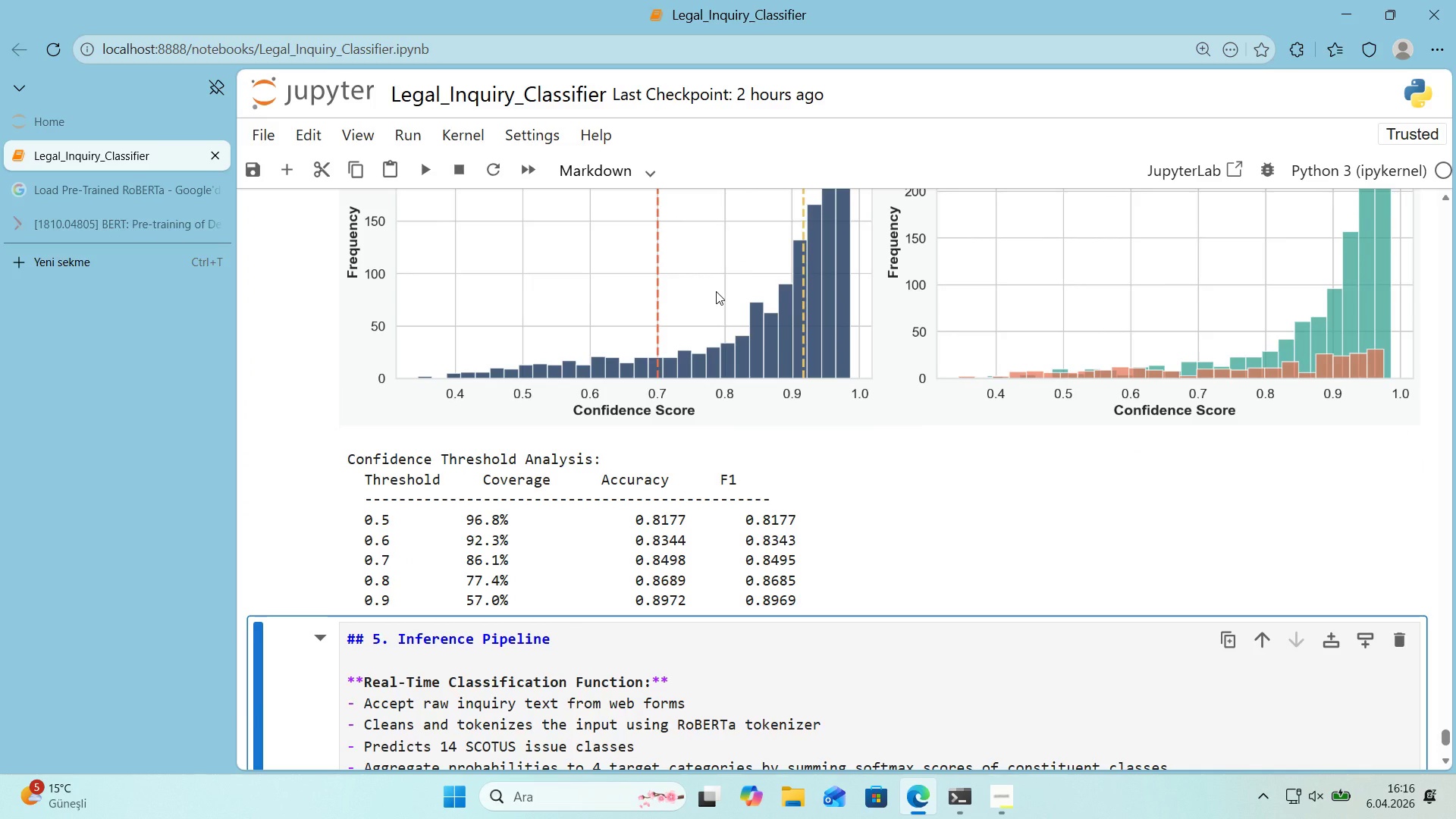 
scroll: coordinate [716, 291], scroll_direction: up, amount: 5.0
 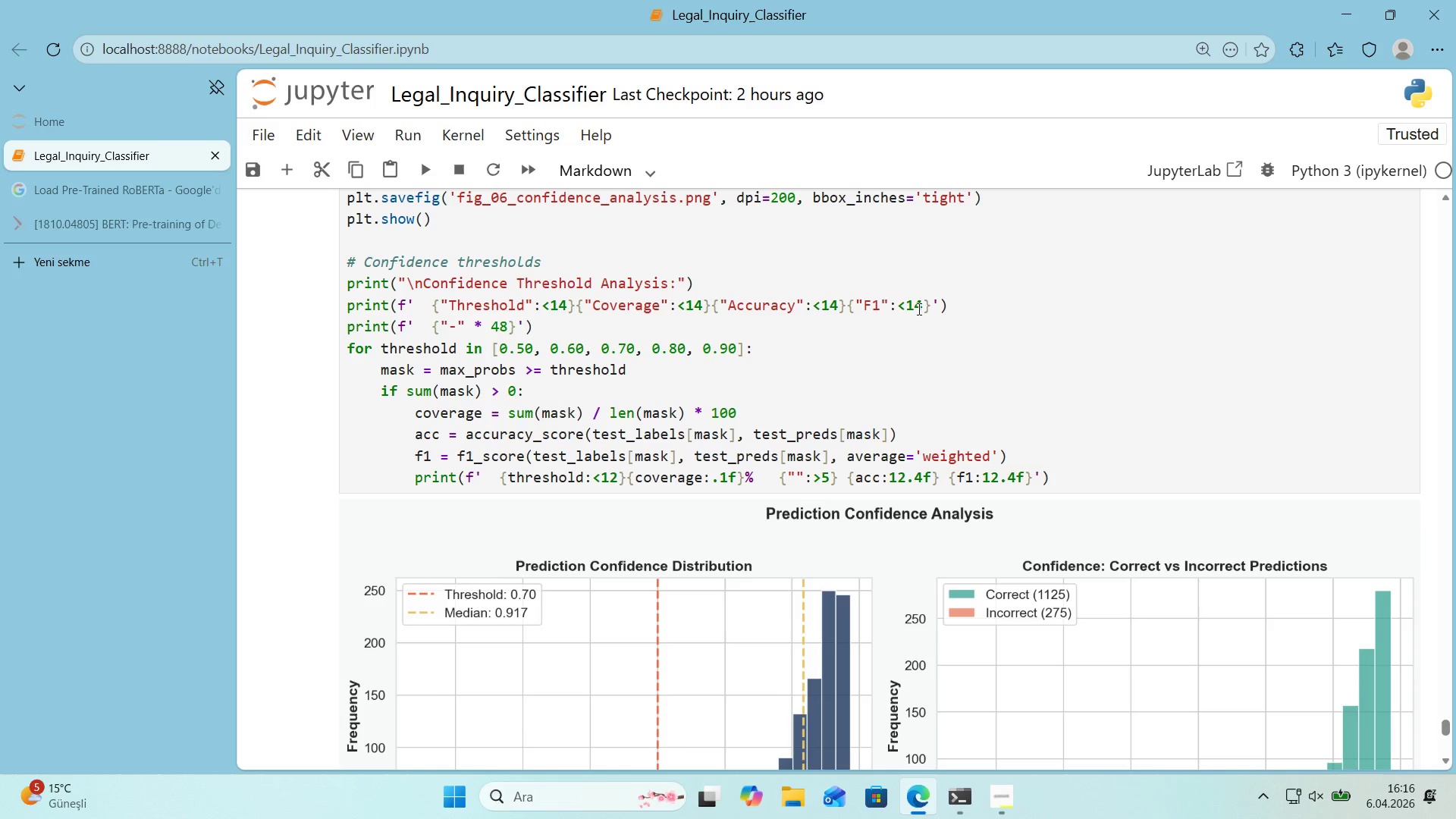 
left_click_drag(start_coordinate=[921, 307], to_coordinate=[915, 307])
 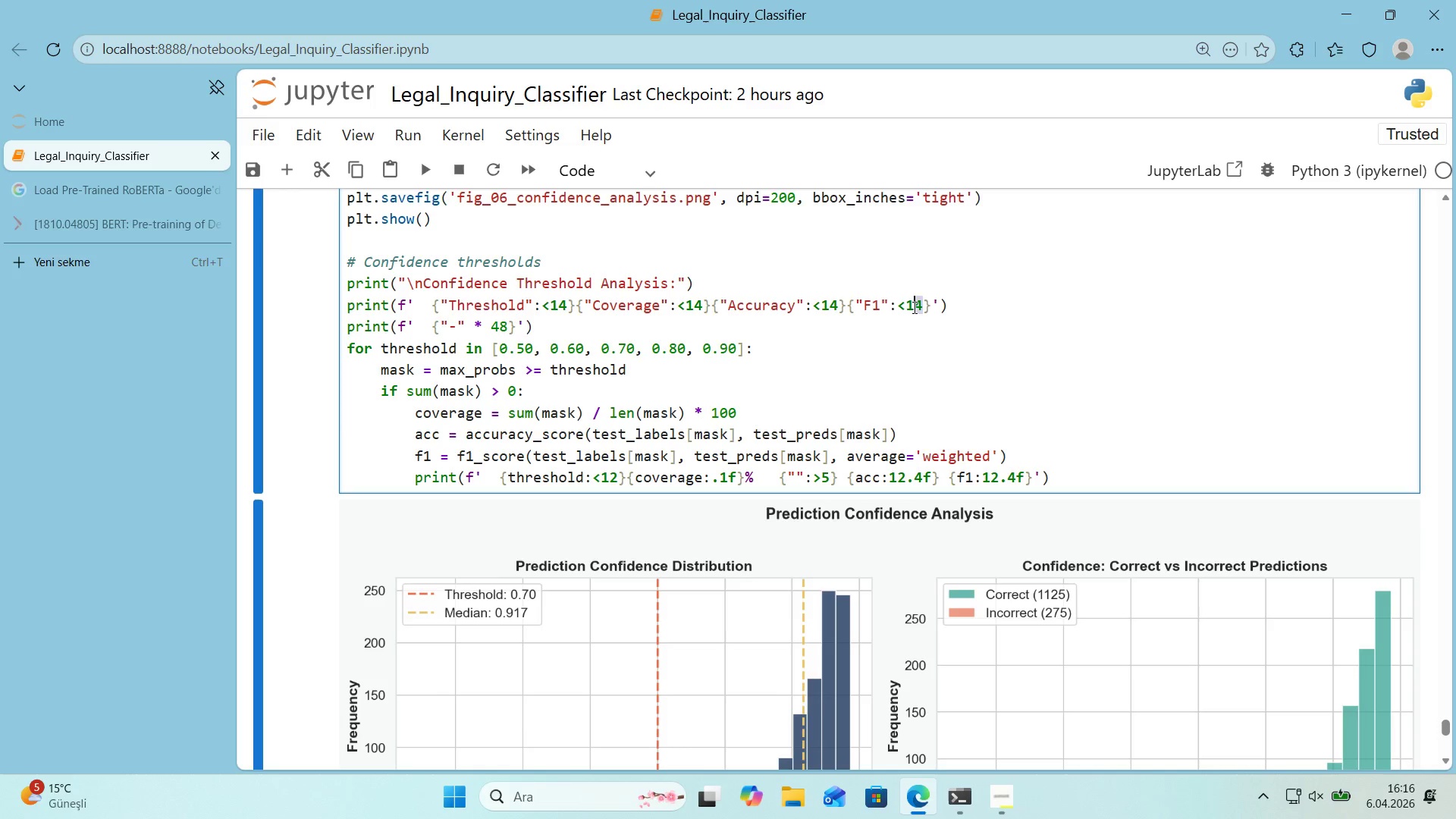 
key(Numpad7)
 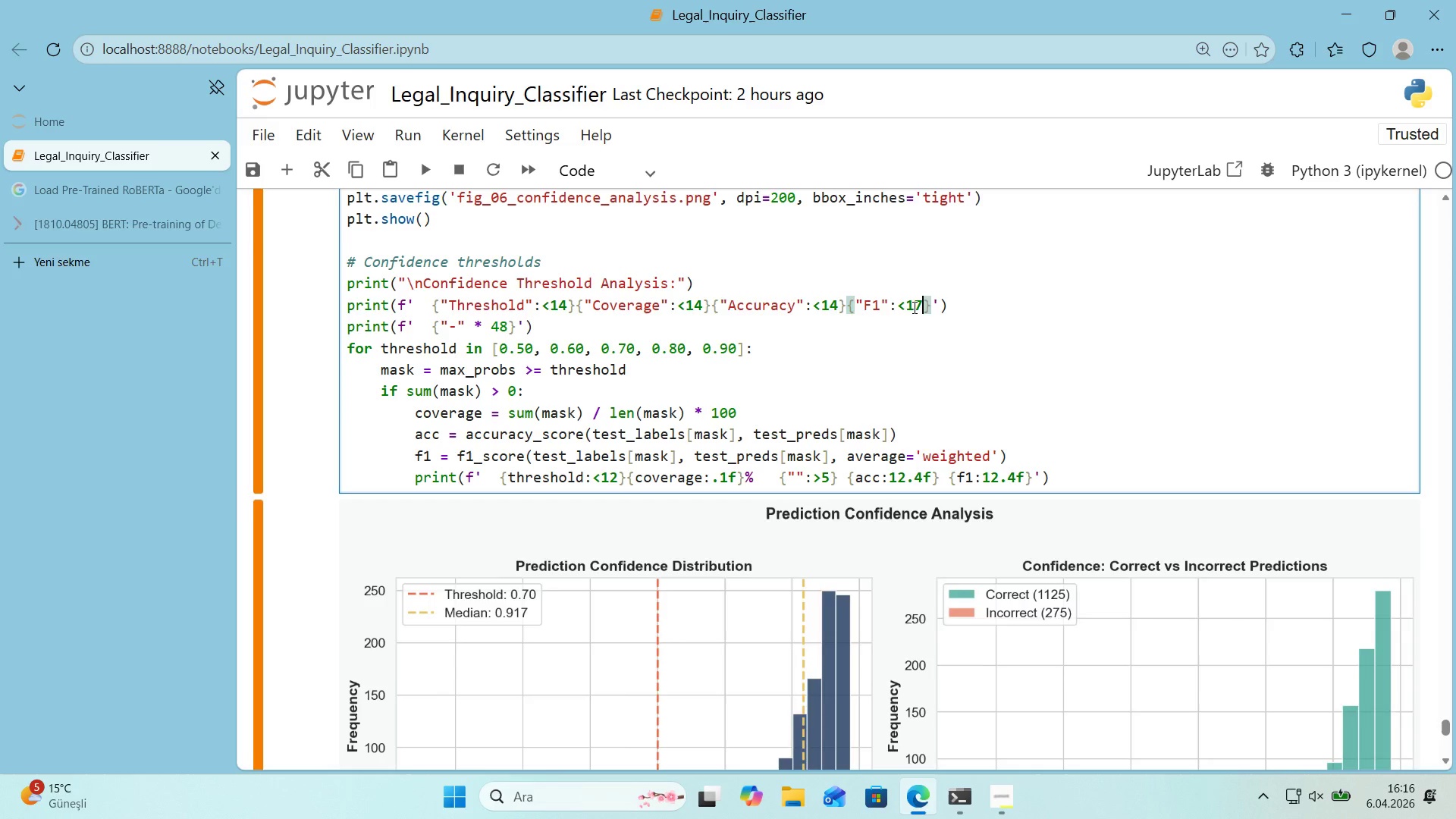 
key(Shift+Enter)
 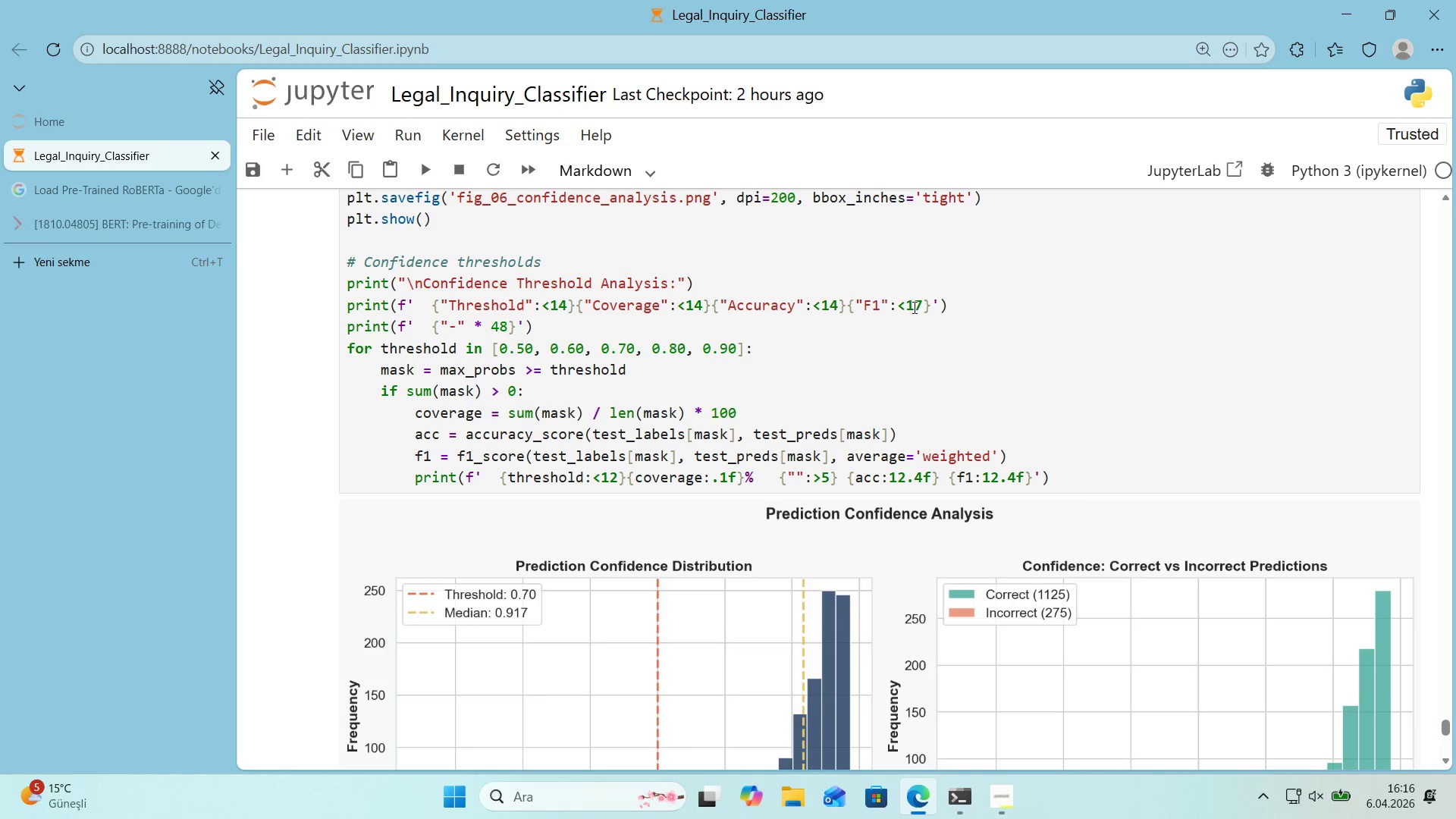 
scroll: coordinate [921, 309], scroll_direction: down, amount: 4.0
 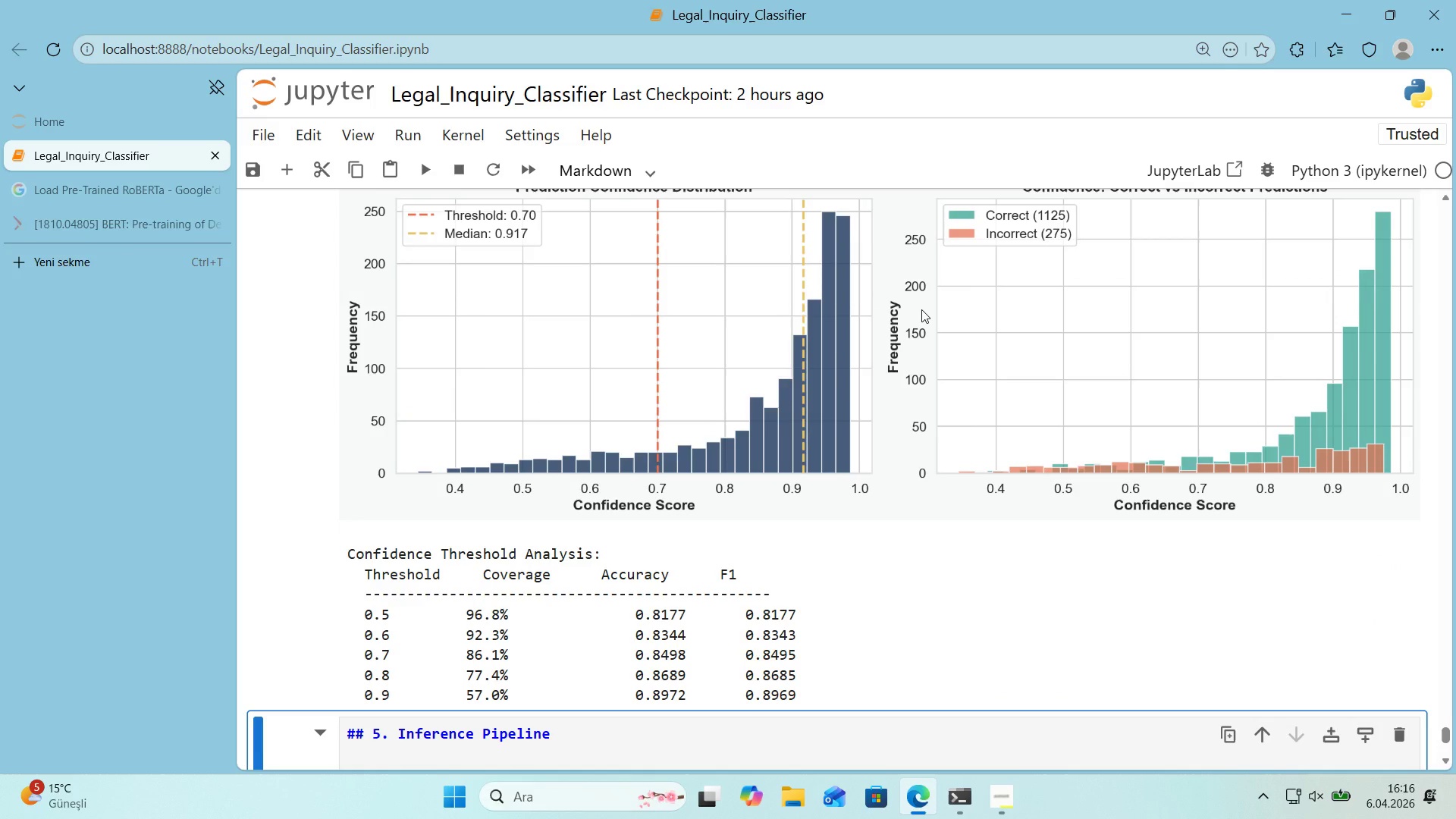 
left_click_drag(start_coordinate=[921, 309], to_coordinate=[908, 311])
 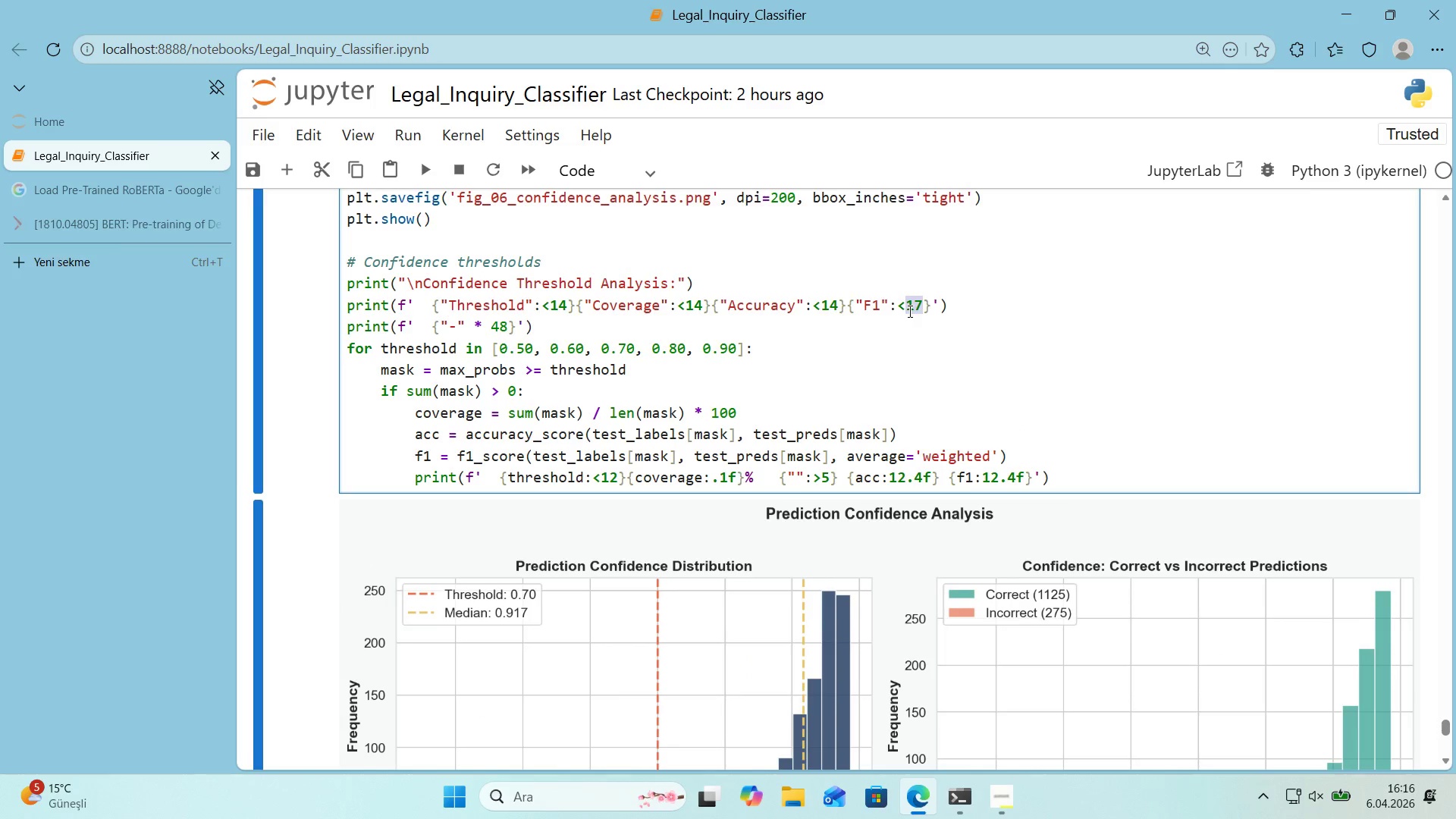 
scroll: coordinate [921, 309], scroll_direction: up, amount: 4.0
 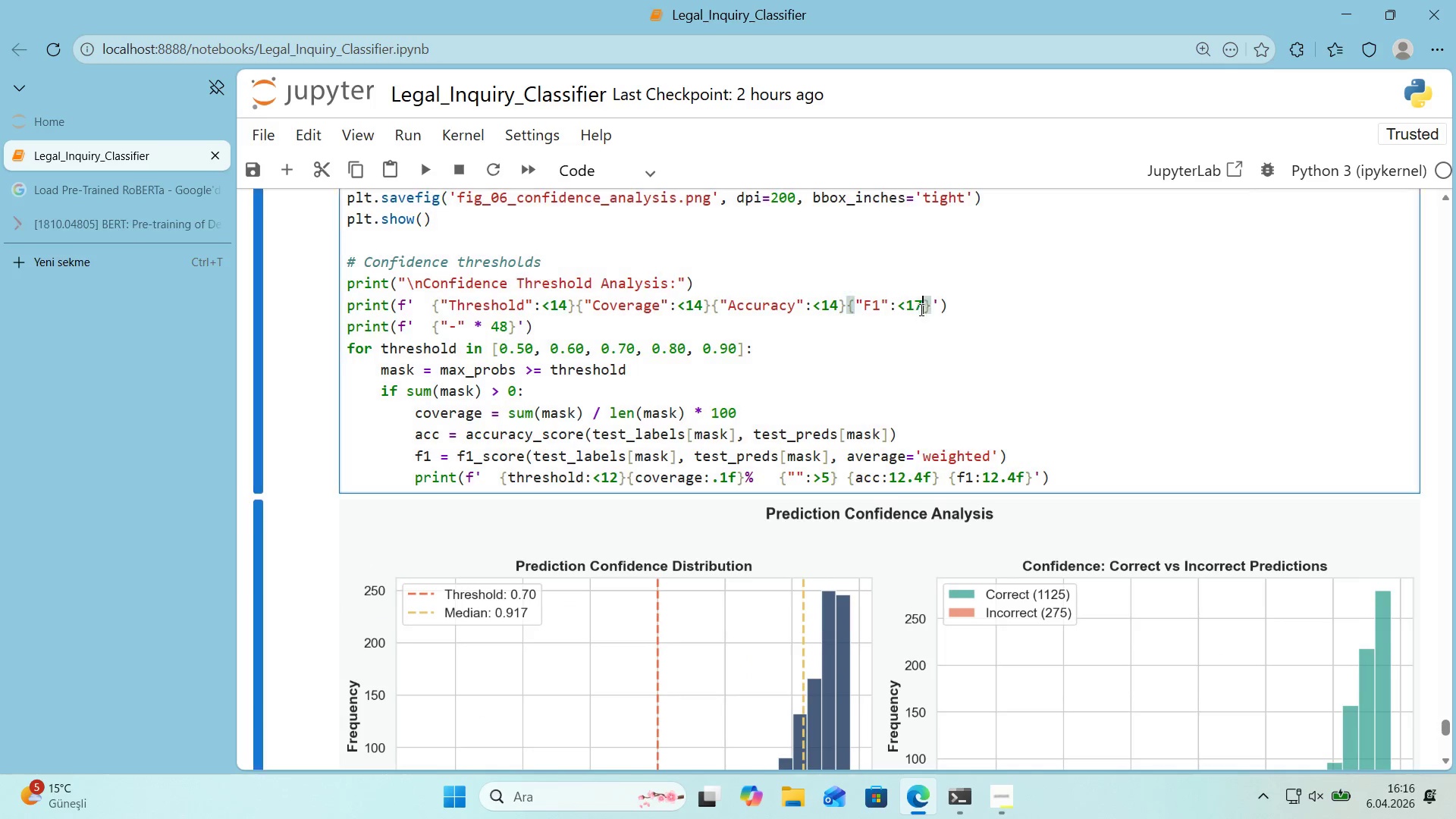 
key(Numpad3)
 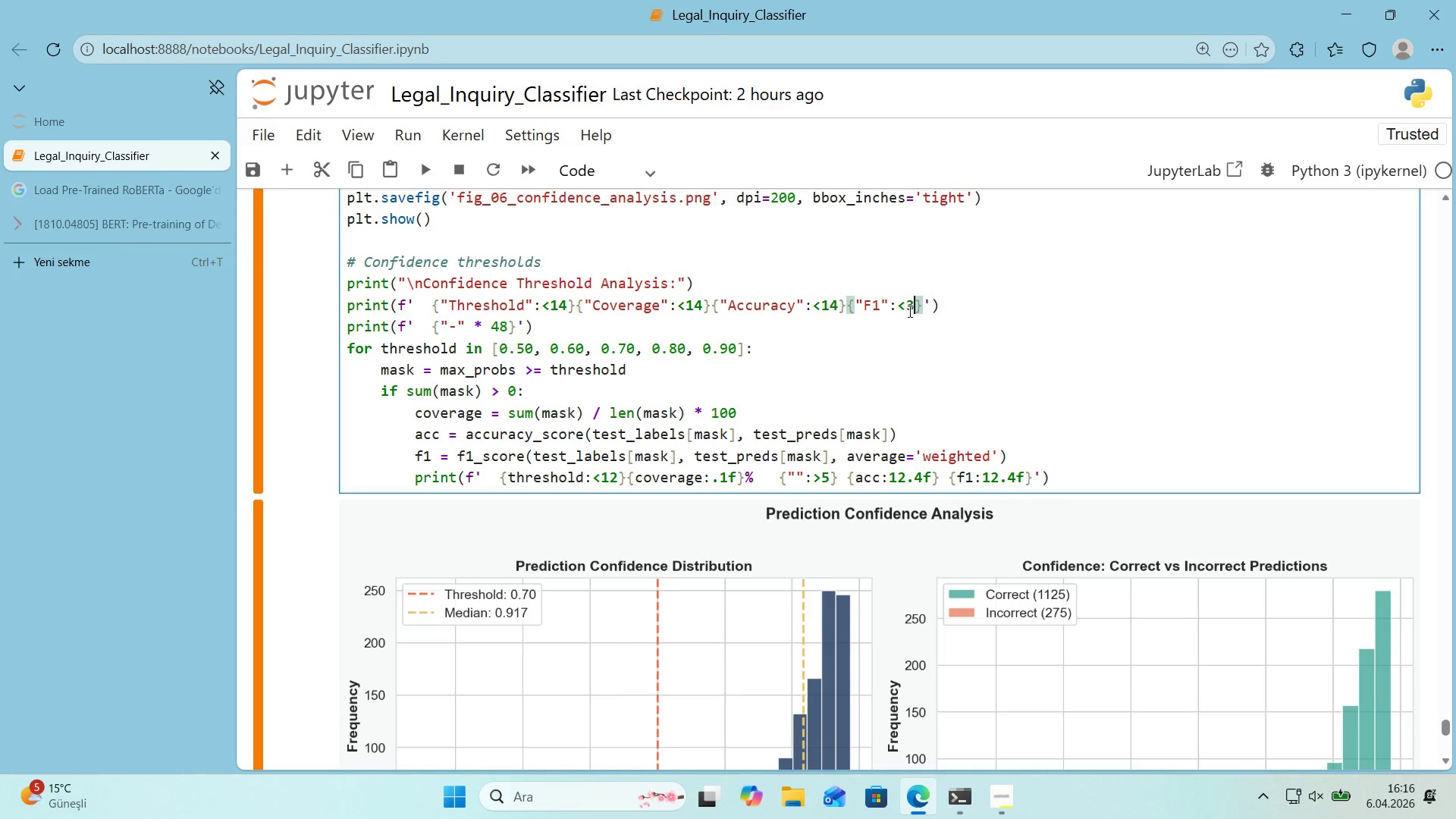 
key(Numpad4)
 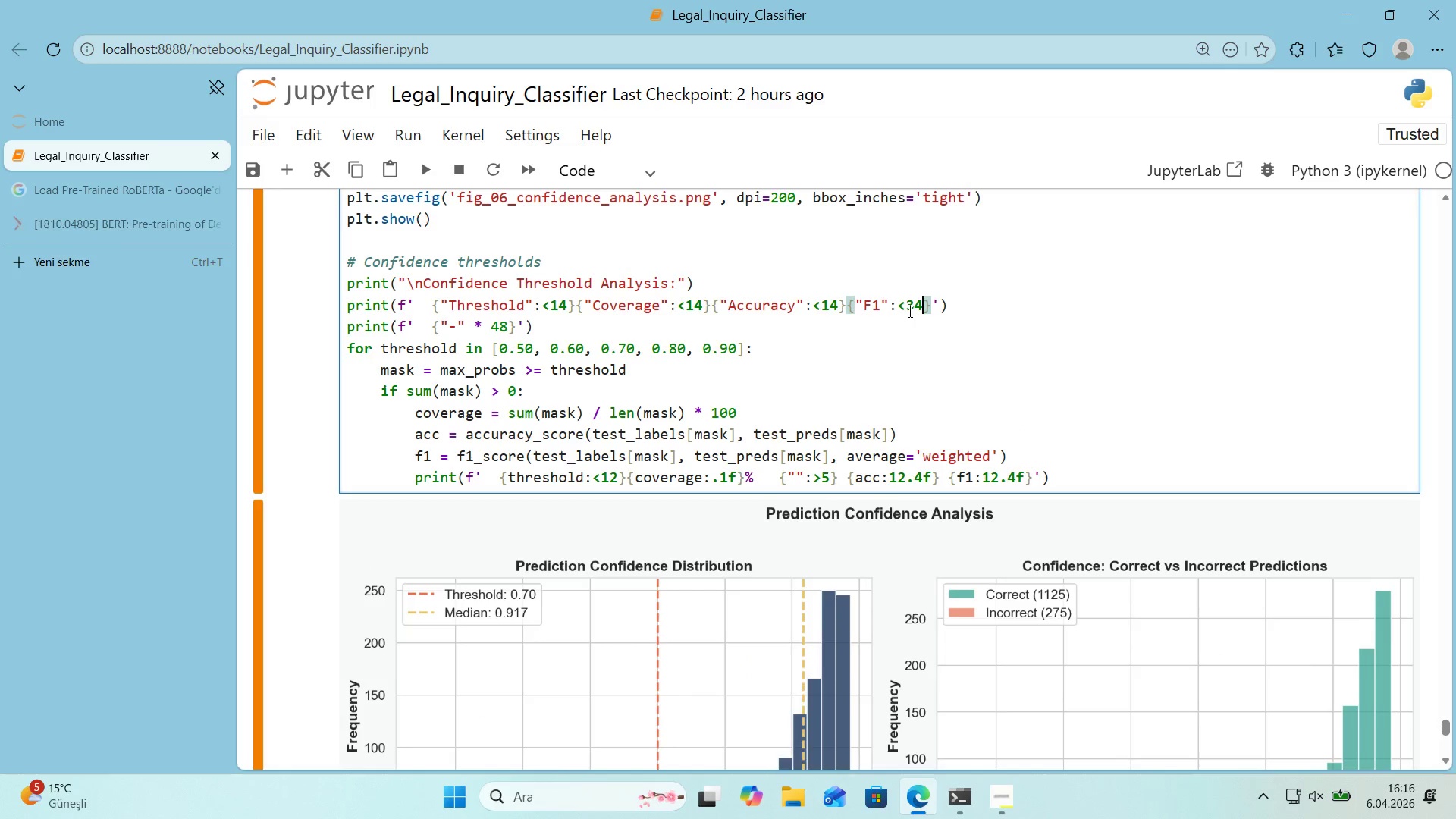 
key(Shift+Enter)
 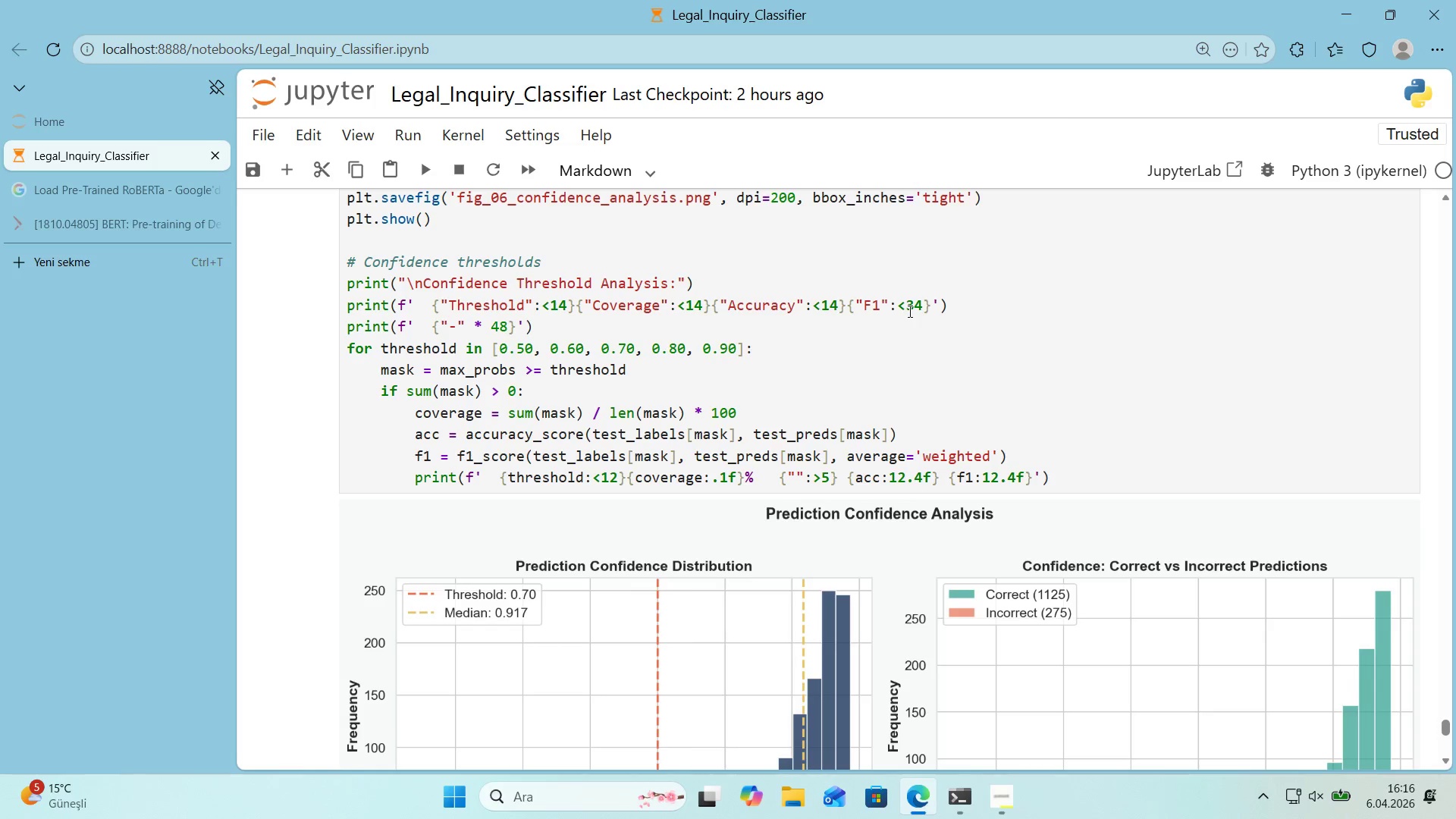 
scroll: coordinate [908, 311], scroll_direction: down, amount: 5.0
 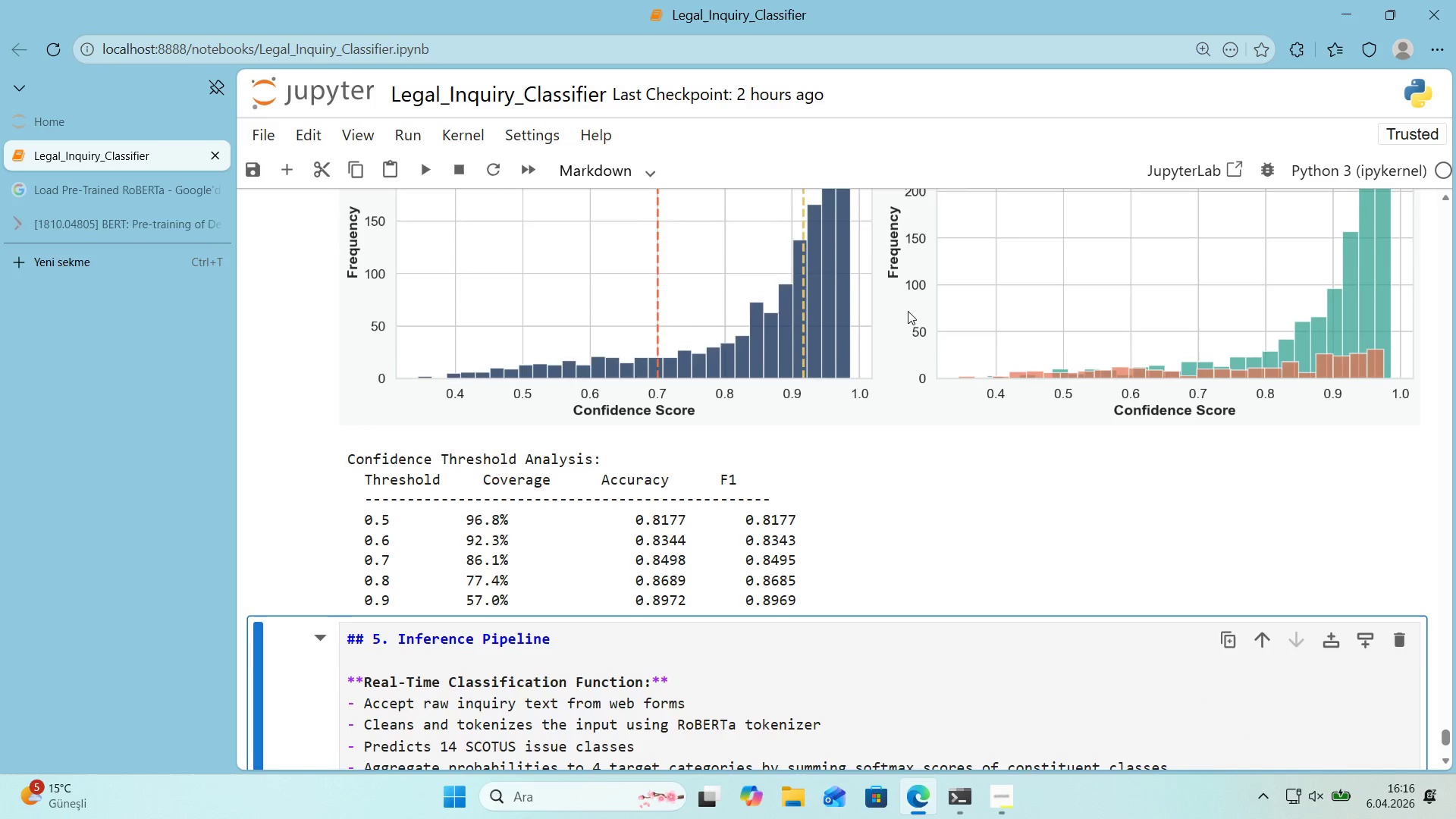 
scroll: coordinate [953, 323], scroll_direction: up, amount: 6.0
 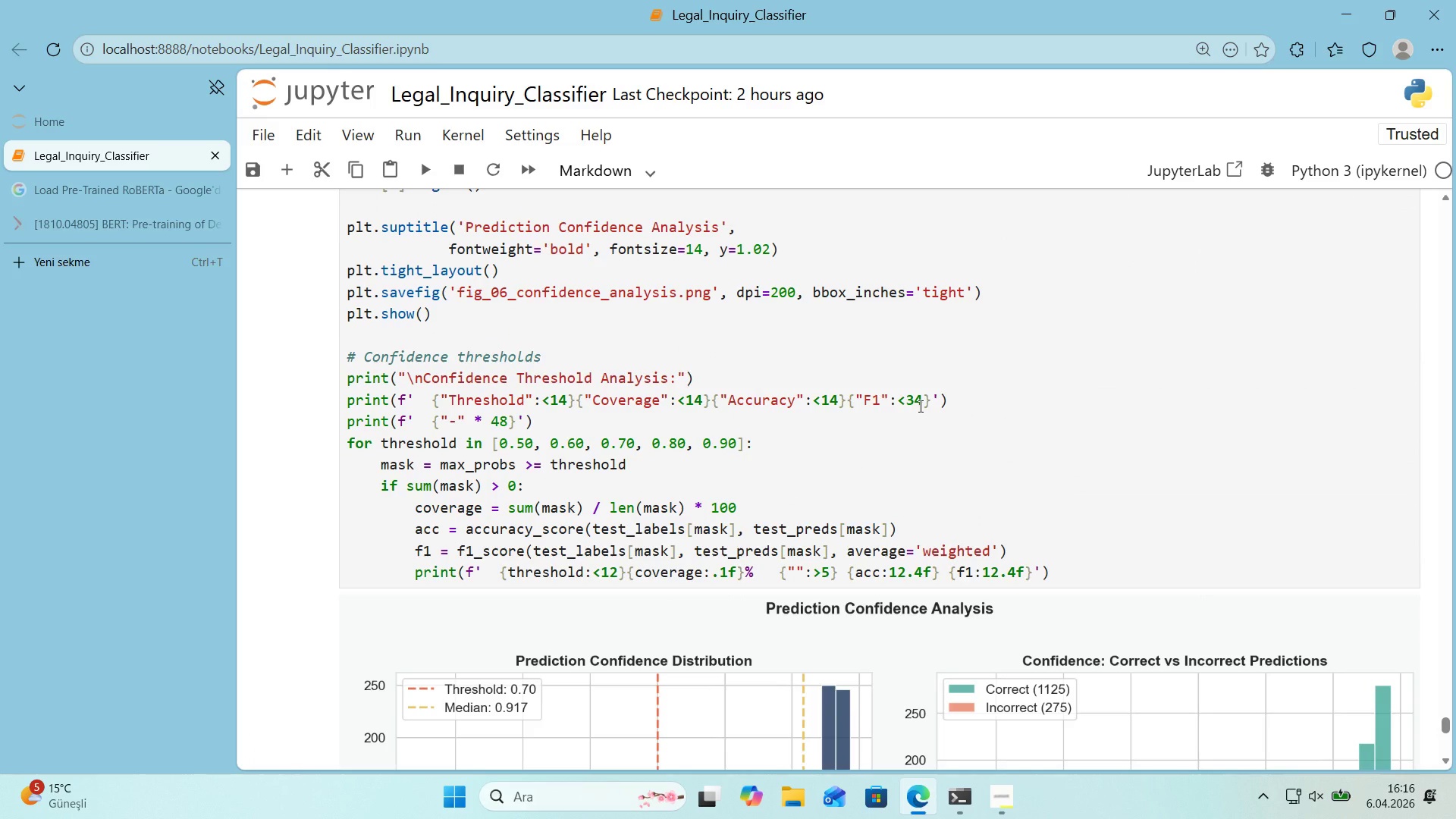 
left_click_drag(start_coordinate=[920, 405], to_coordinate=[910, 403])
 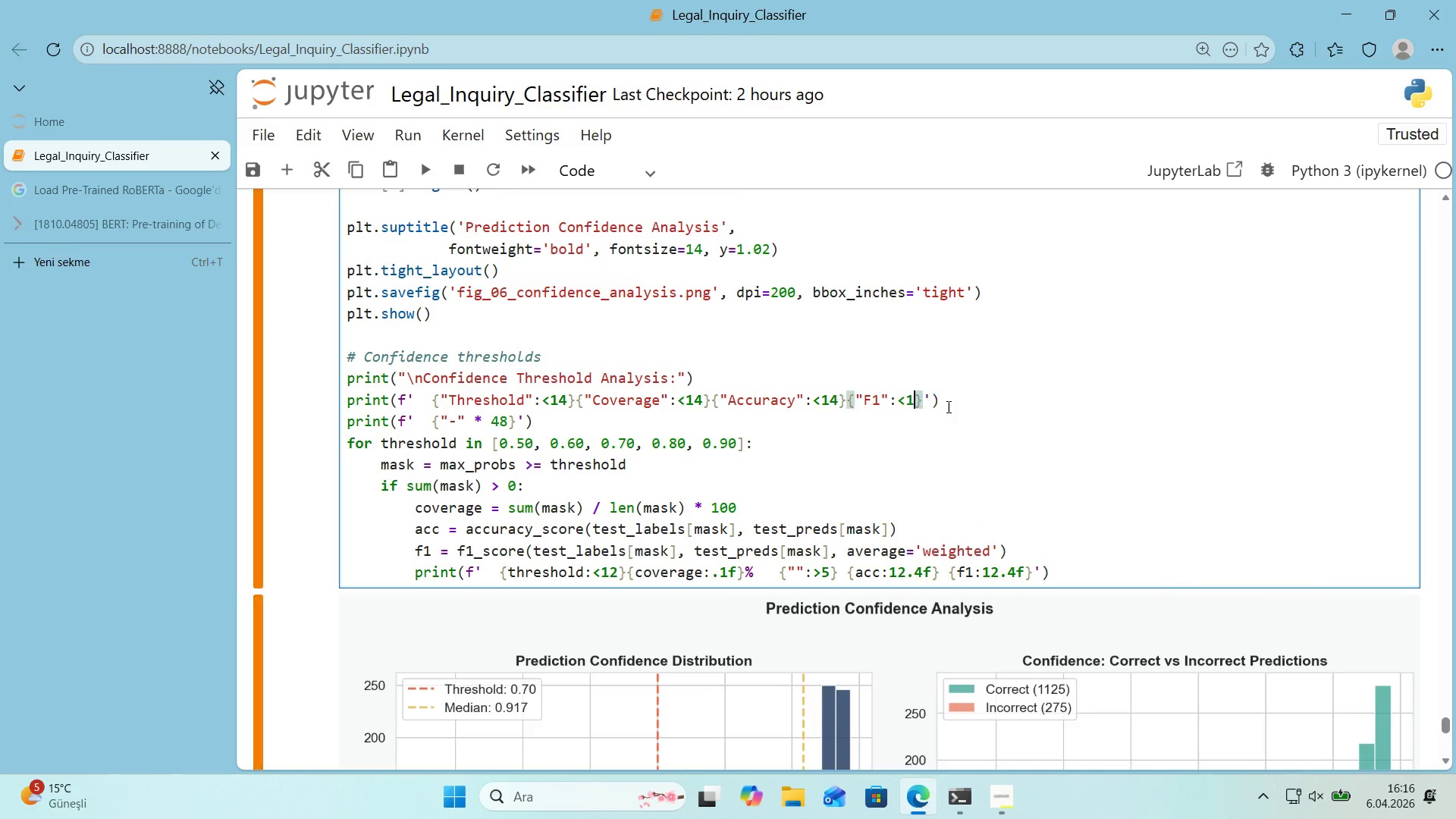 
key(1)
 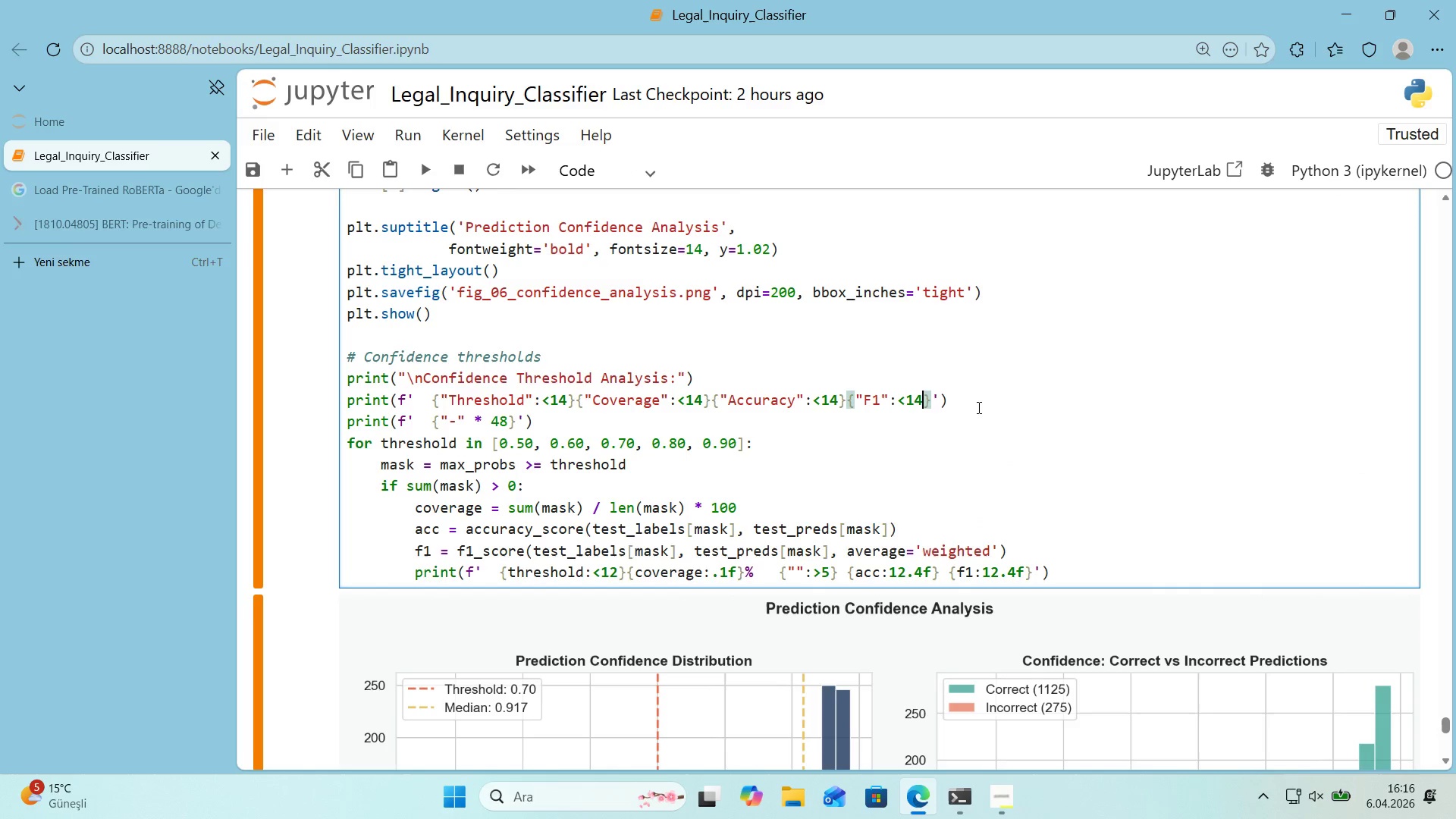 
key(4)
 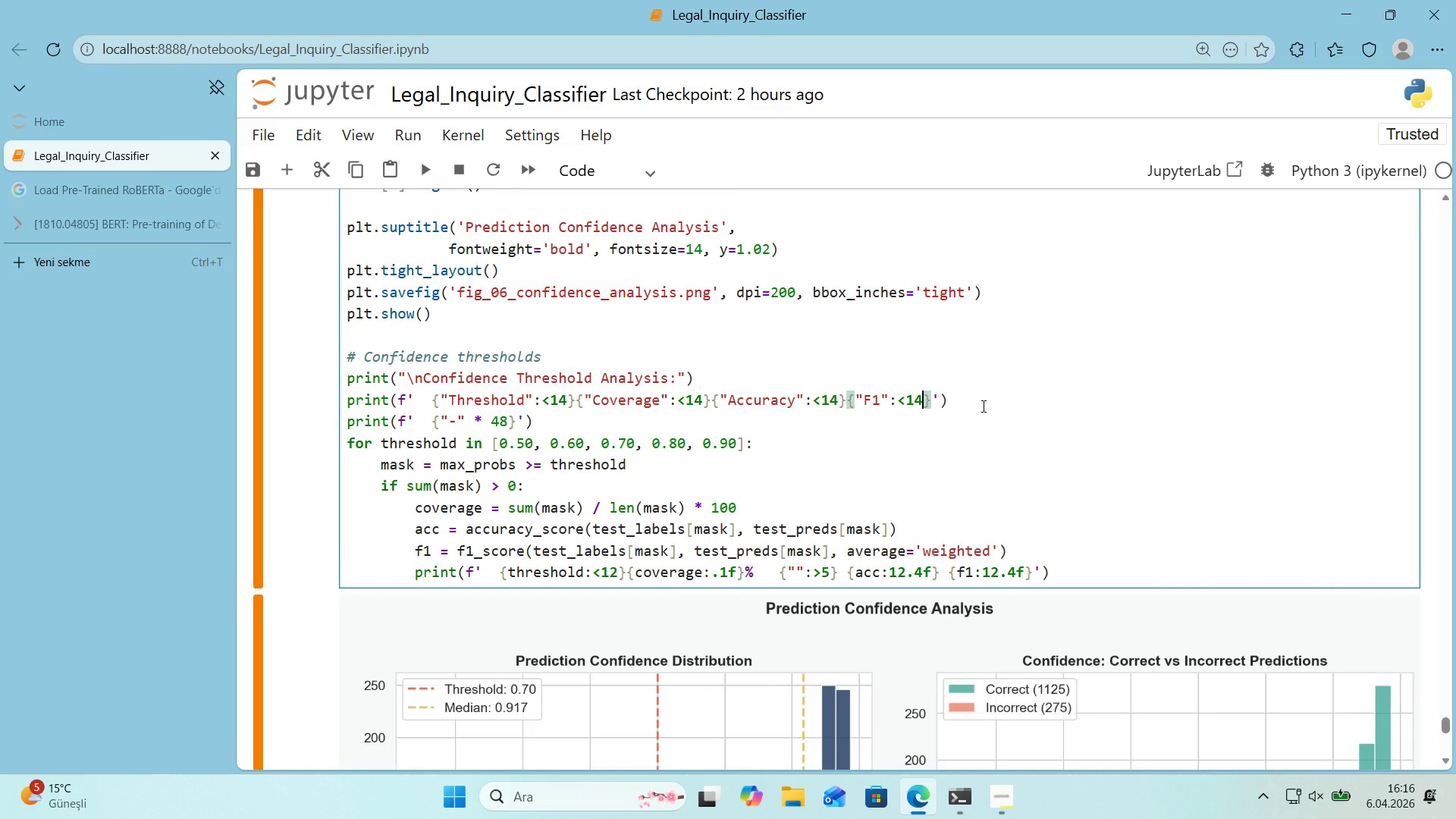 
key(Shift+Enter)
 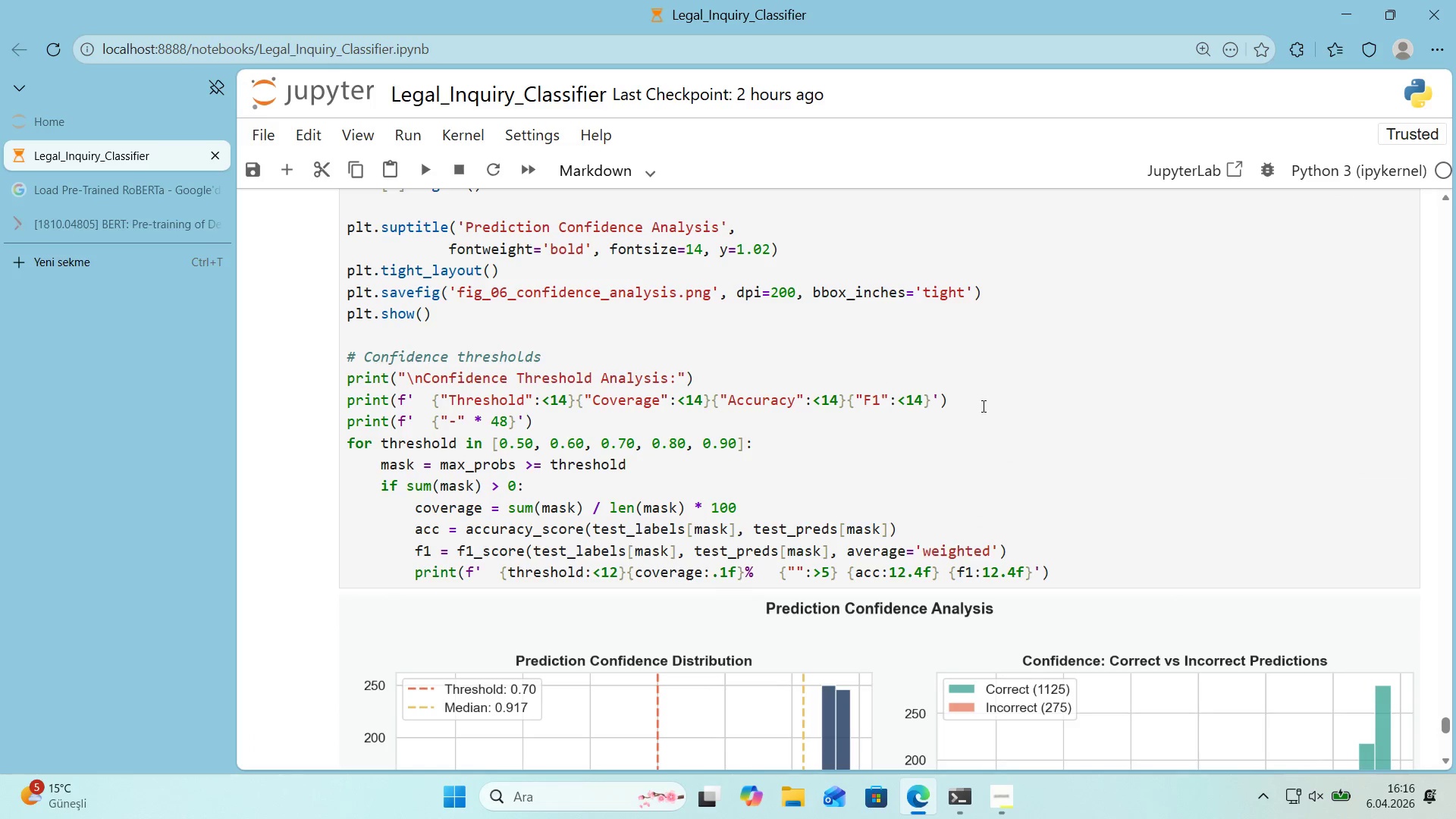 
scroll: coordinate [936, 402], scroll_direction: down, amount: 5.0
 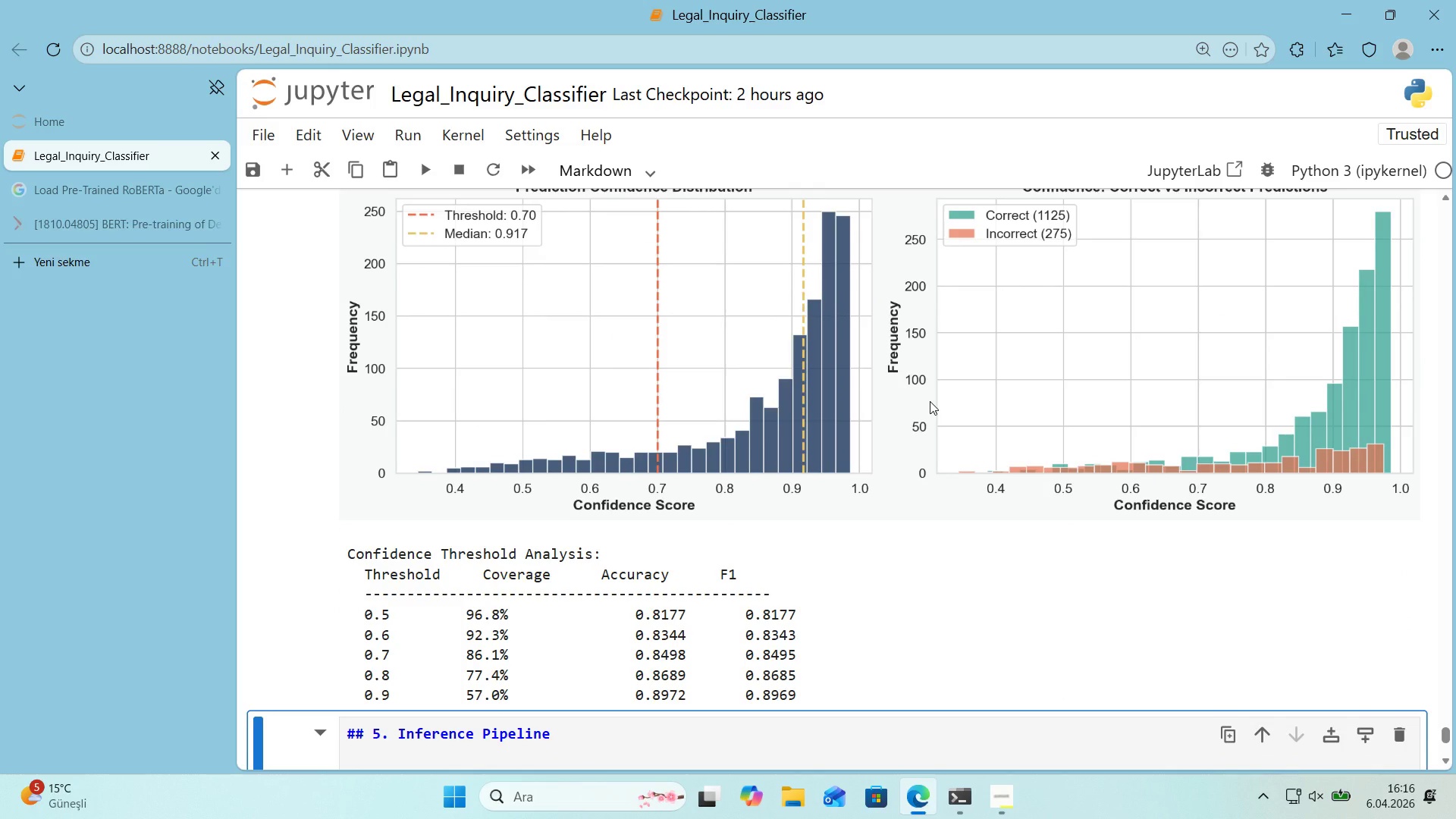 
scroll: coordinate [929, 401], scroll_direction: up, amount: 3.0
 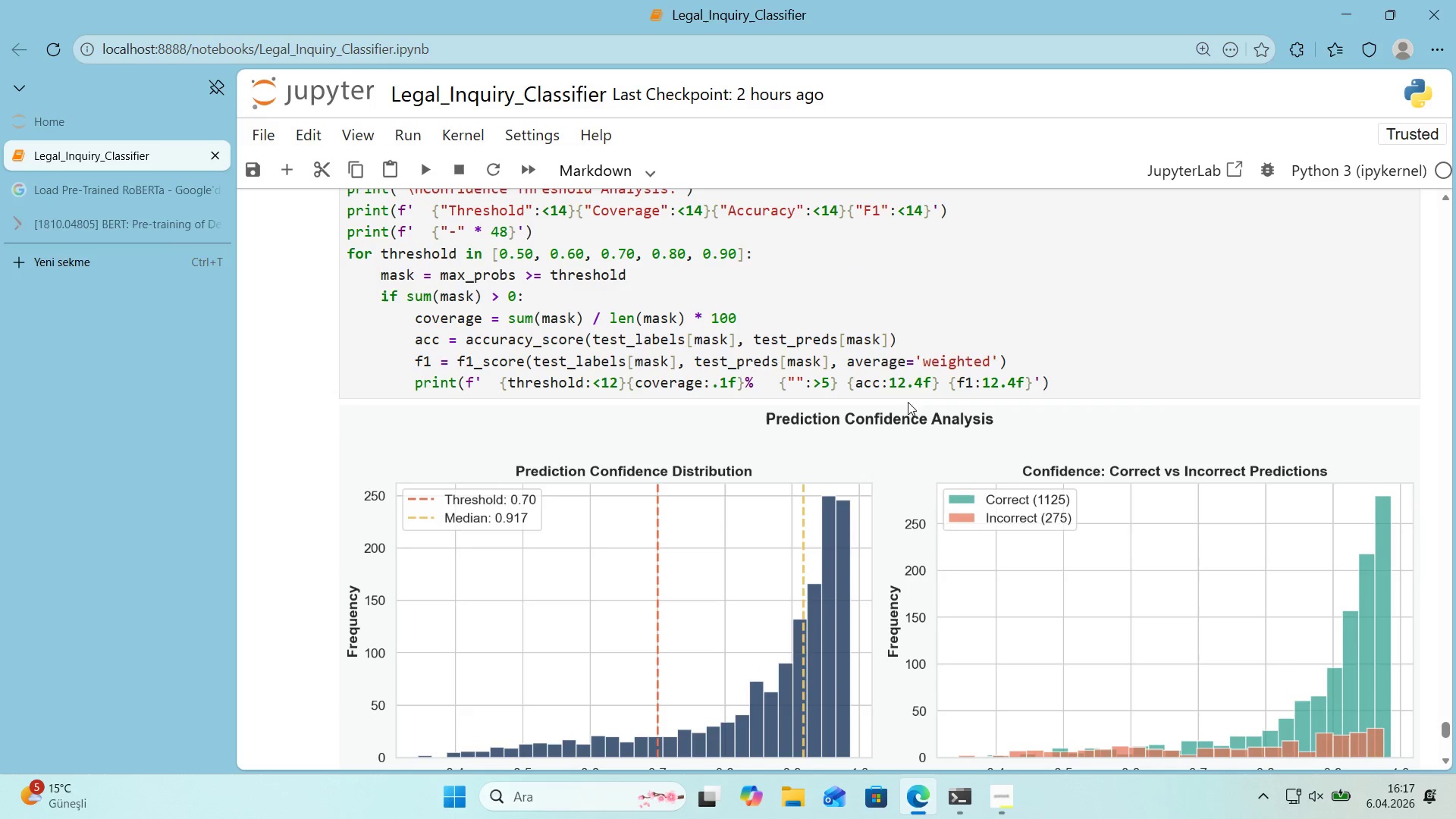 
left_click([711, 388])
 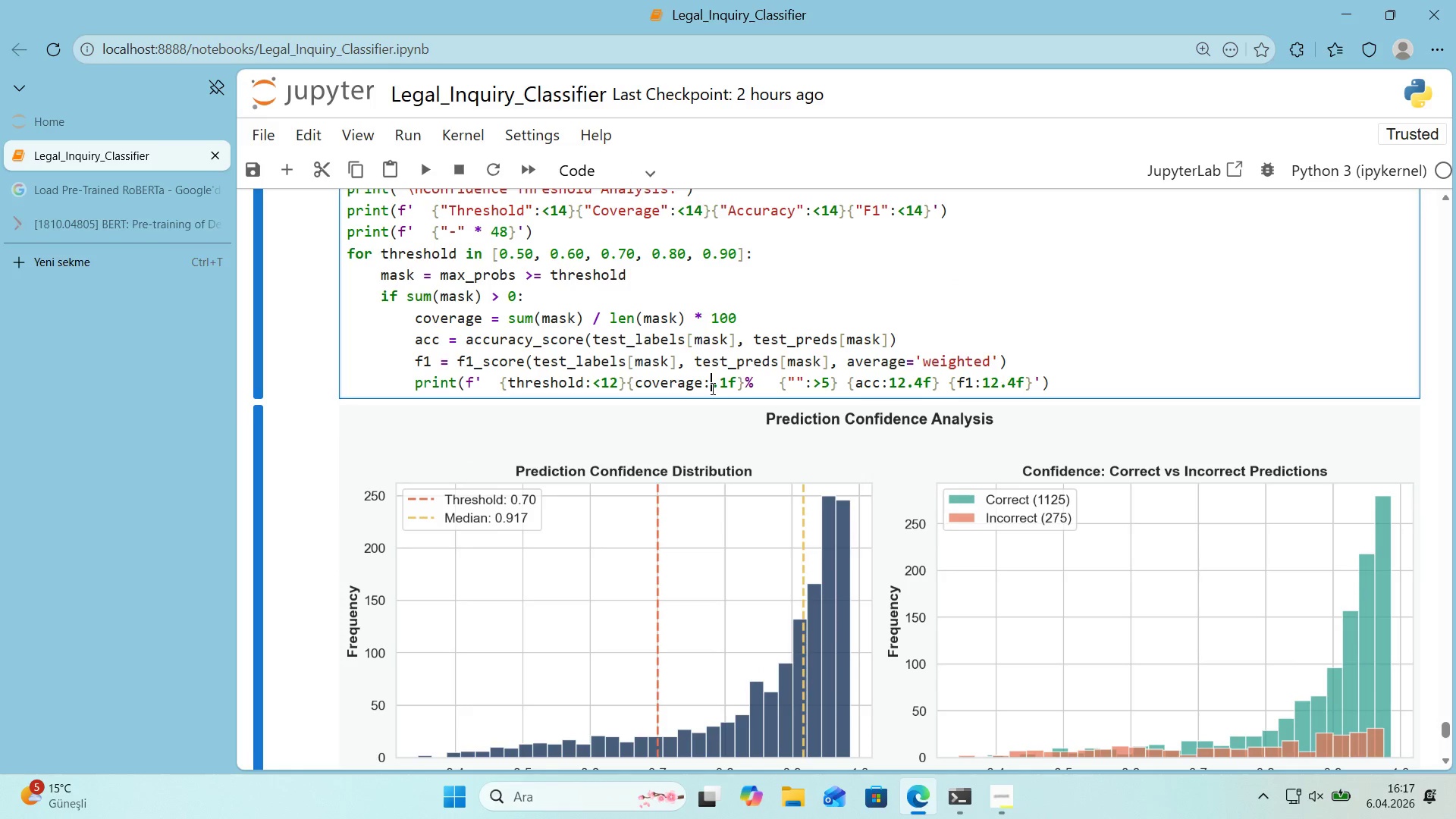 
key(Numpad6)
 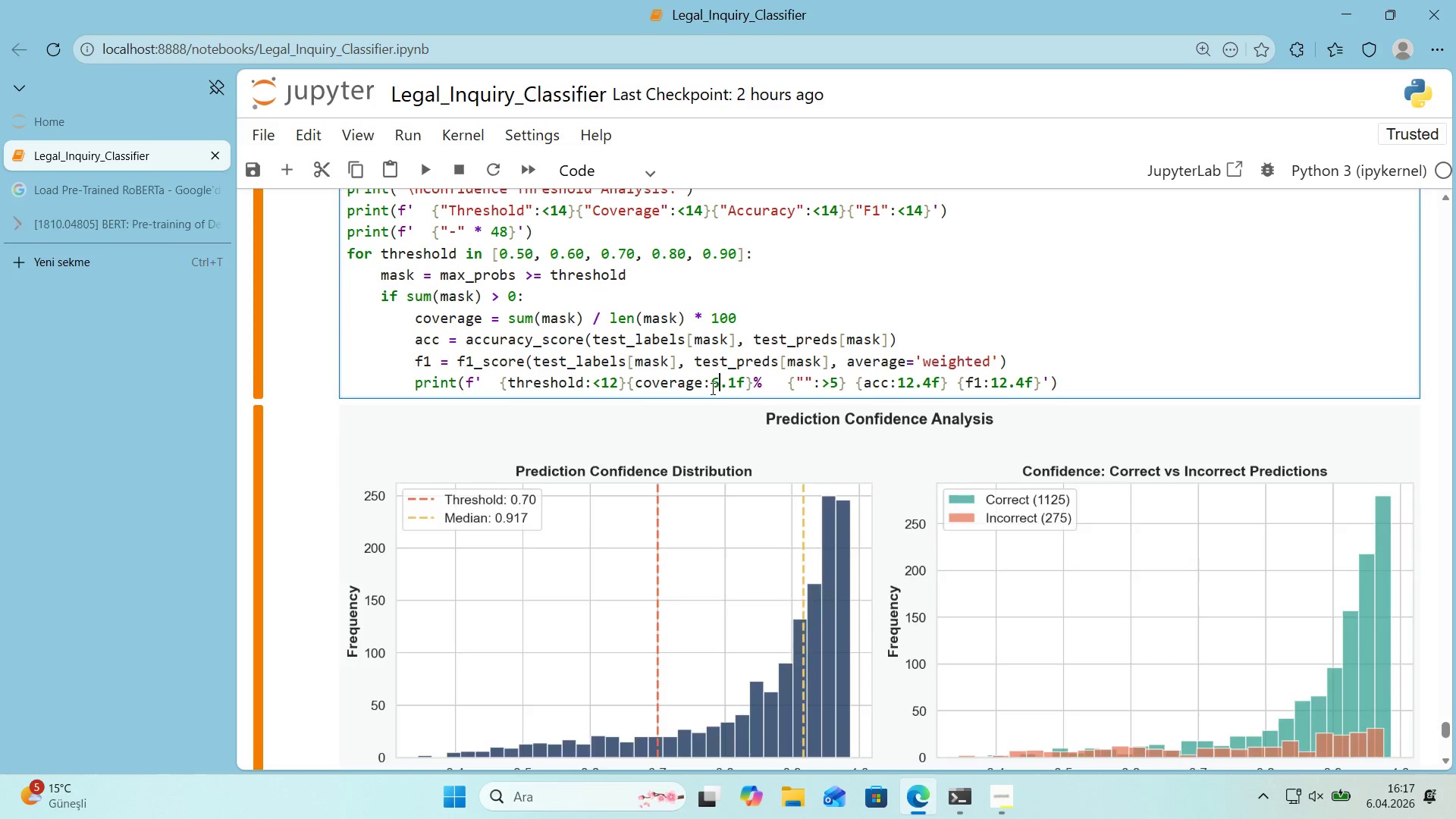 
key(Shift+Enter)
 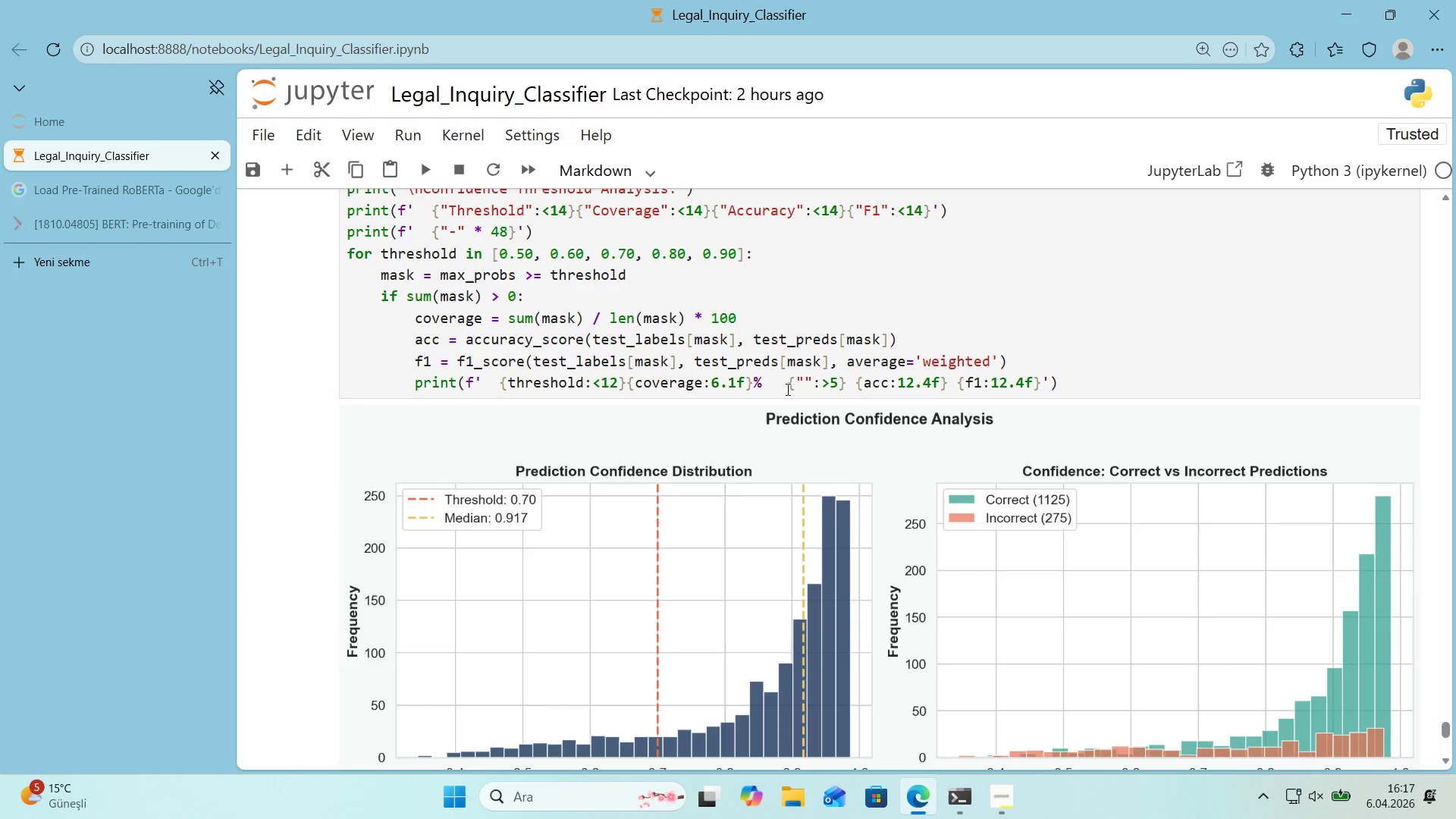 
scroll: coordinate [786, 389], scroll_direction: down, amount: 4.0
 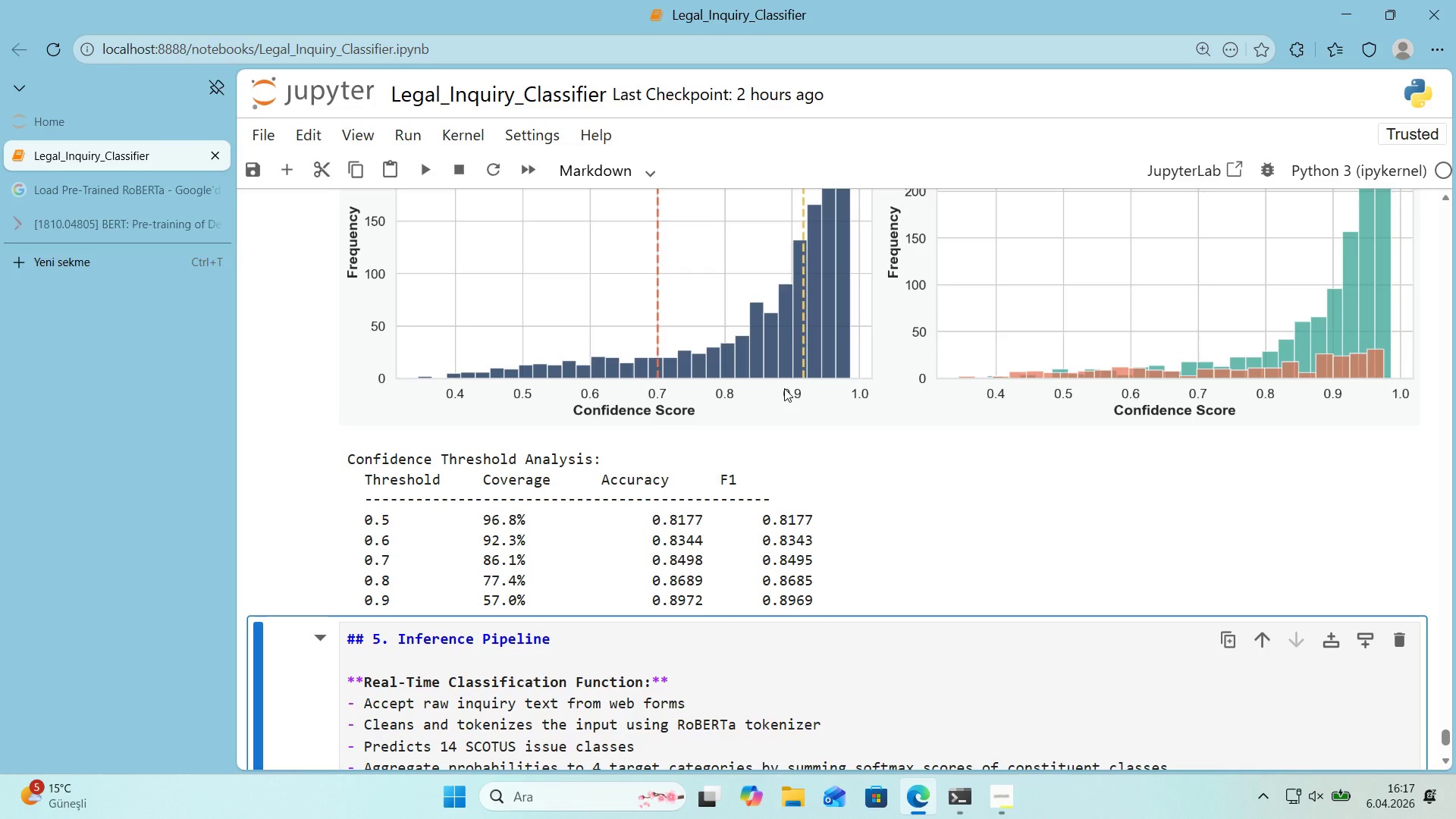 
wait(16.67)
 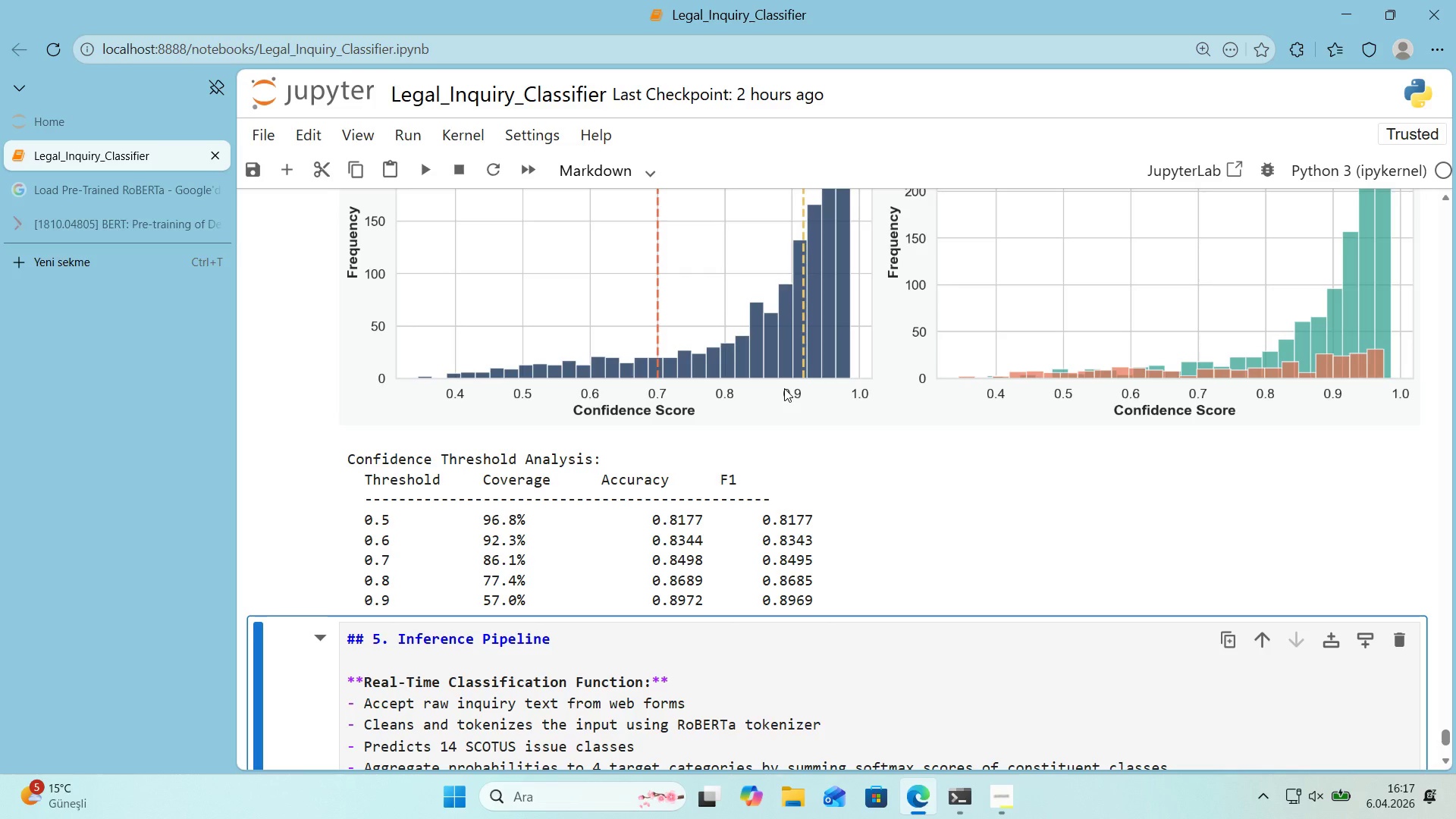 
scroll: coordinate [779, 387], scroll_direction: up, amount: 5.0
 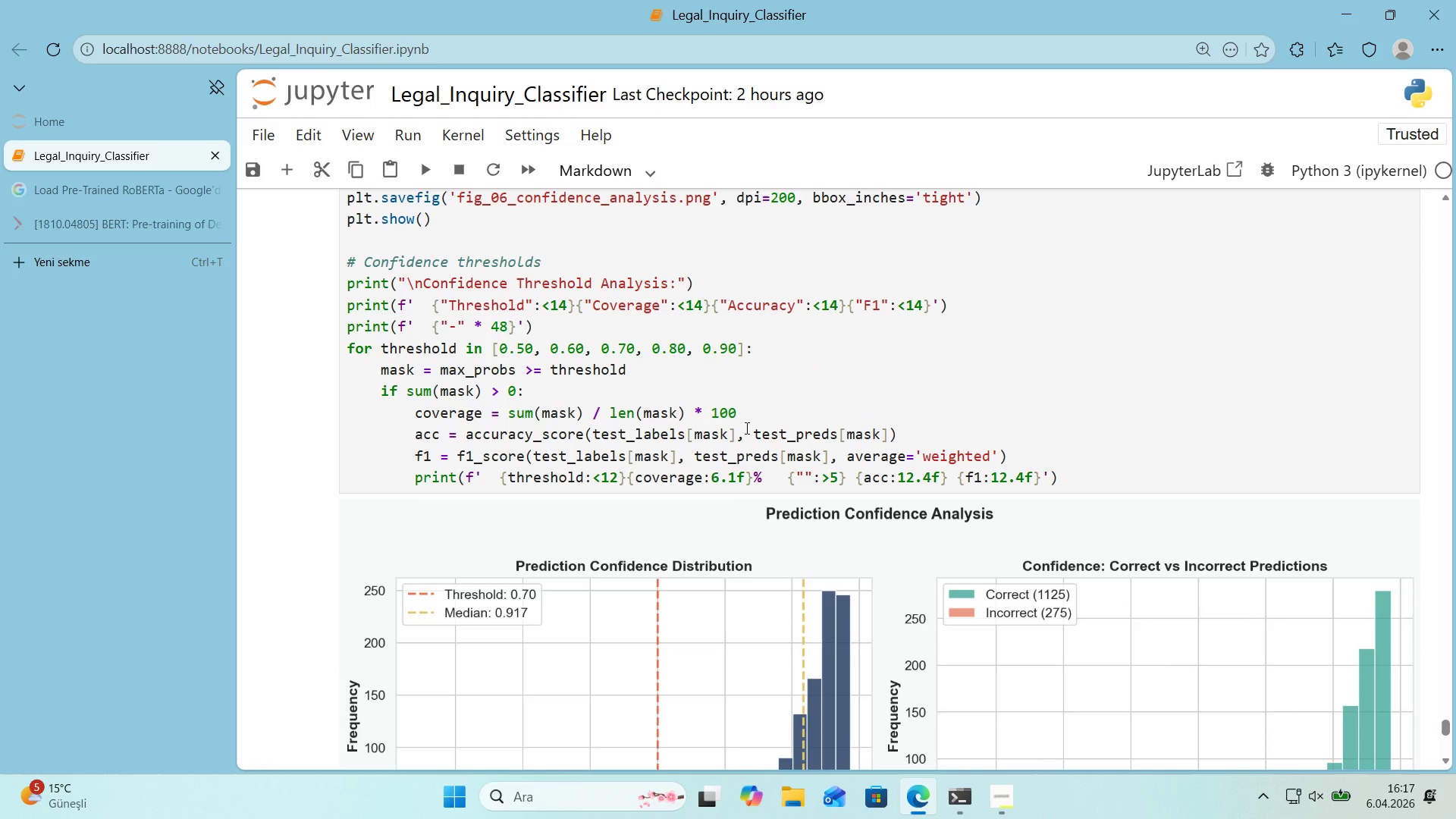 
left_click_drag(start_coordinate=[618, 479], to_coordinate=[609, 481])
 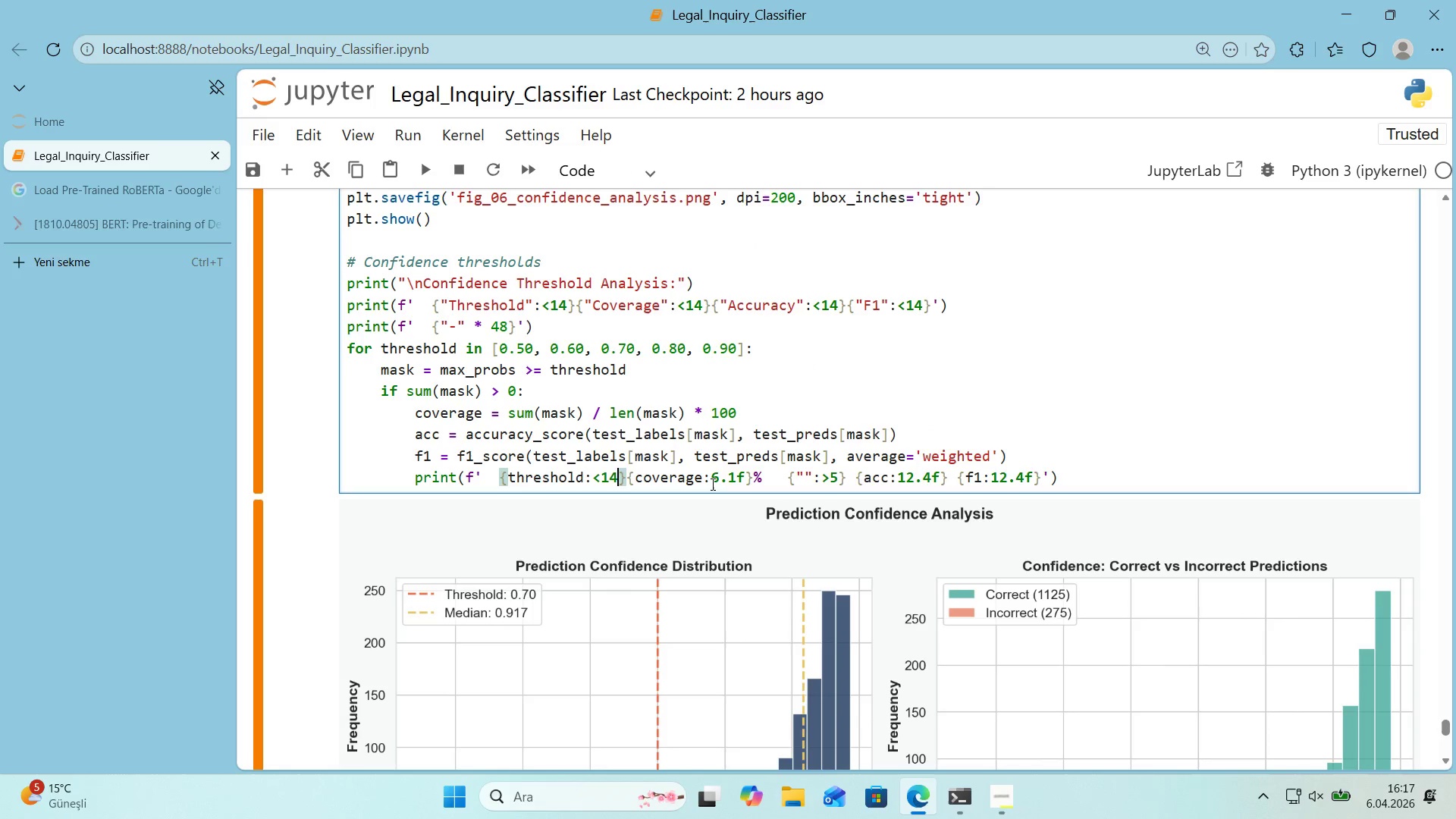 
key(4)
 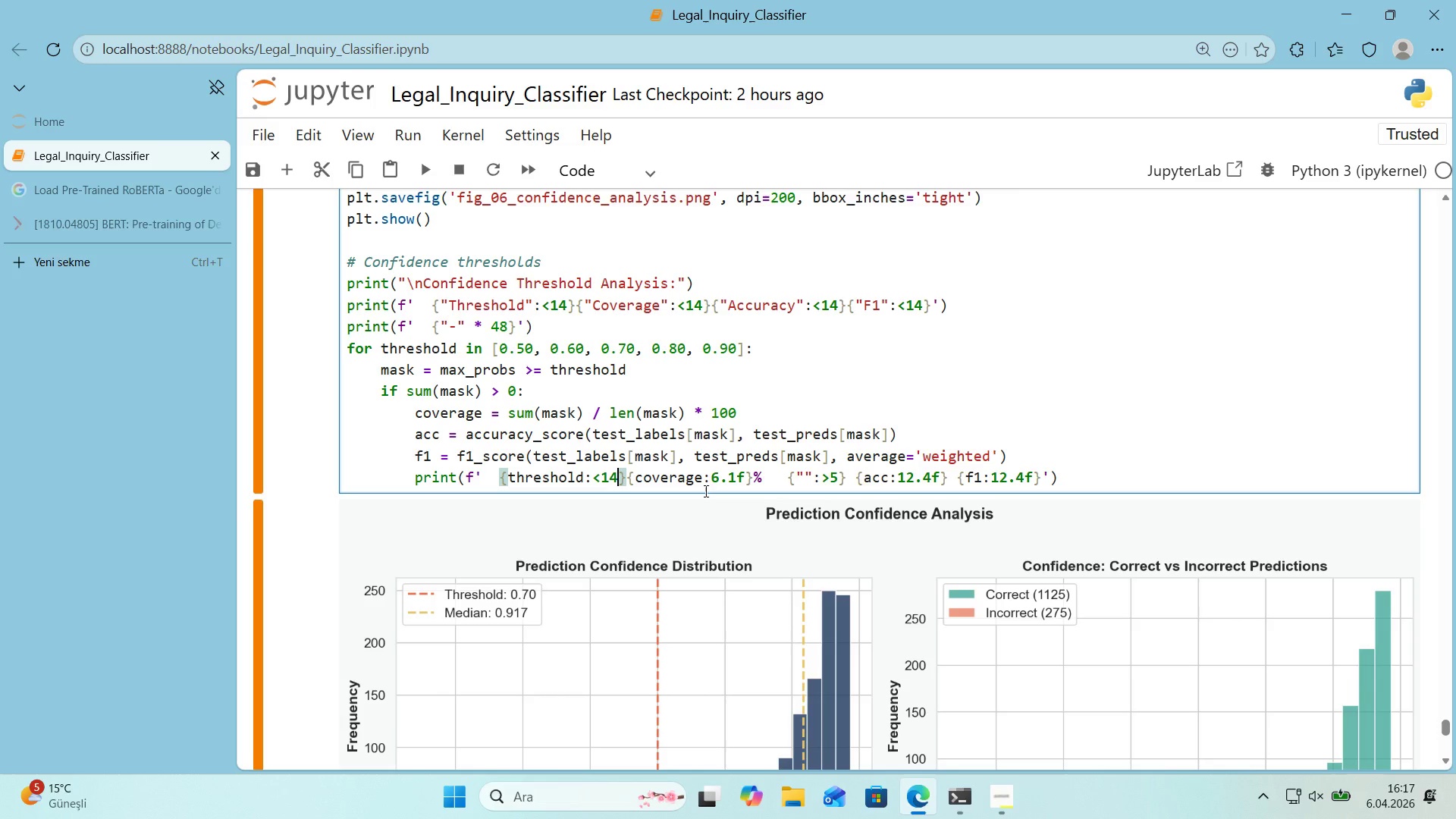 
left_click_drag(start_coordinate=[714, 479], to_coordinate=[718, 480])
 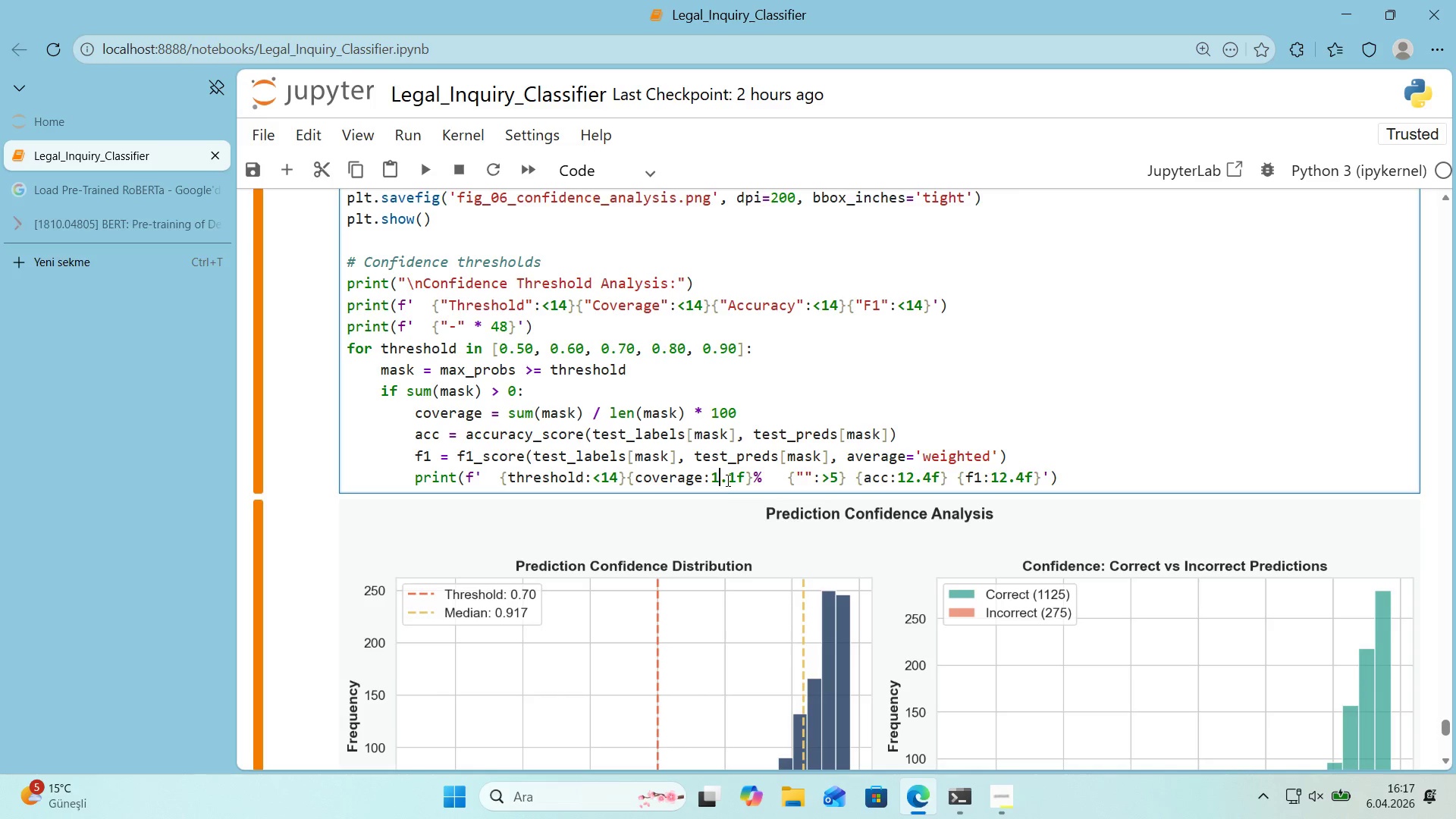 
type(13)
 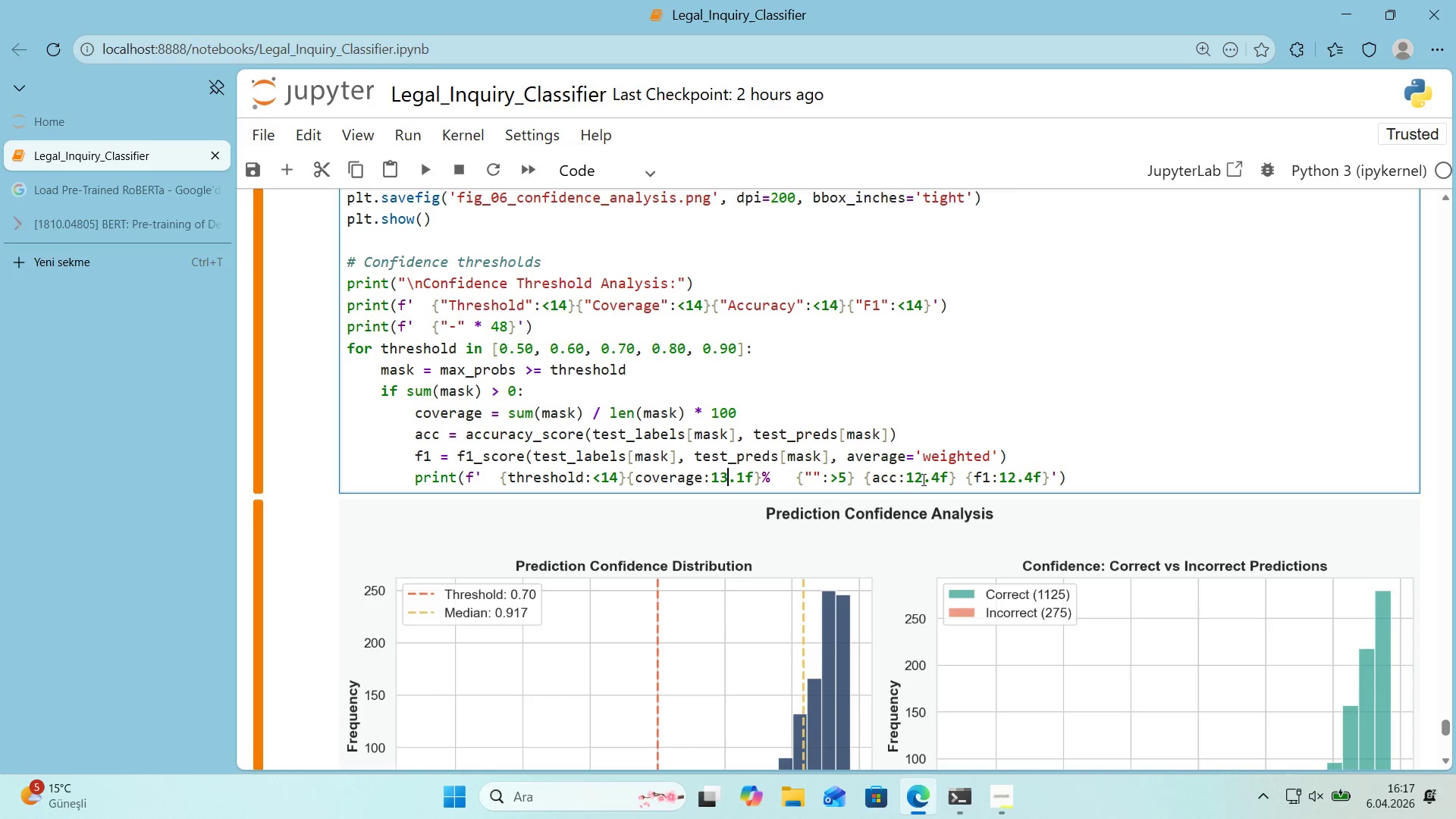 
wait(10.28)
 